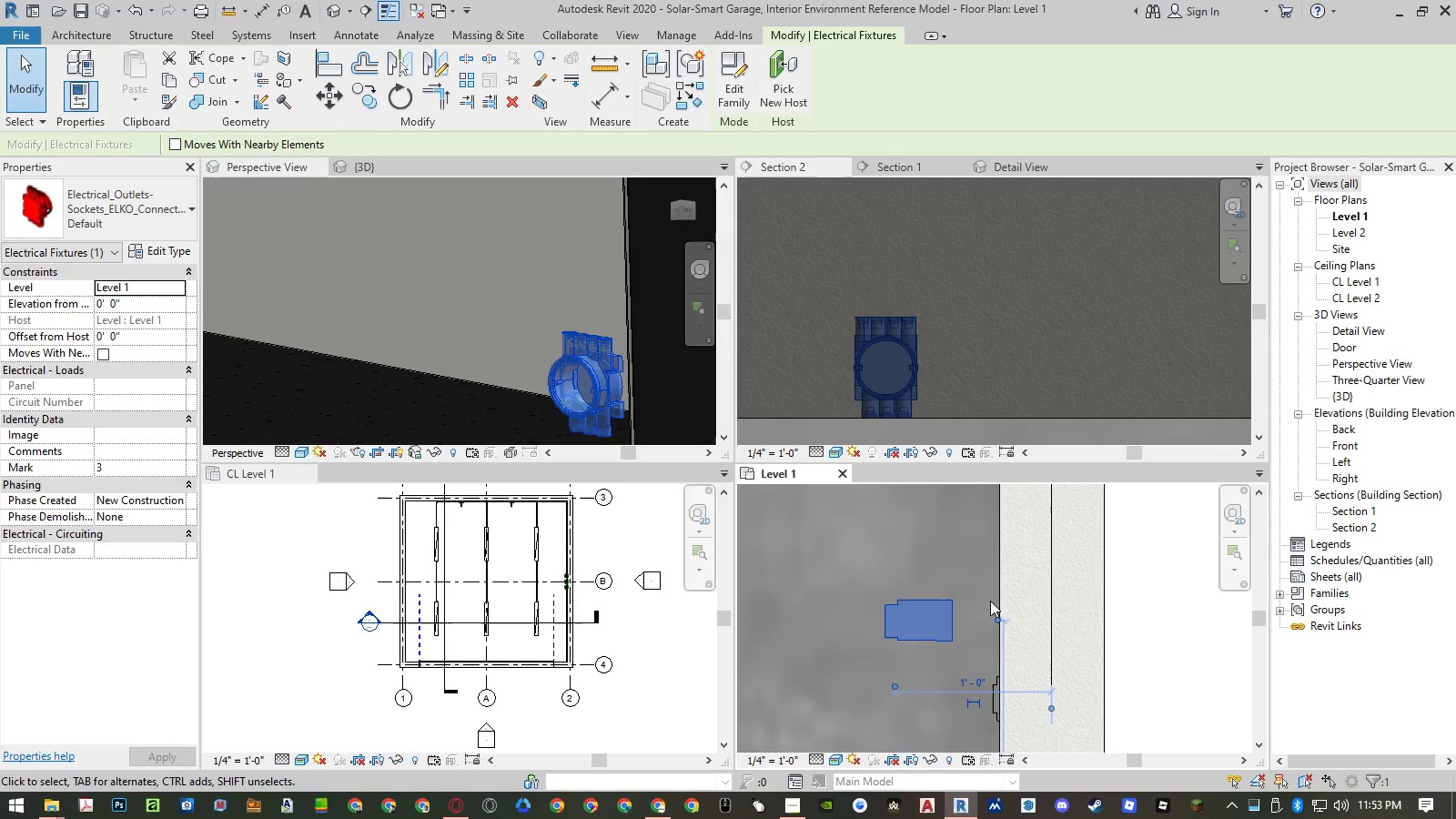 
type(al)
 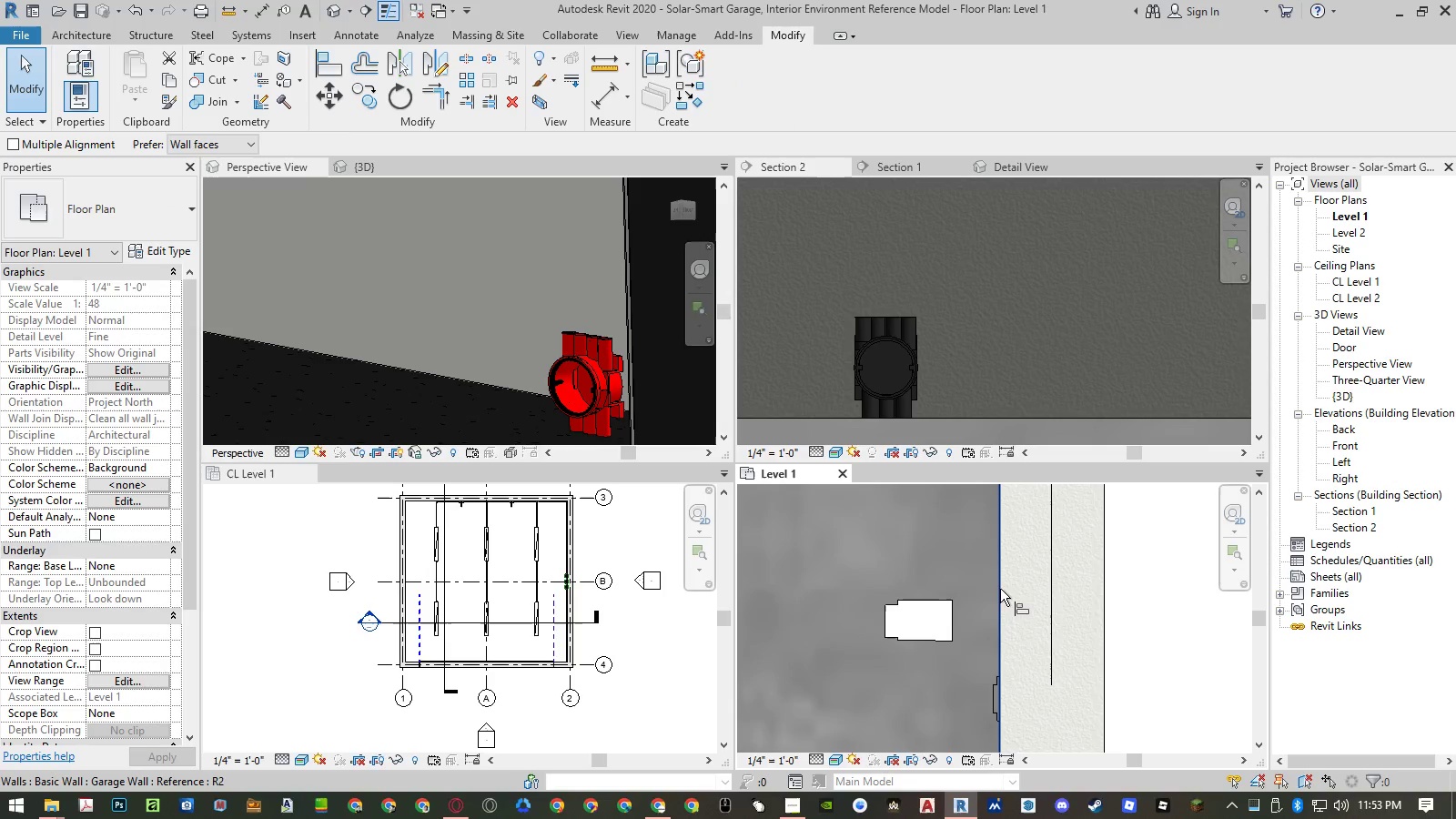 
left_click([1000, 589])
 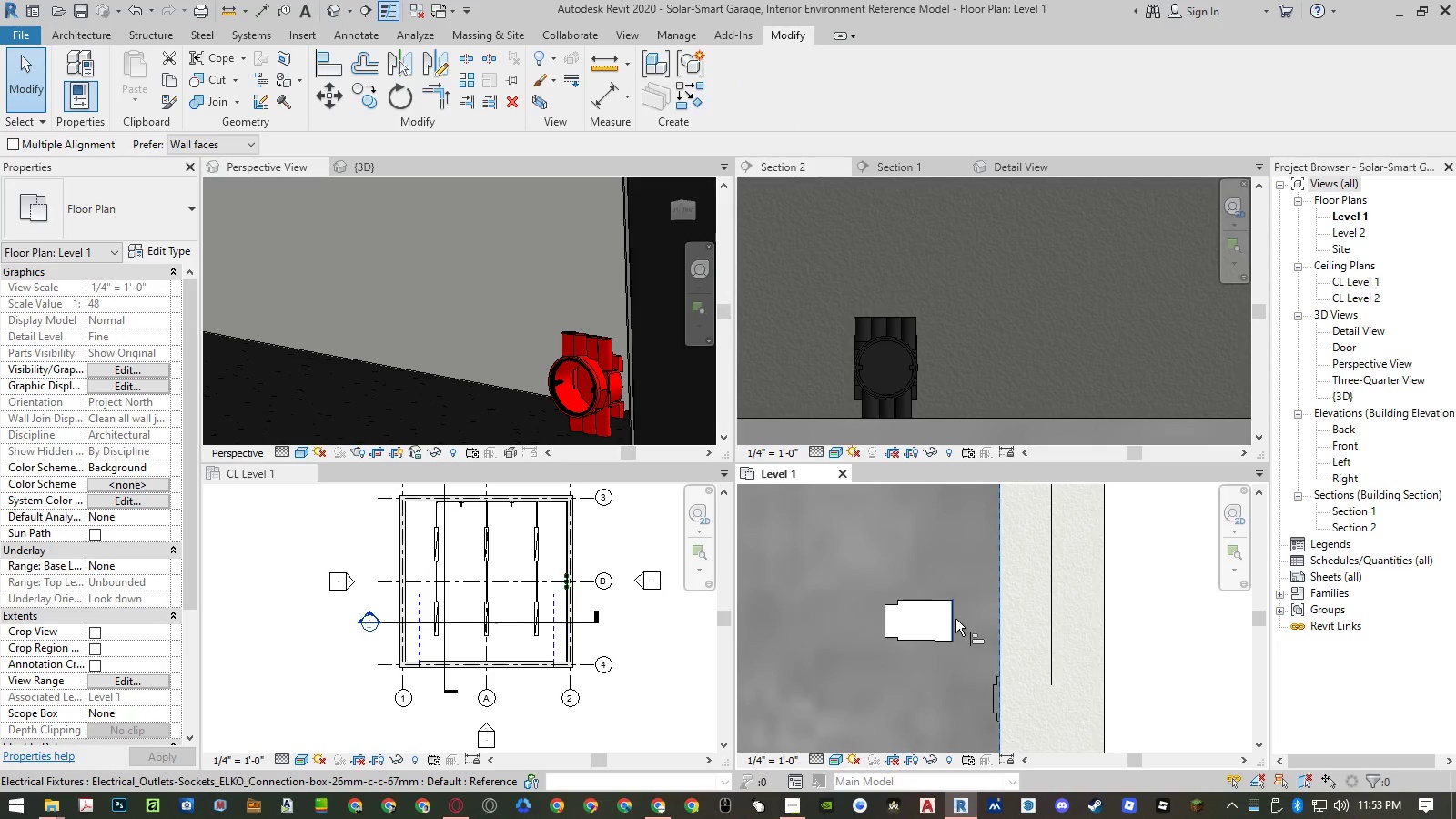 
left_click([956, 619])
 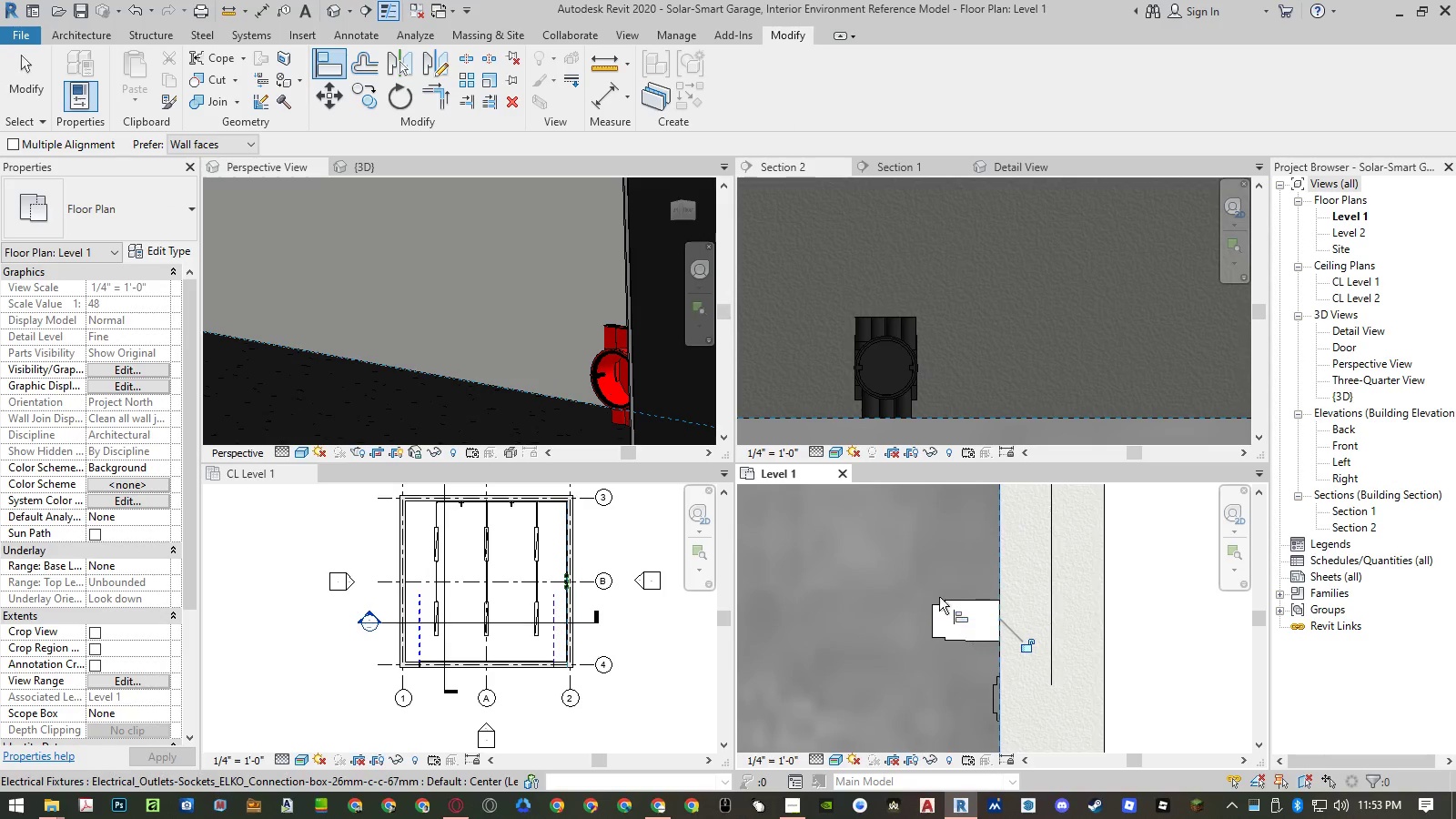 
scroll: coordinate [842, 514], scroll_direction: down, amount: 4.0
 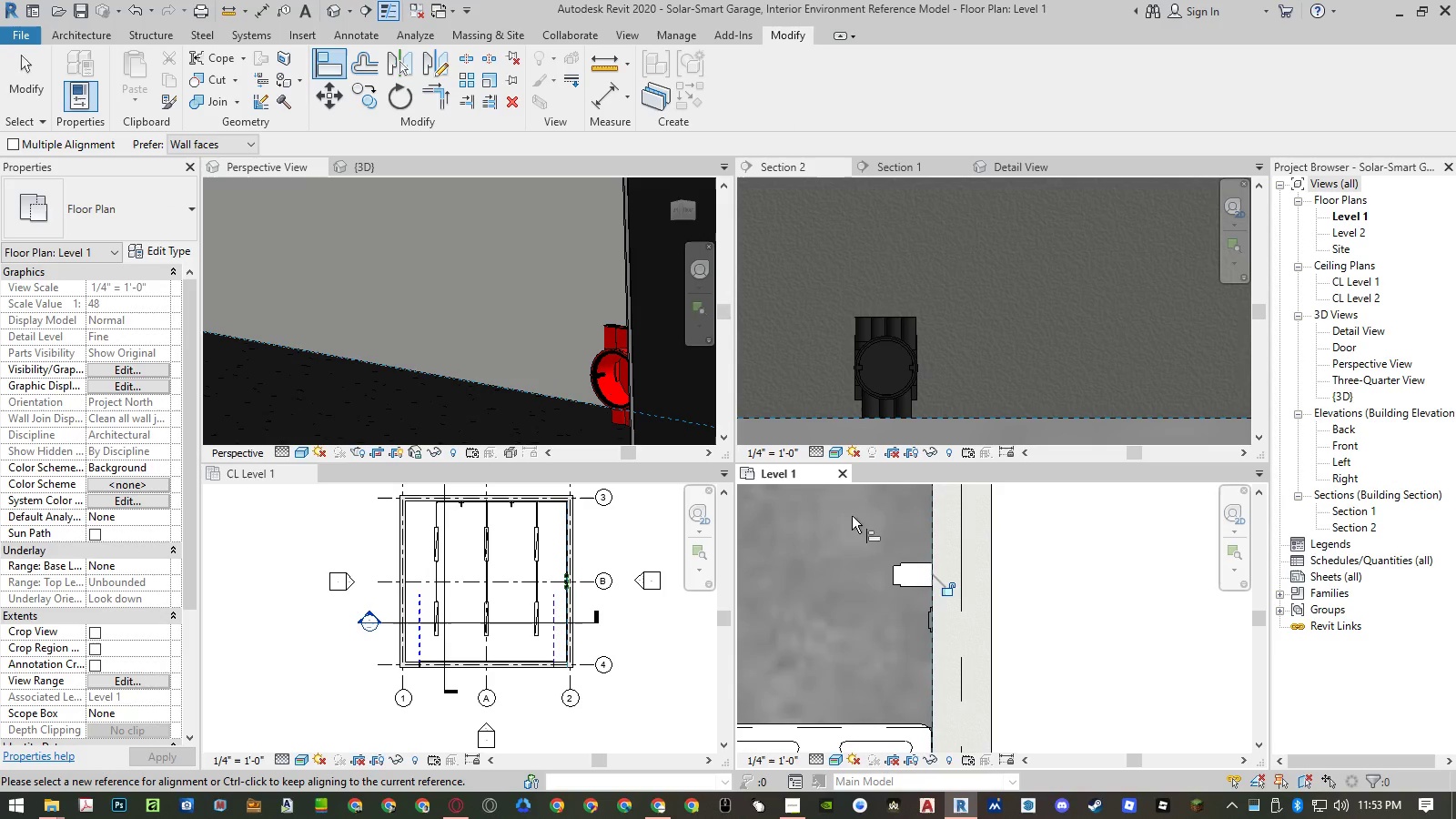 
key(Escape)
 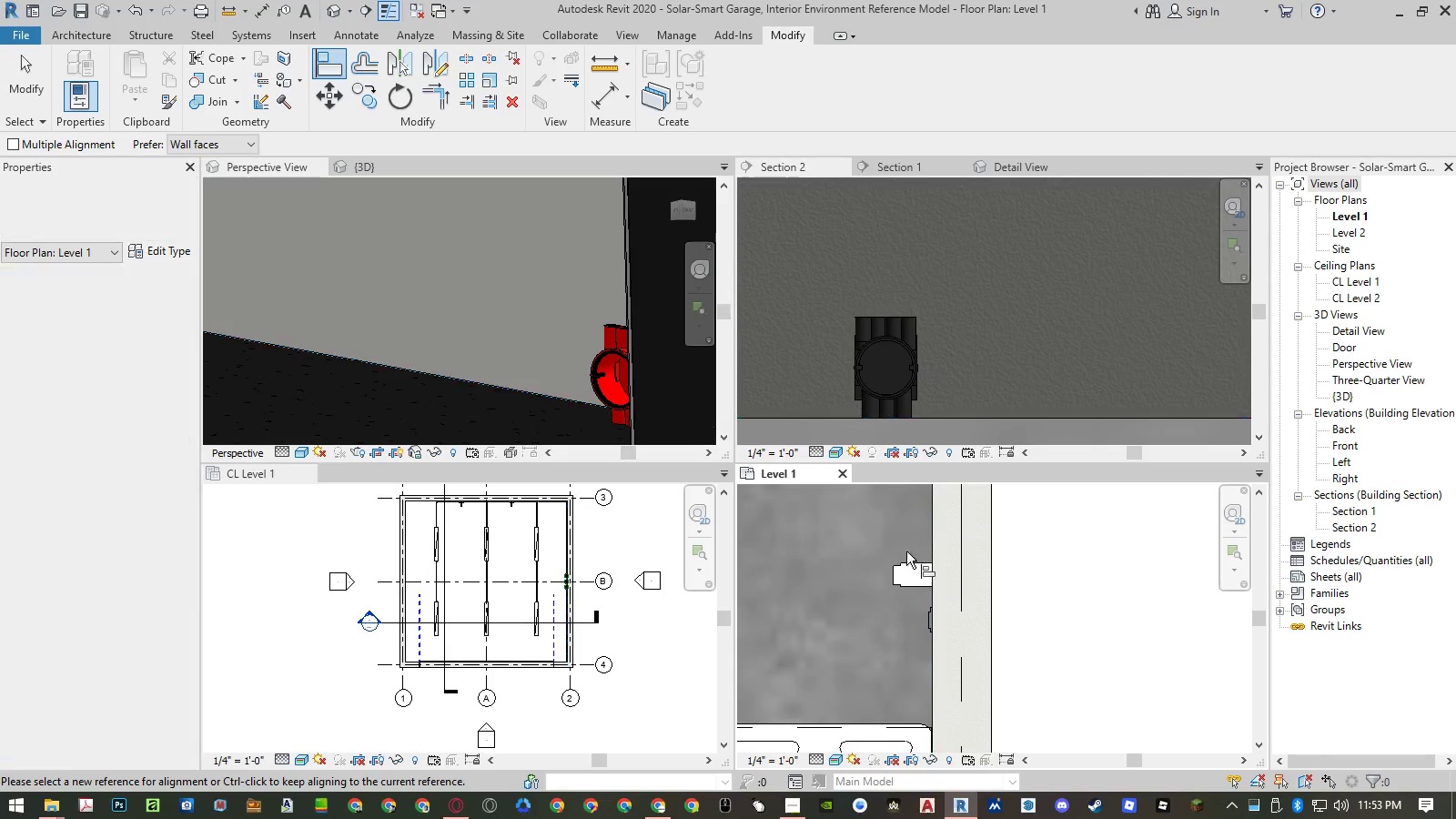 
key(Escape)
 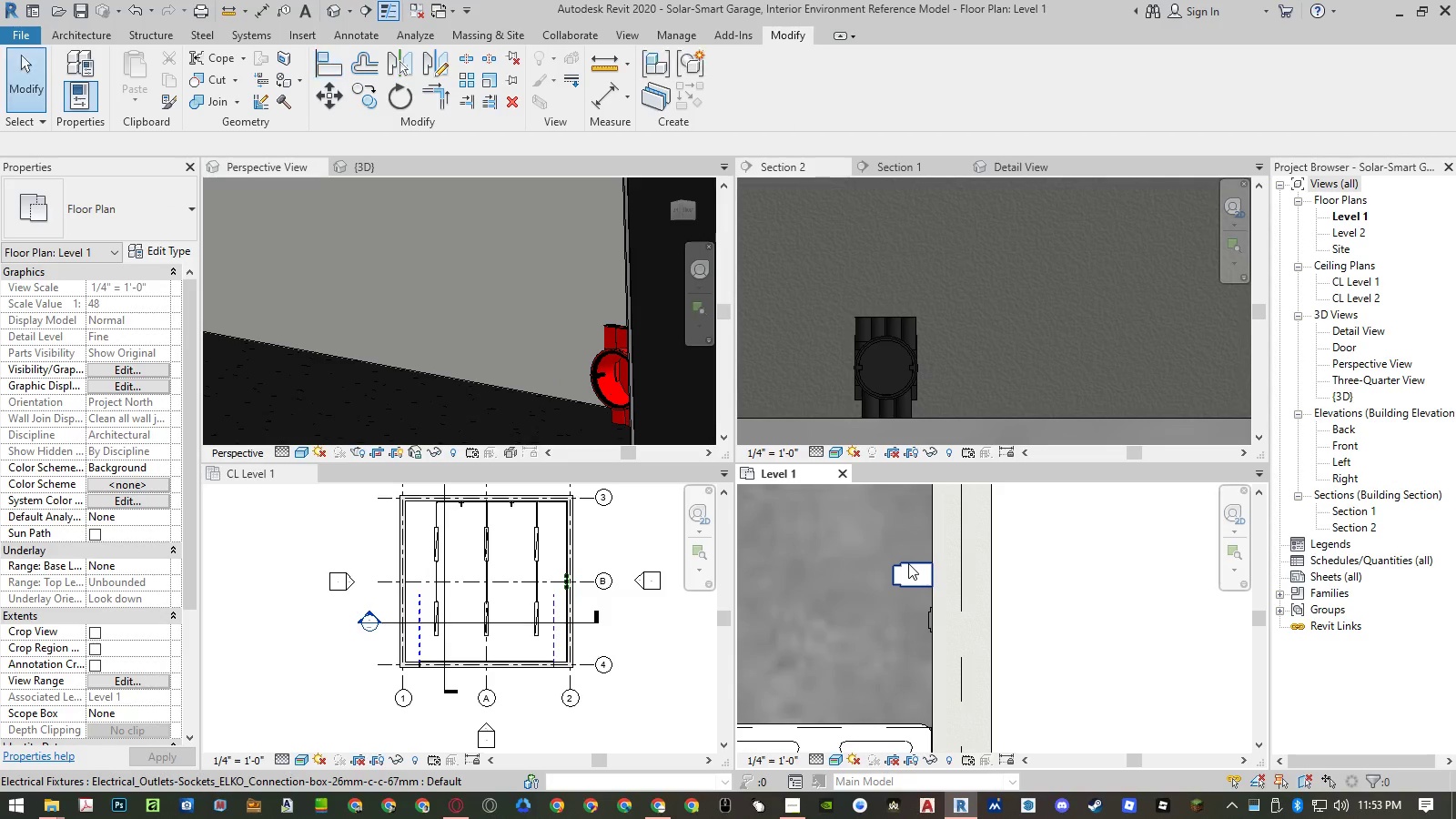 
left_click([908, 563])
 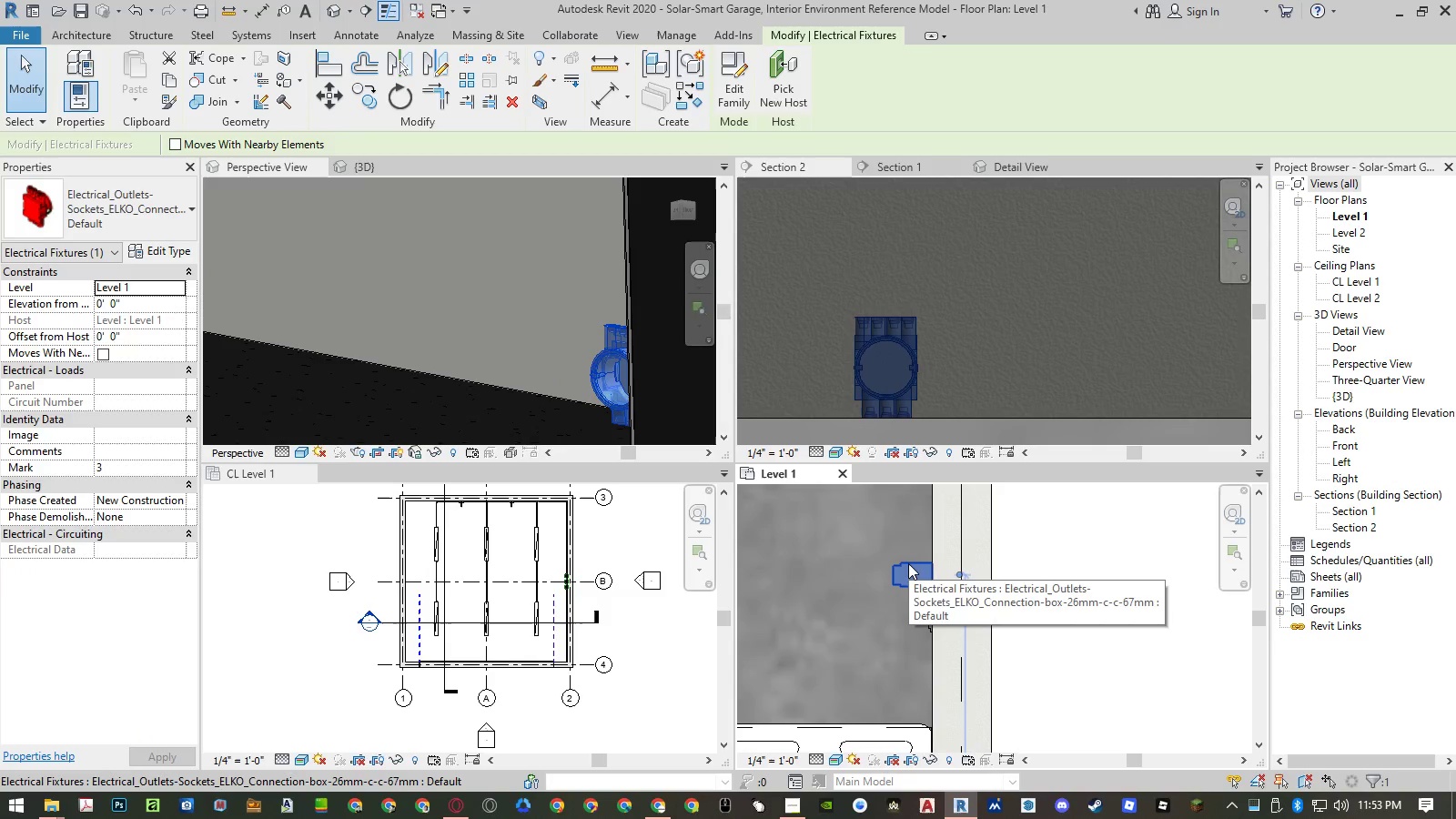 
type(mv)
 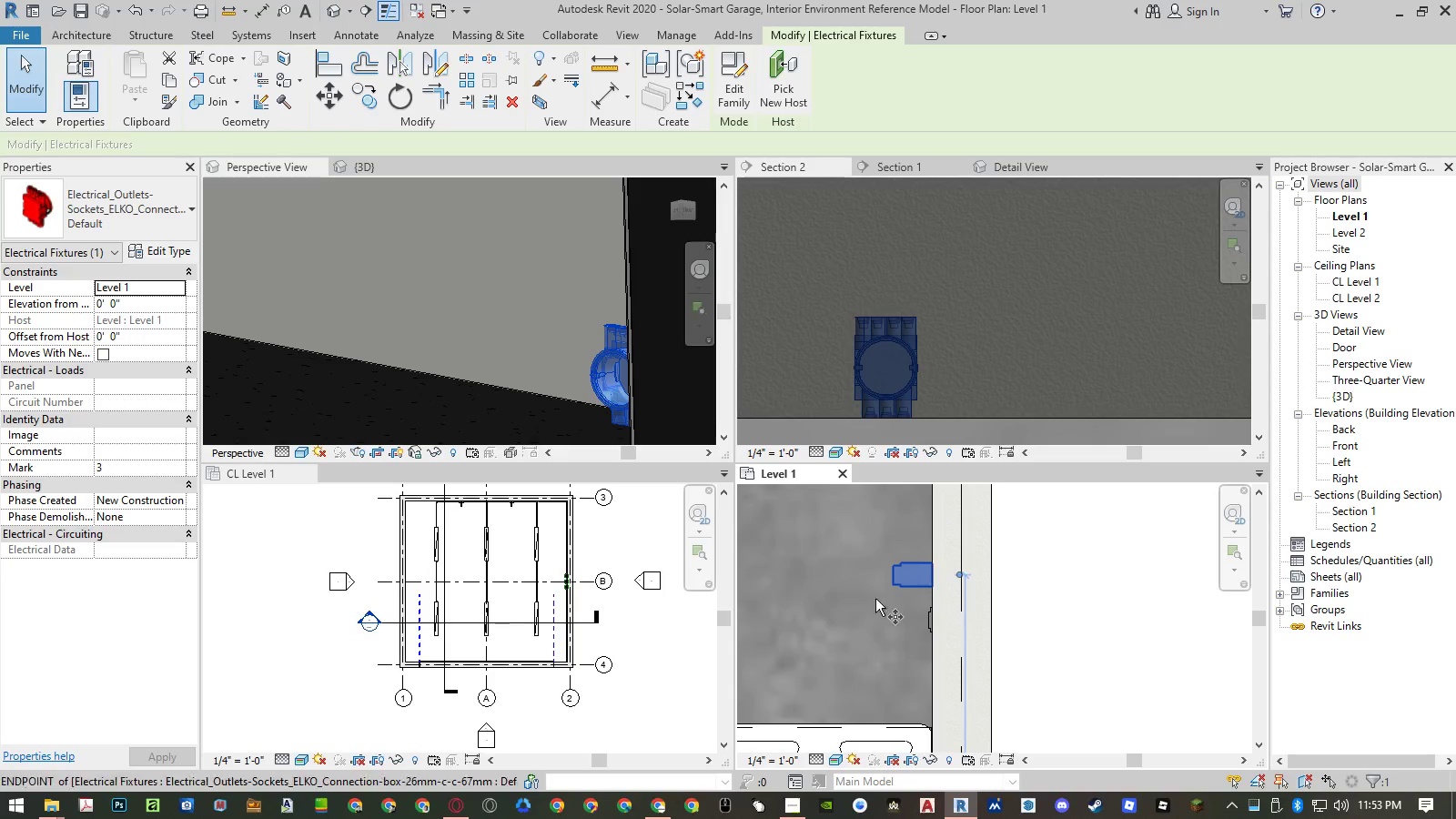 
left_click([871, 605])
 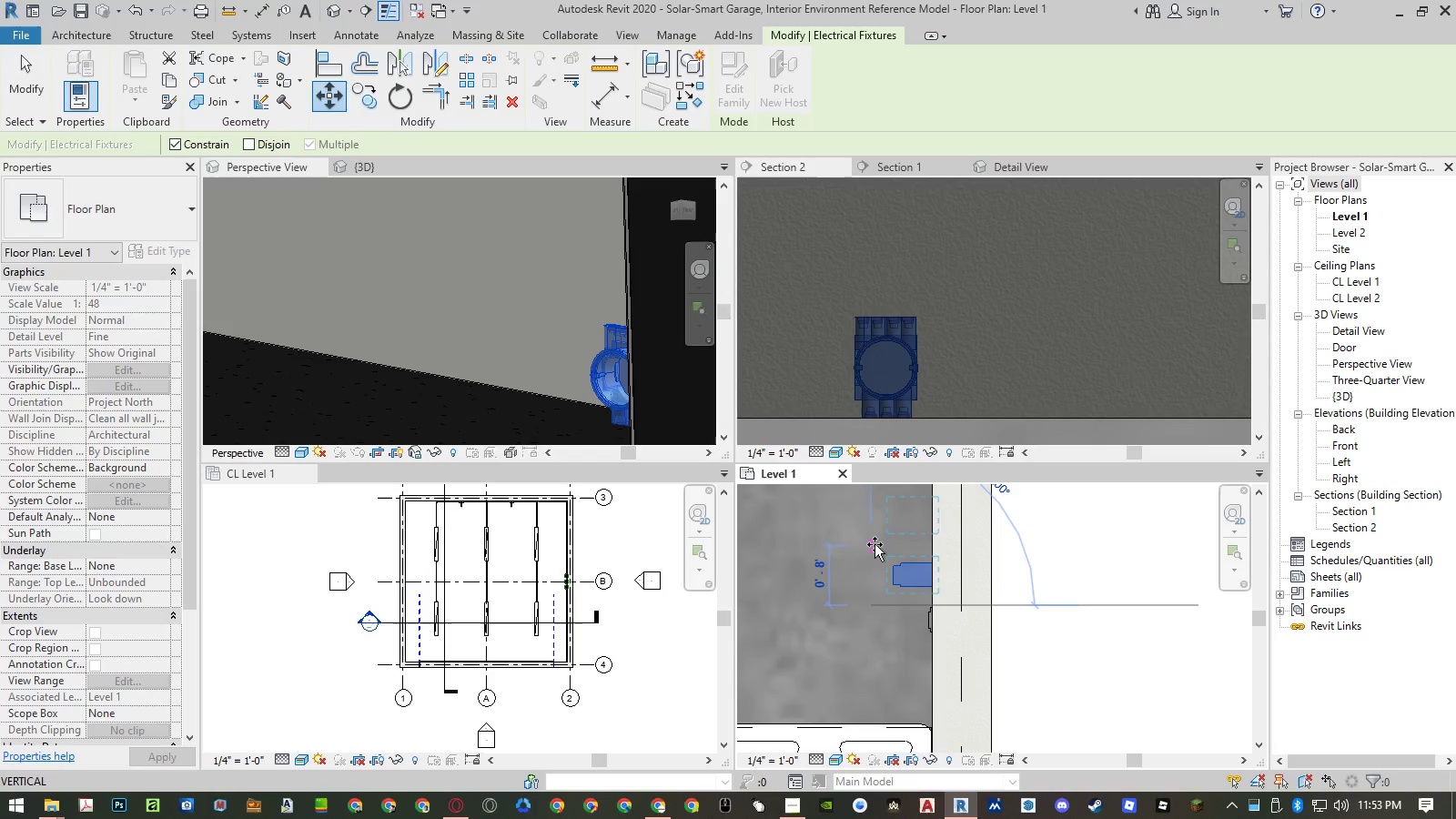 
left_click([875, 544])
 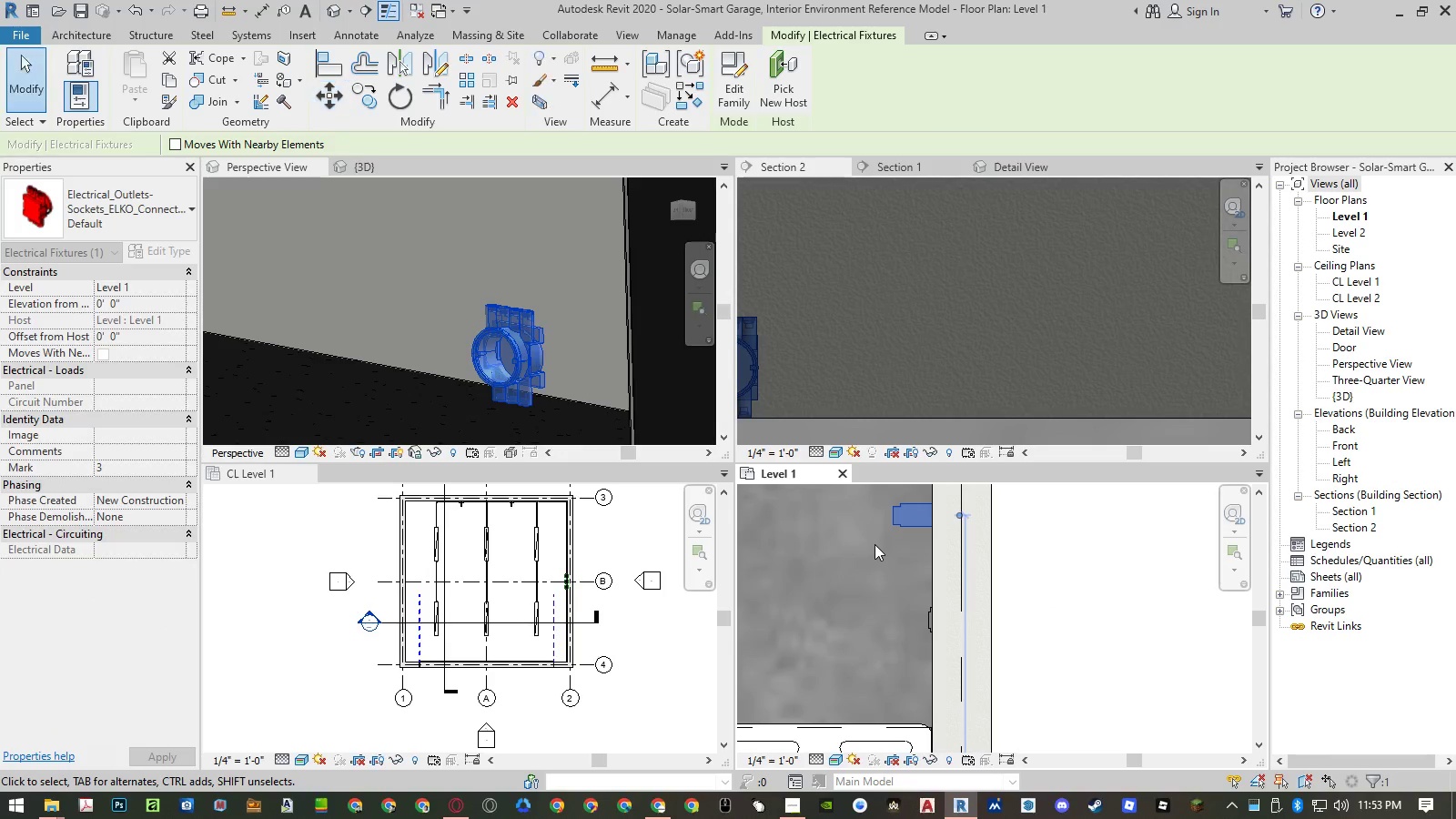 
key(Escape)
 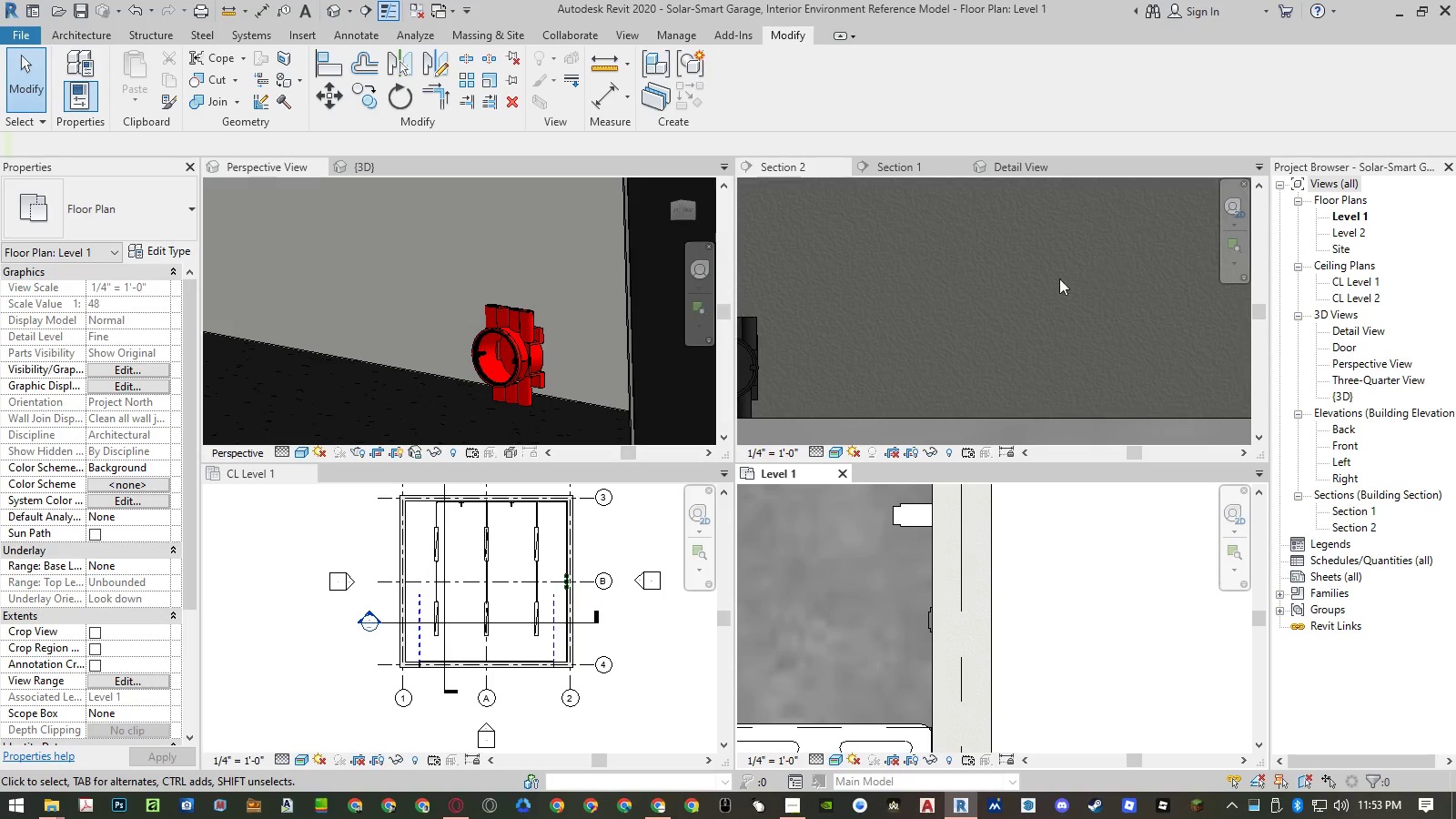 
left_click([372, 166])
 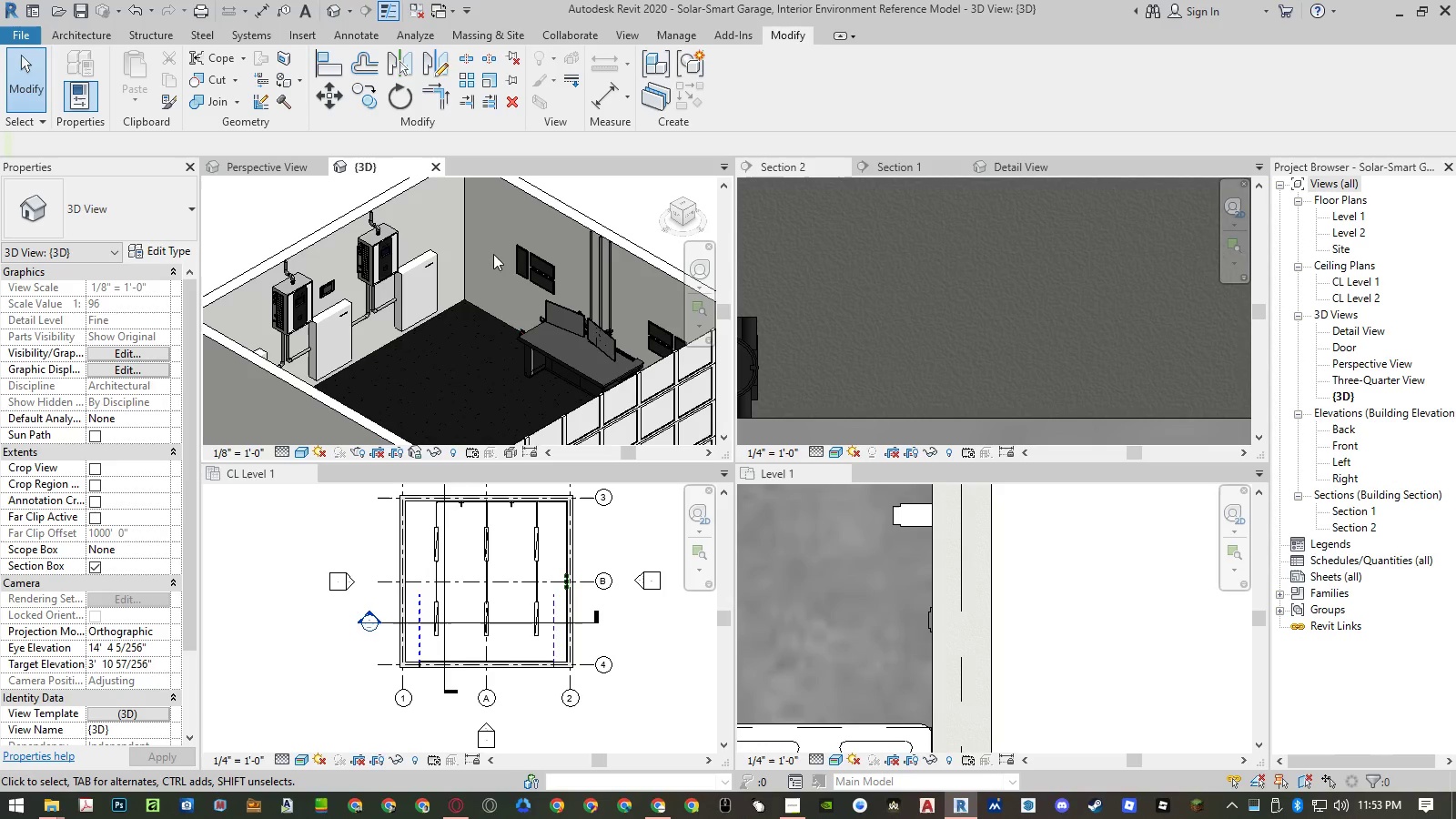 
scroll: coordinate [508, 313], scroll_direction: up, amount: 9.0
 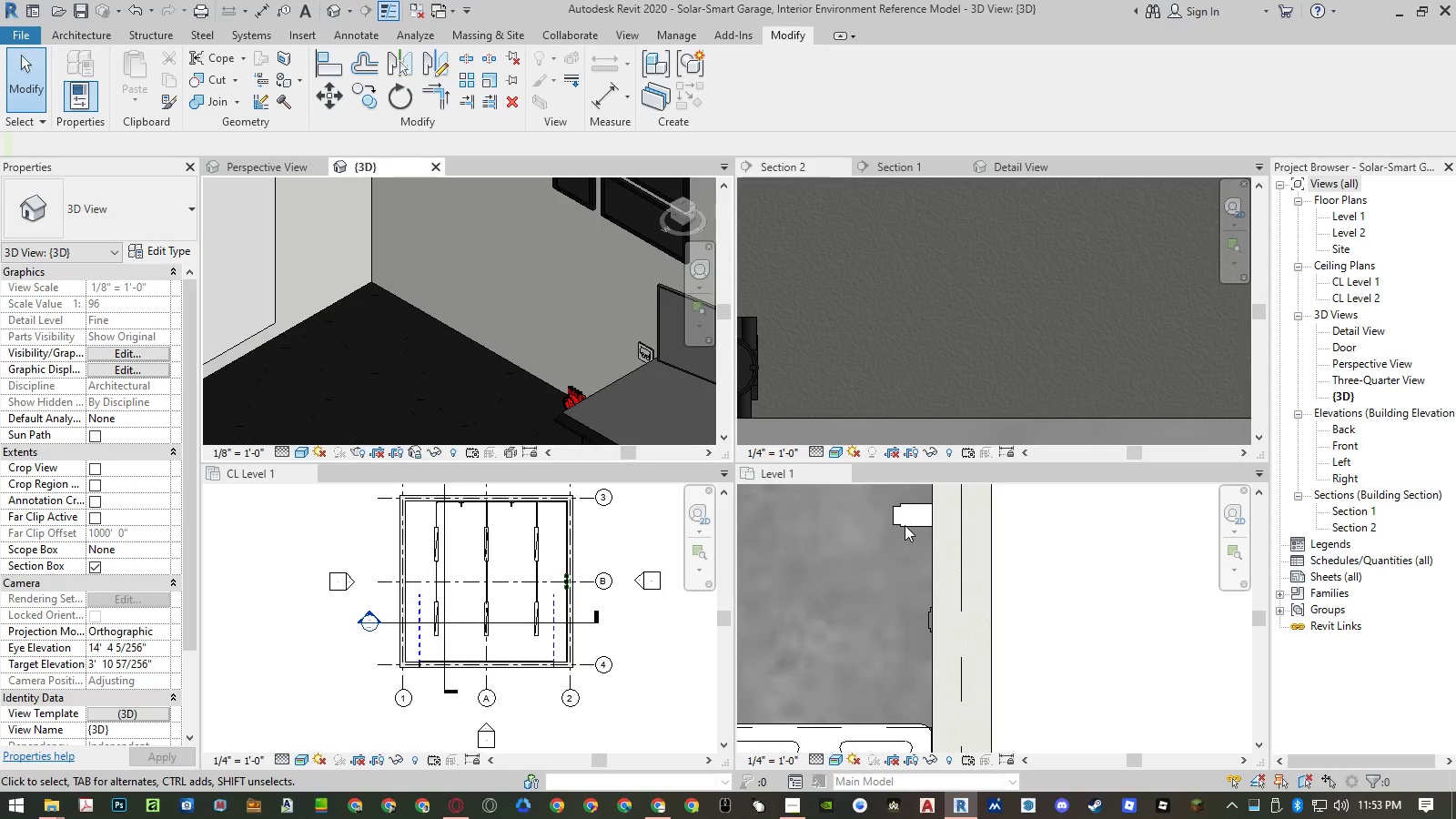 
double_click([905, 525])
 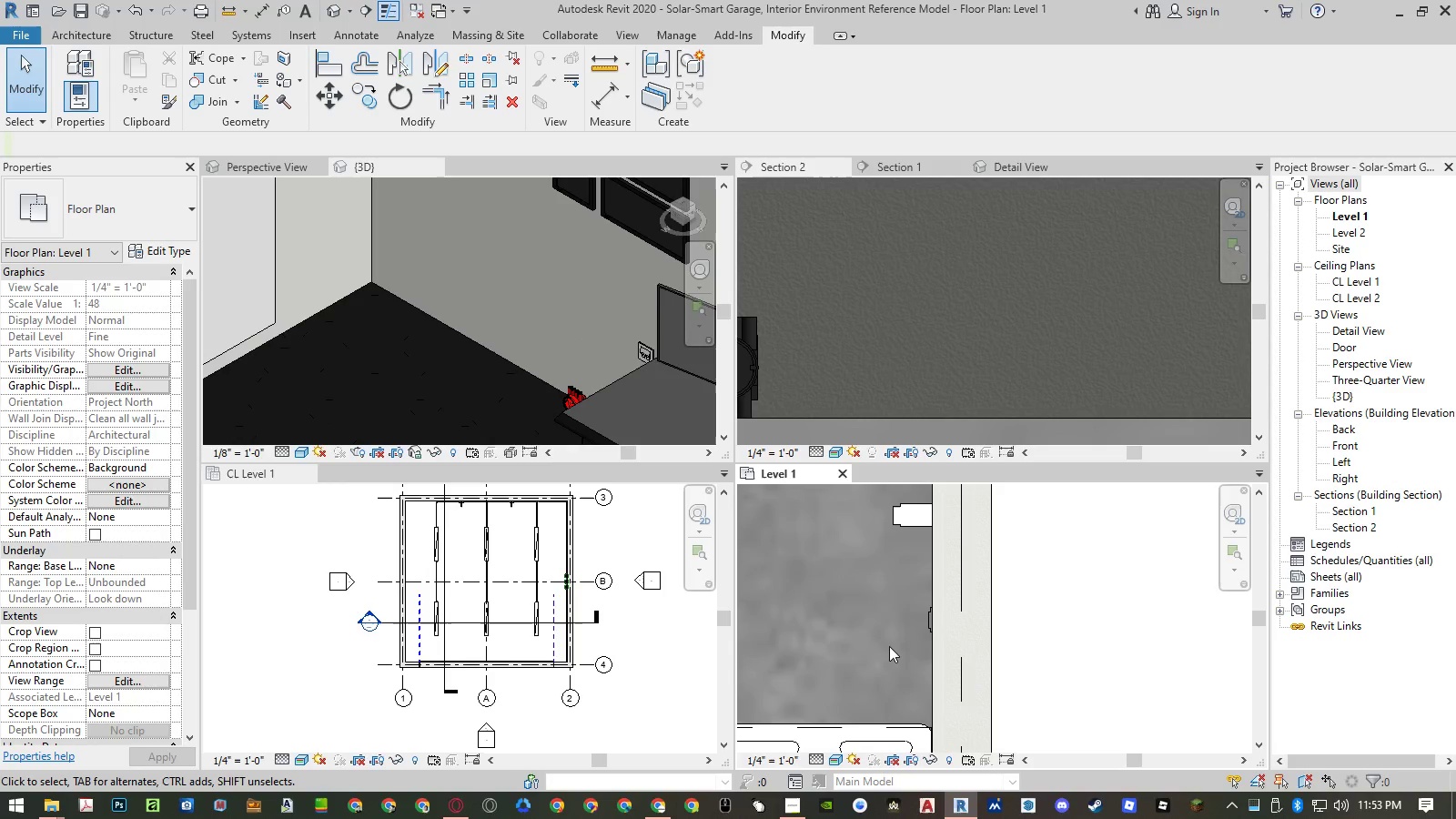 
scroll: coordinate [887, 654], scroll_direction: down, amount: 4.0
 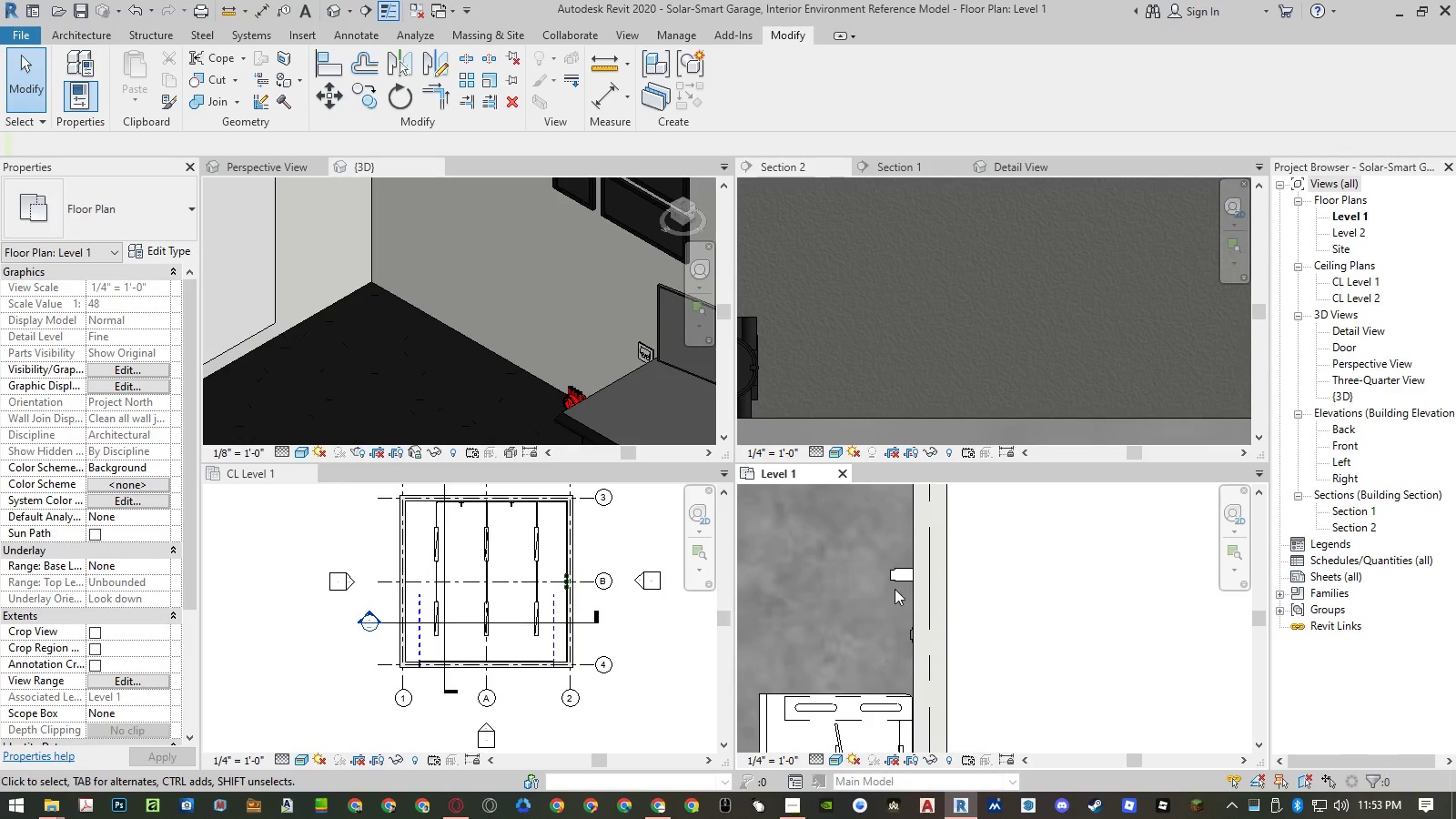 
left_click([895, 584])
 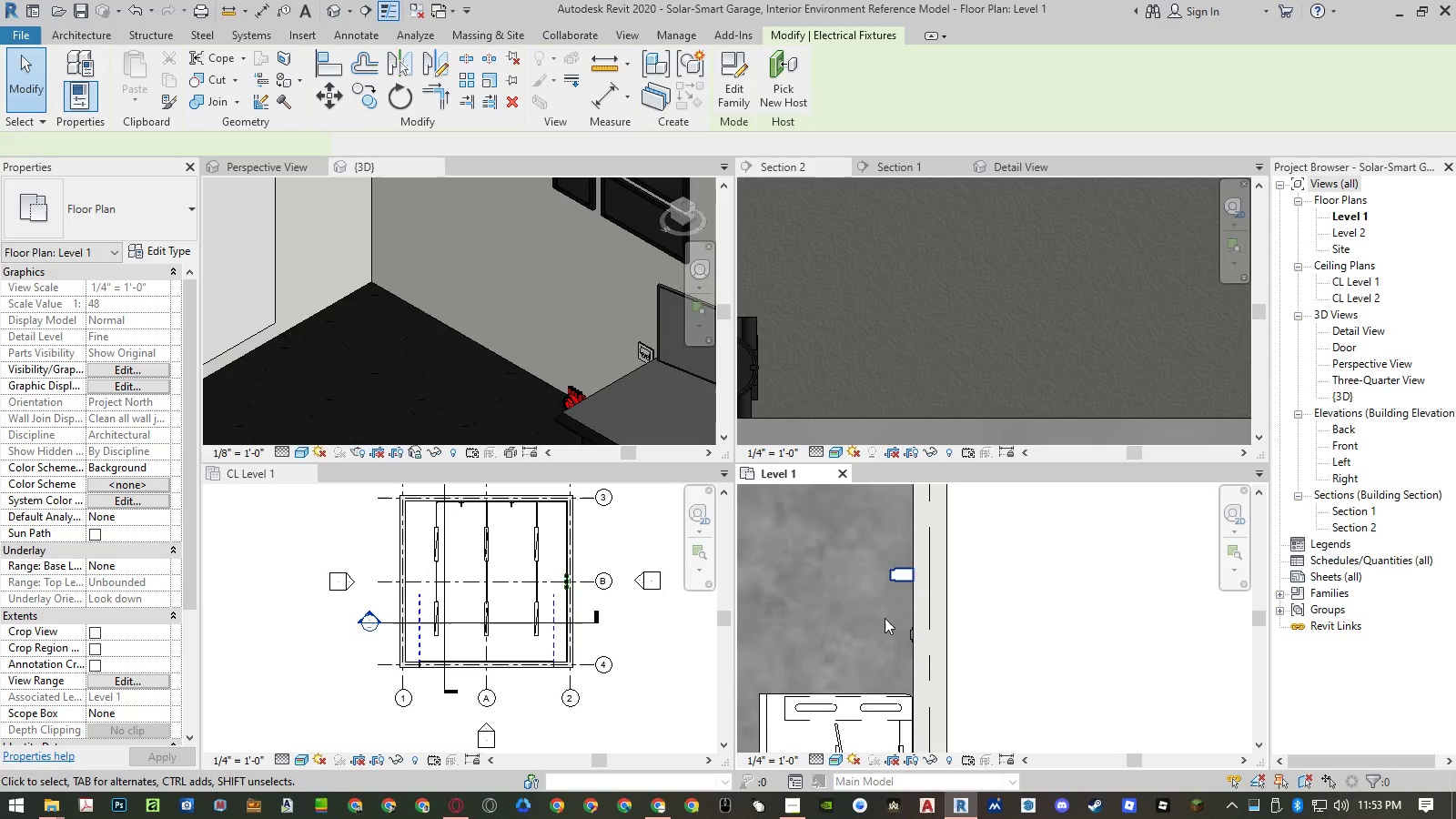 
key(M)
 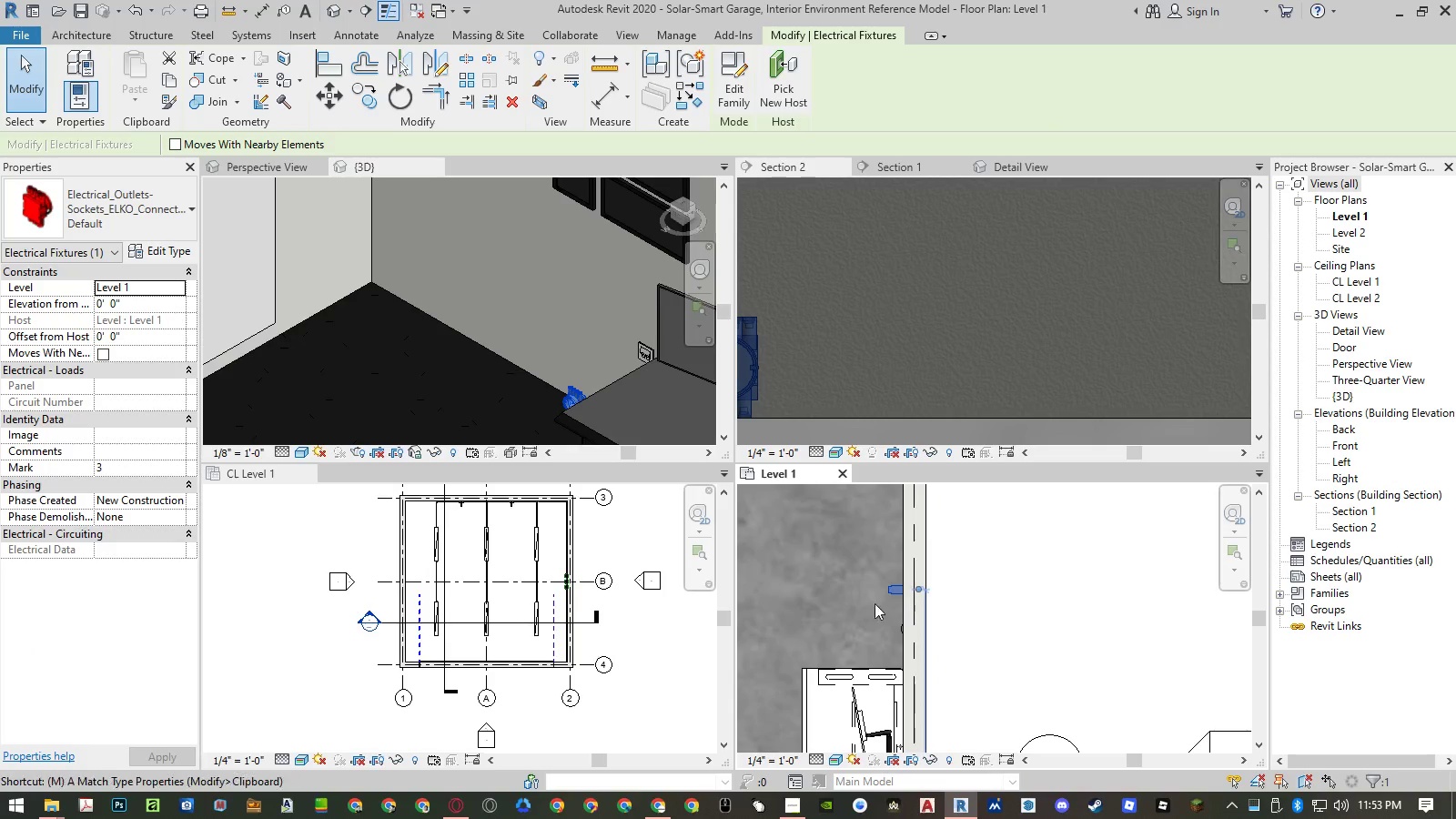 
scroll: coordinate [885, 618], scroll_direction: down, amount: 3.0
 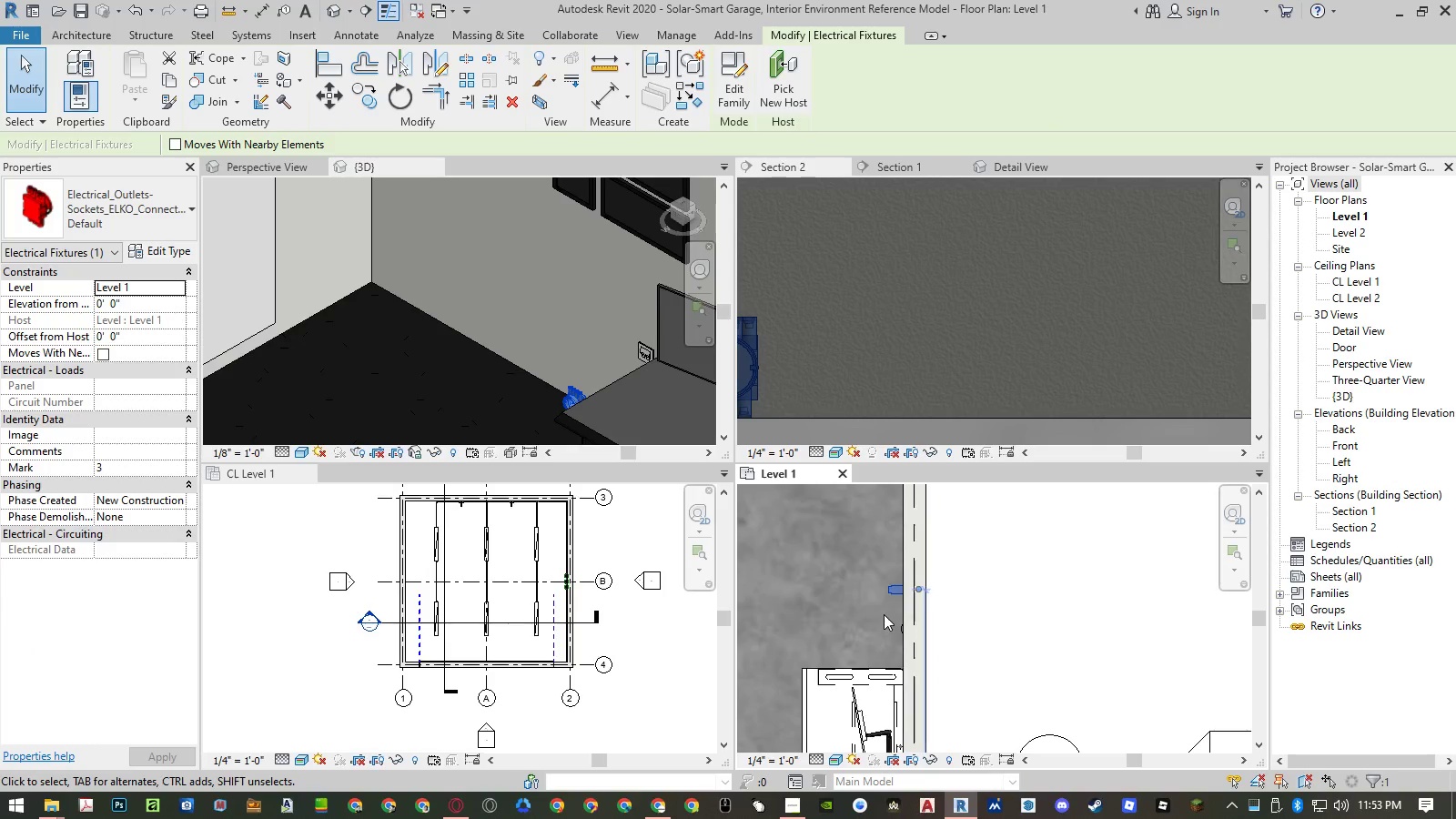 
key(V)
 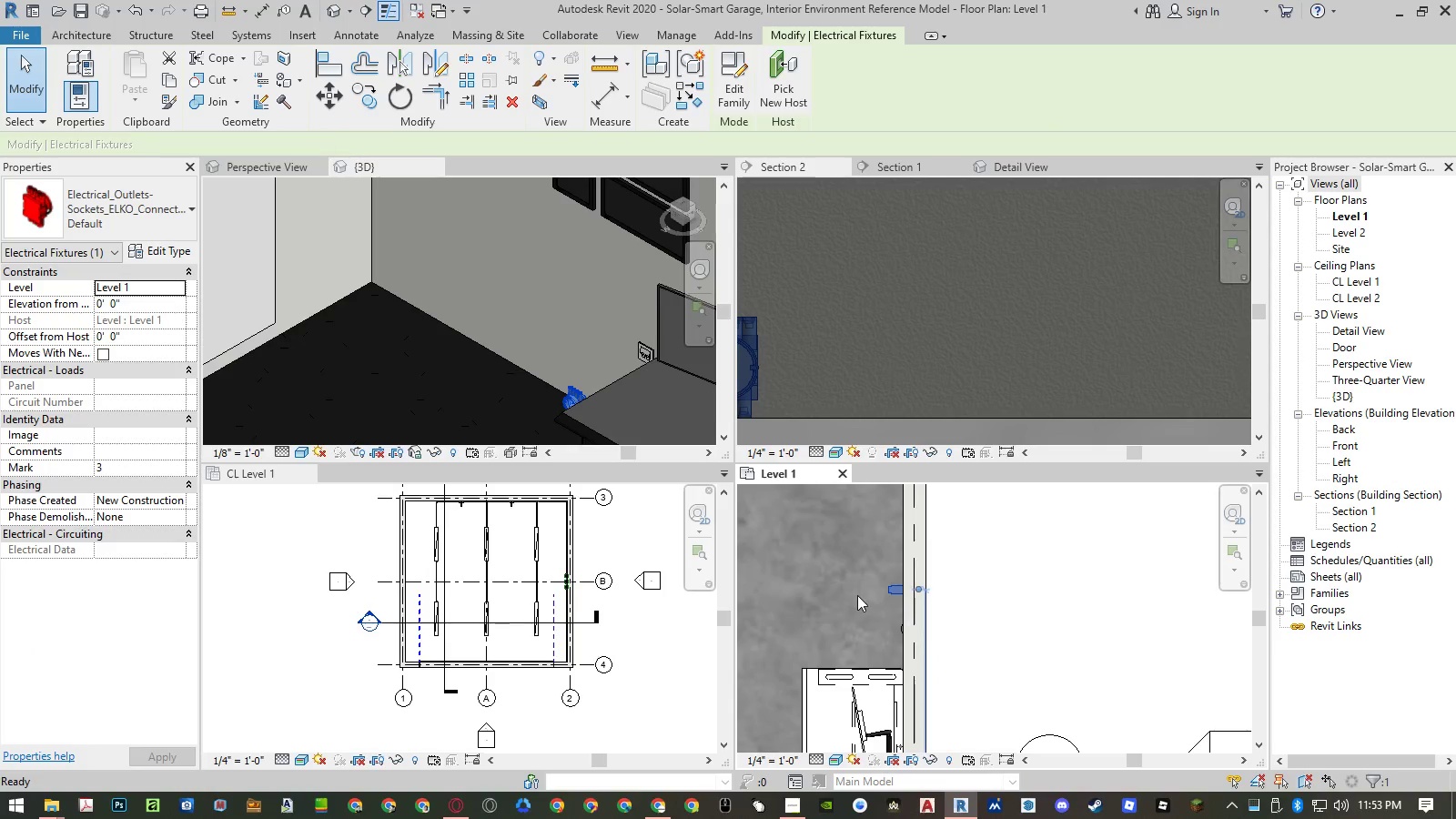 
left_click([856, 594])
 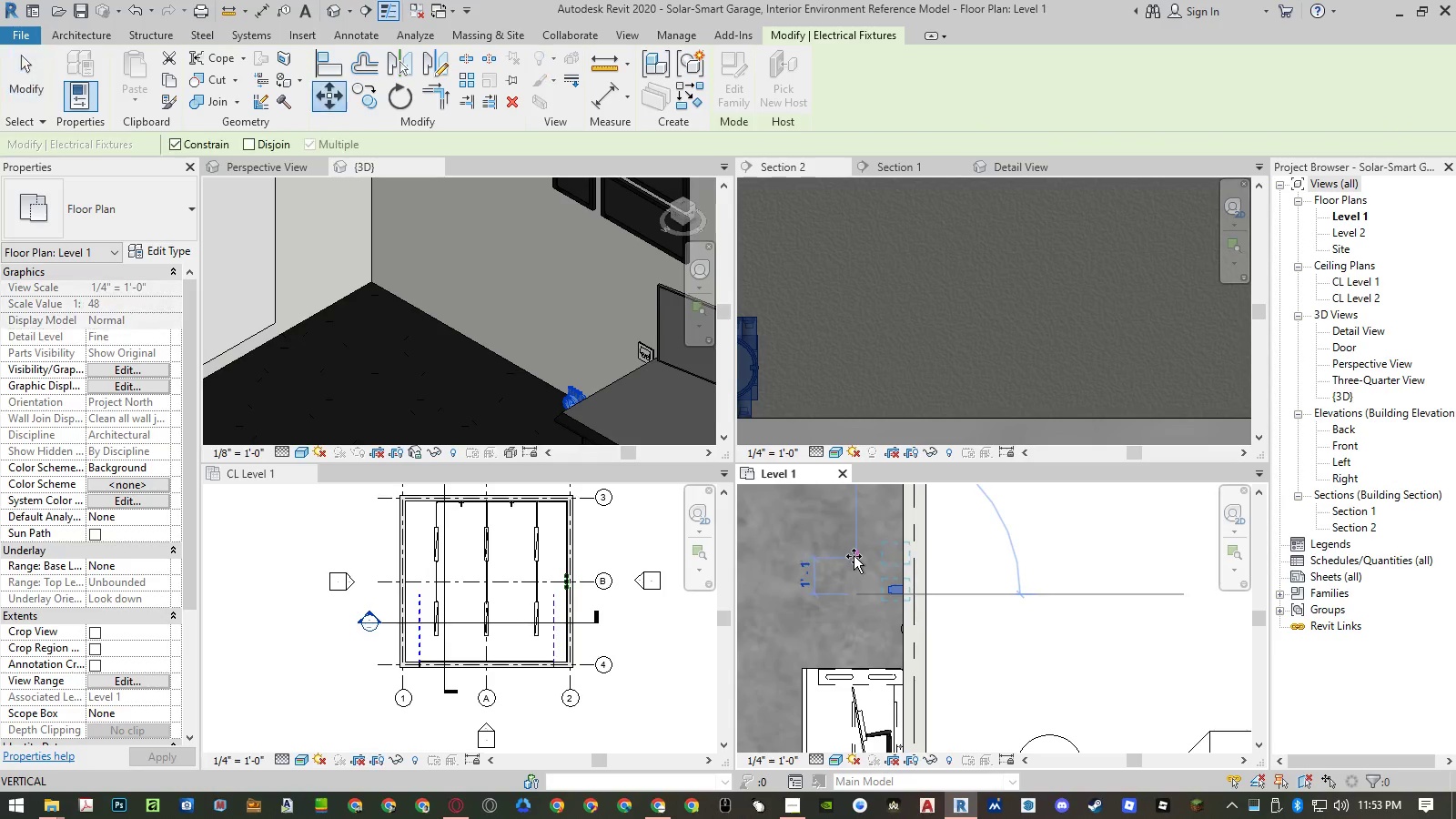 
left_click([854, 556])
 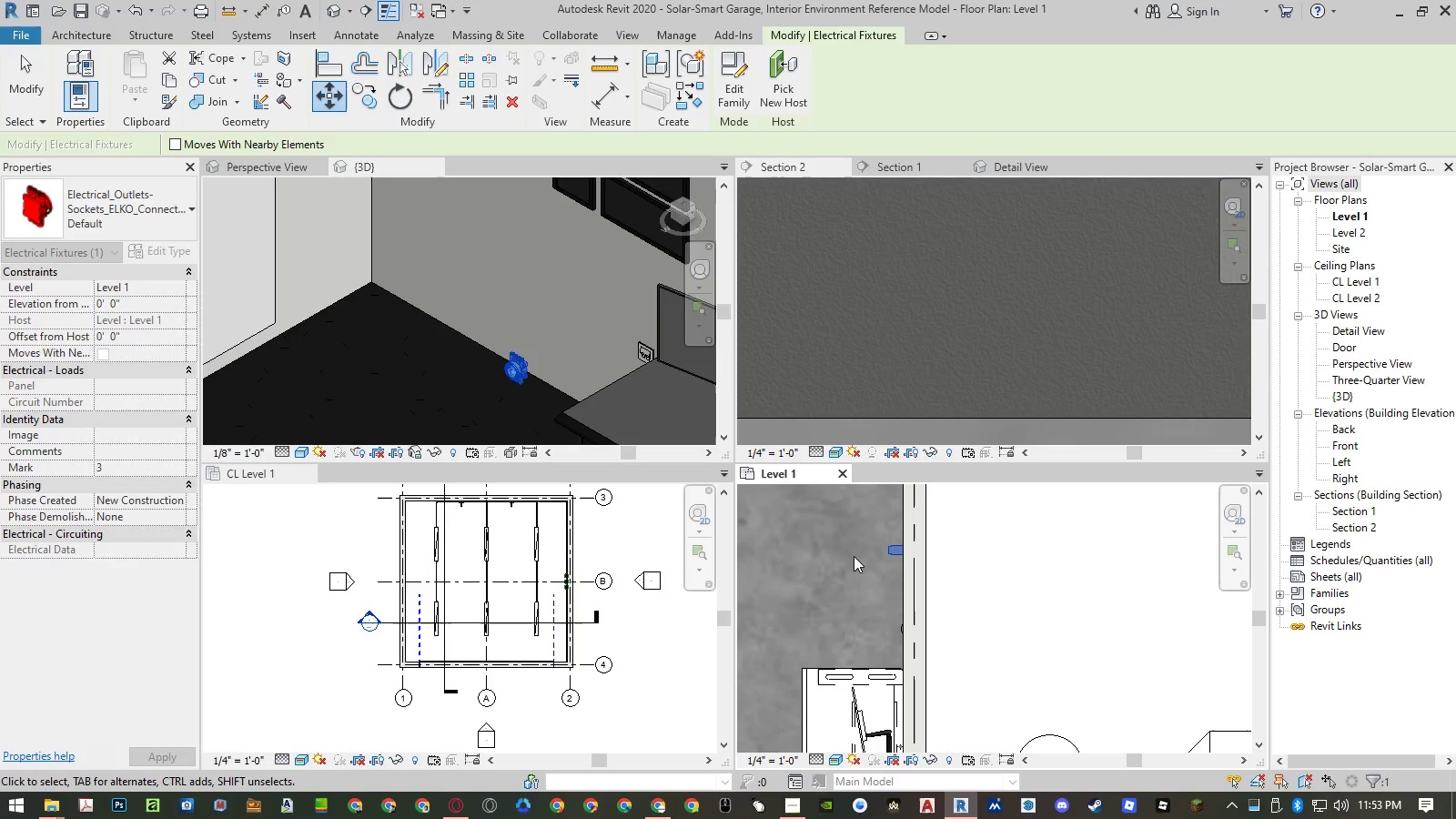 
key(Escape)
 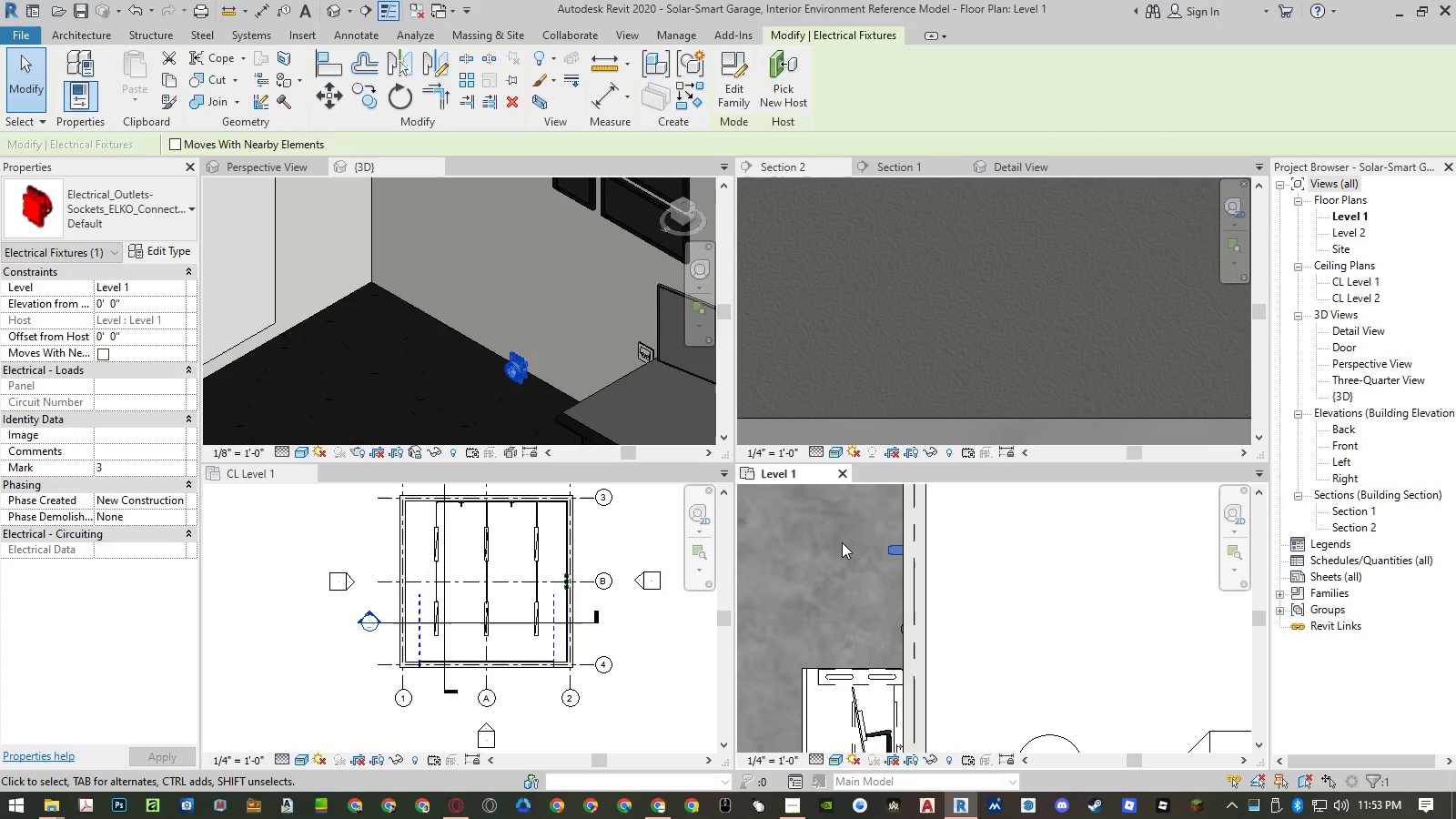 
key(Escape)
 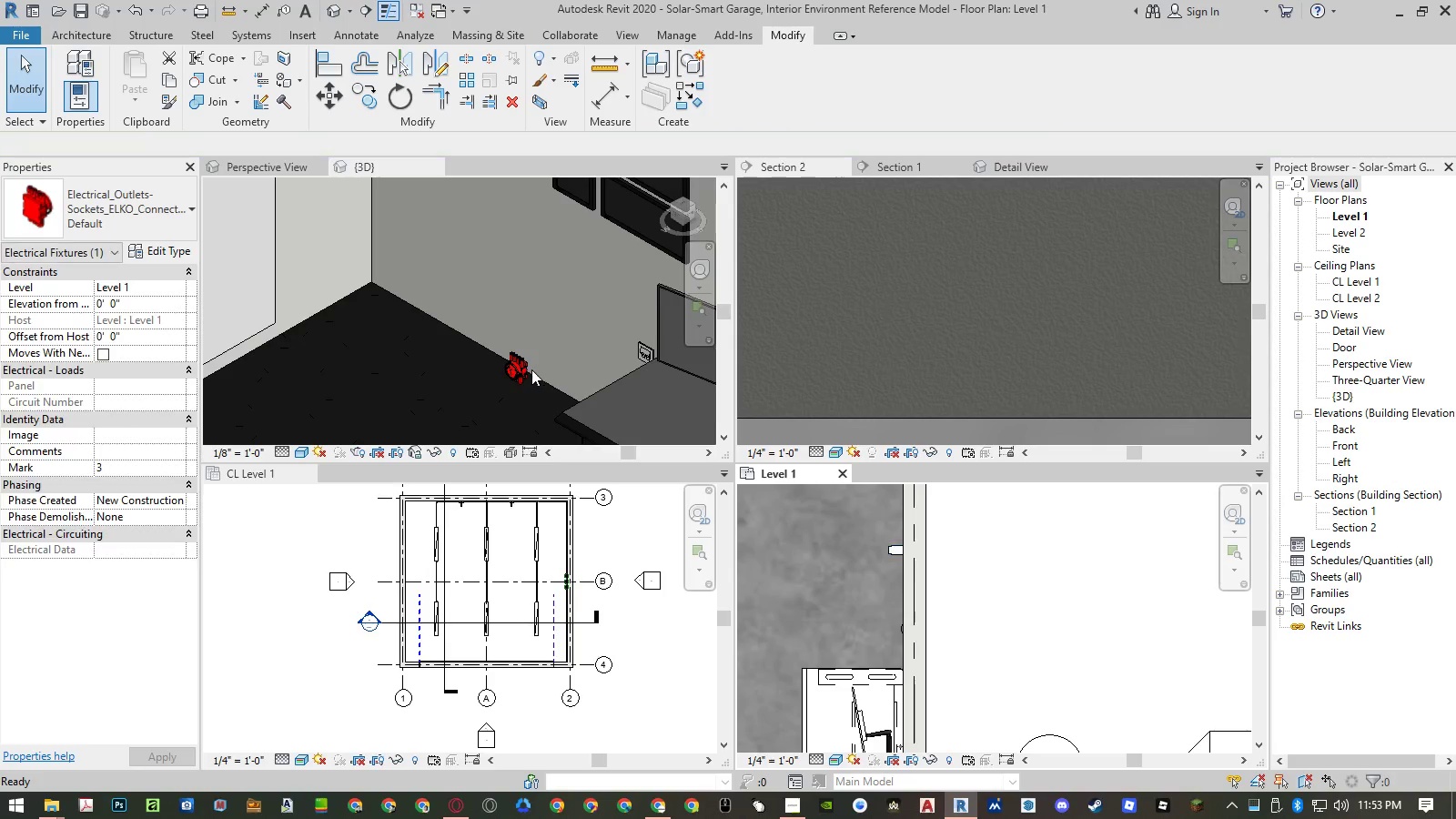 
scroll: coordinate [542, 359], scroll_direction: up, amount: 15.0
 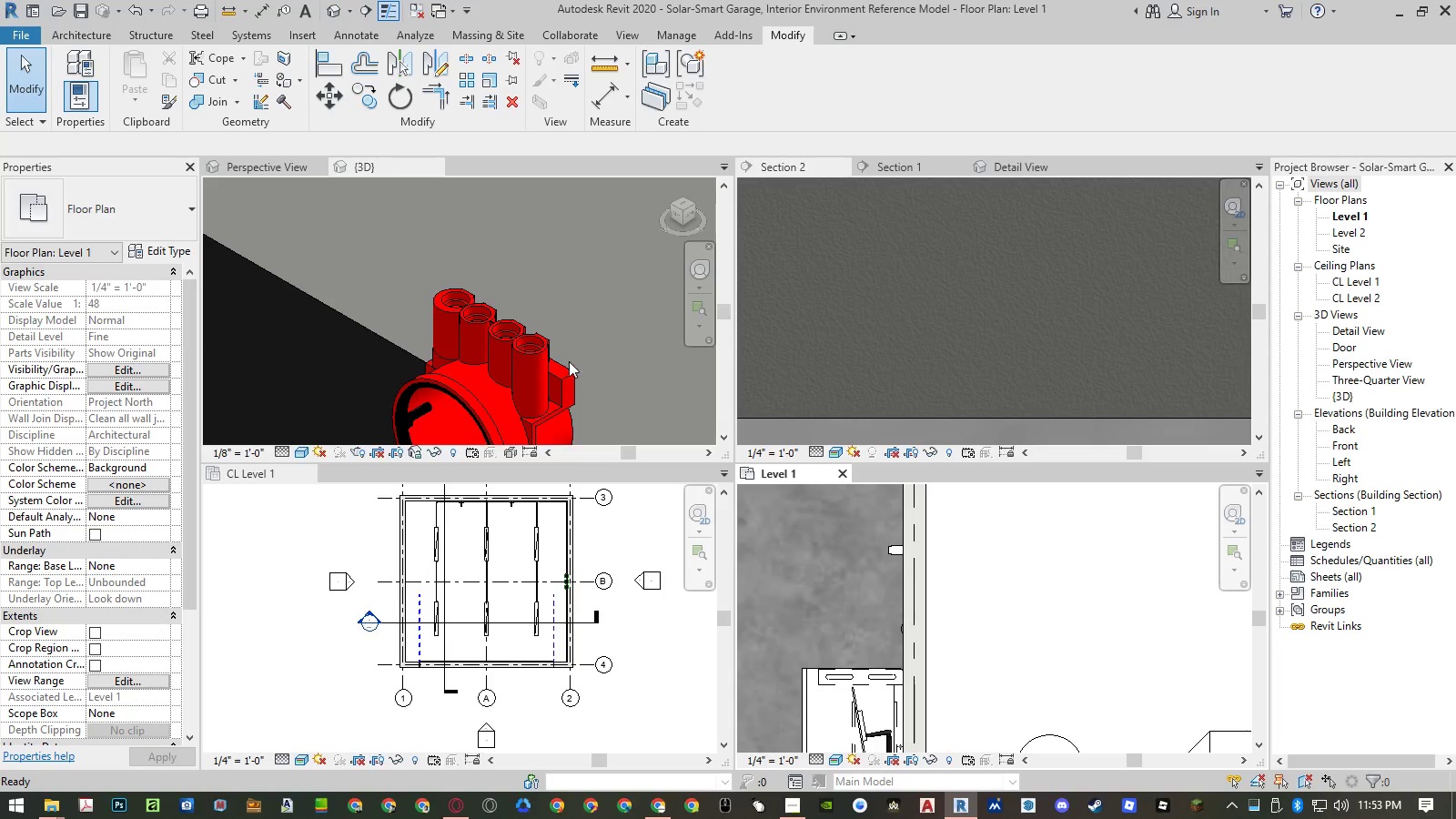 
scroll: coordinate [476, 252], scroll_direction: down, amount: 5.0
 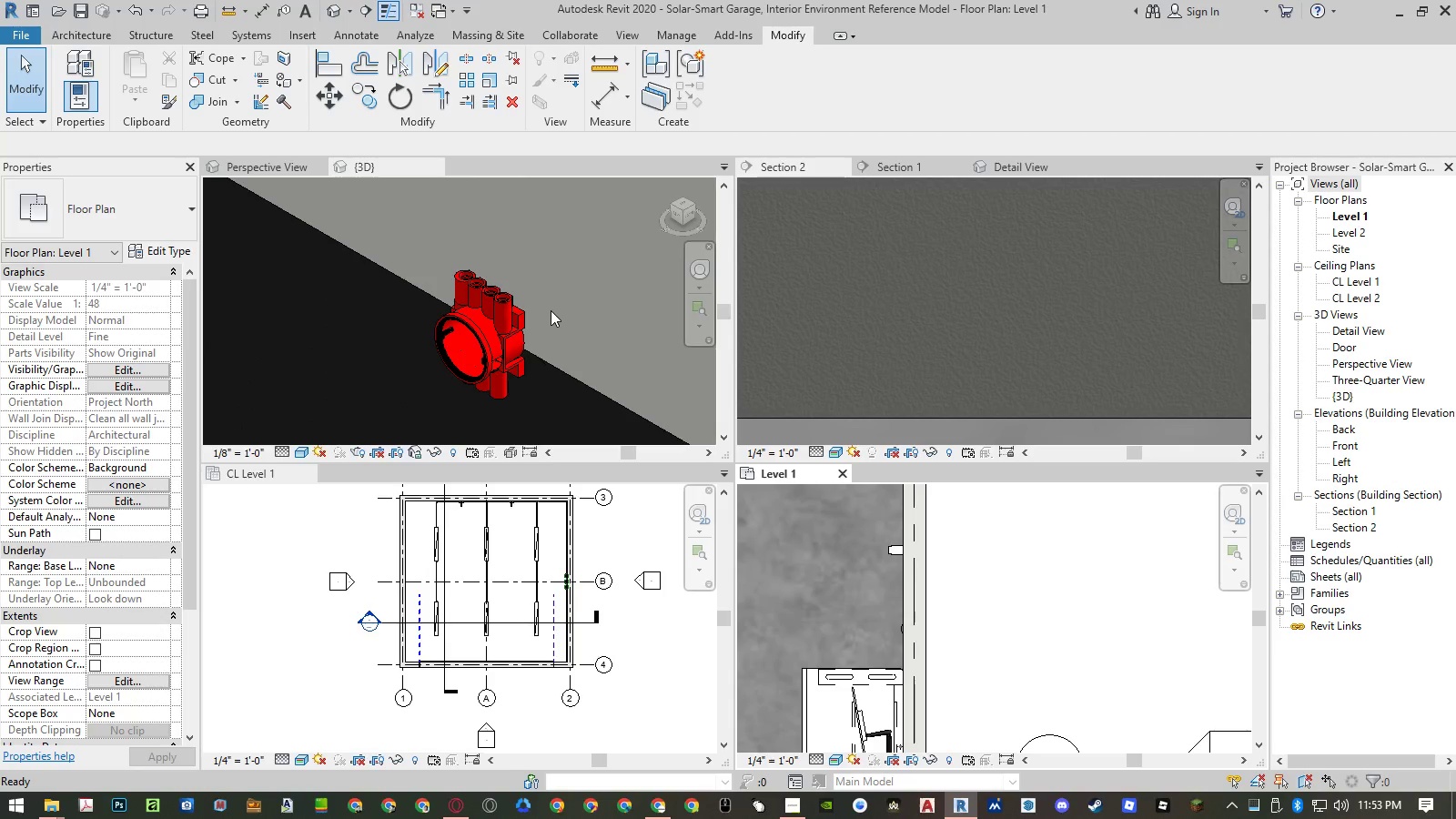 
middle_click([551, 311])
 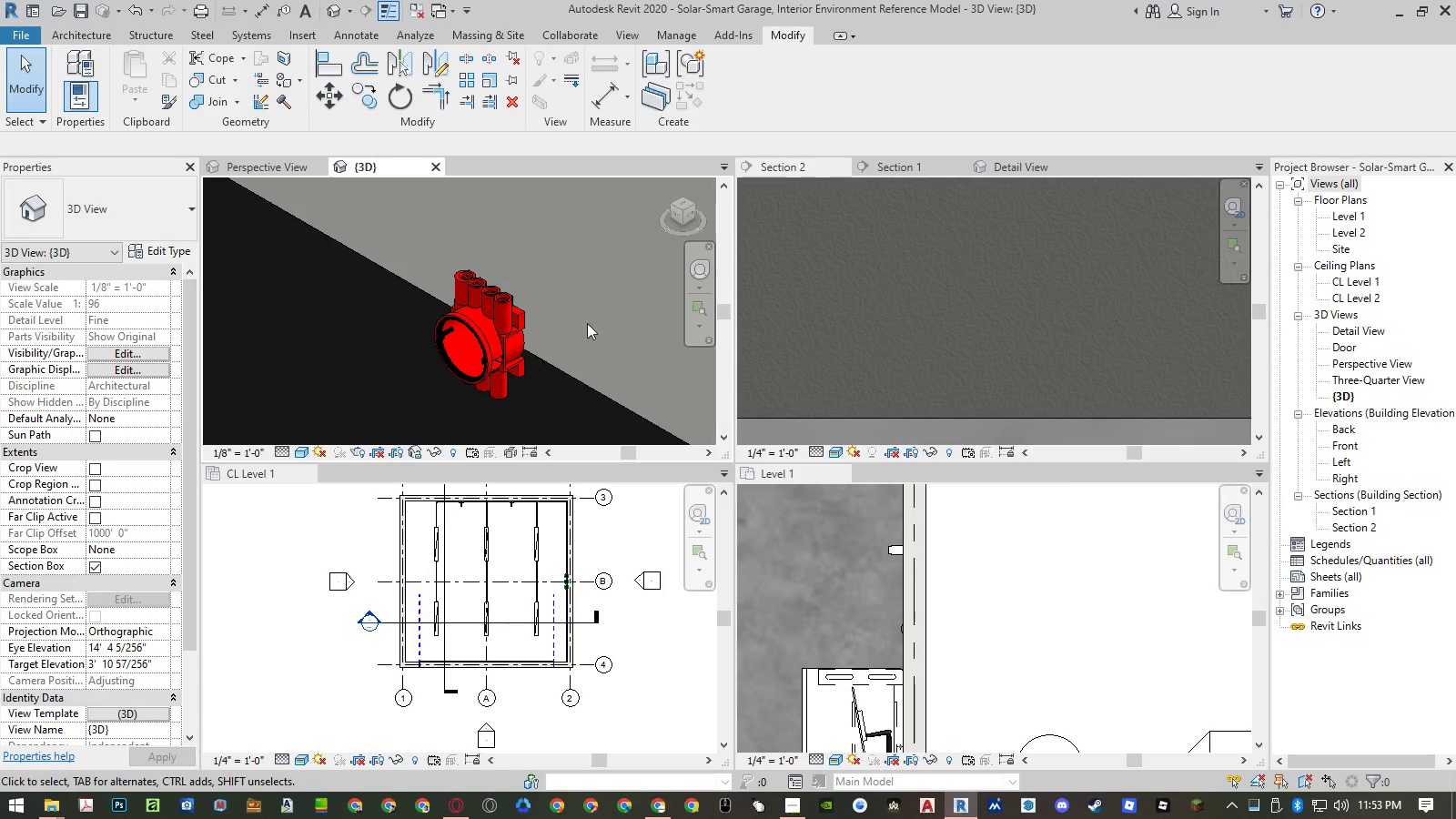 
hold_key(key=ShiftLeft, duration=0.89)
 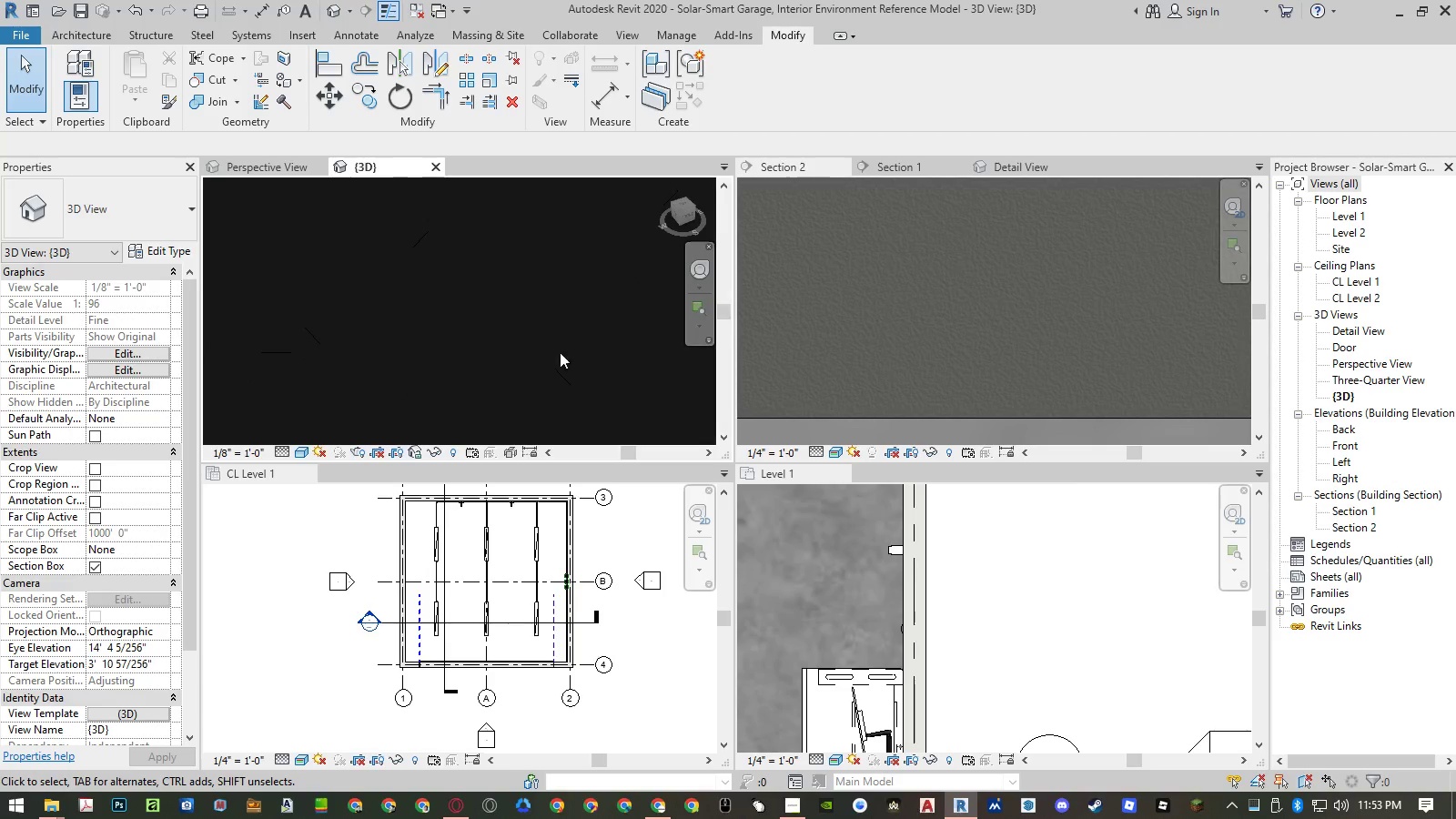 
hold_key(key=ShiftLeft, duration=0.84)
 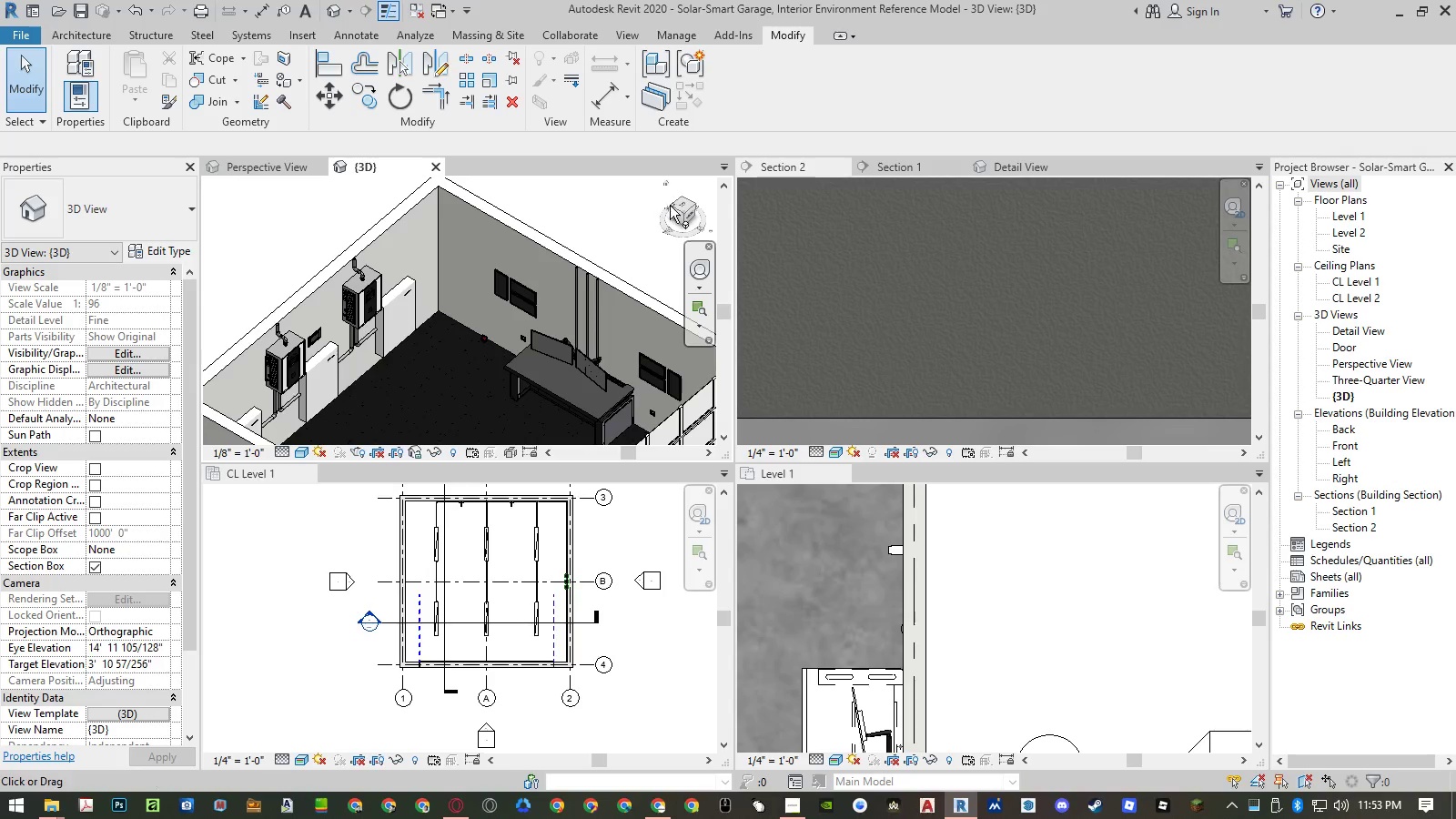 
scroll: coordinate [479, 386], scroll_direction: down, amount: 19.0
 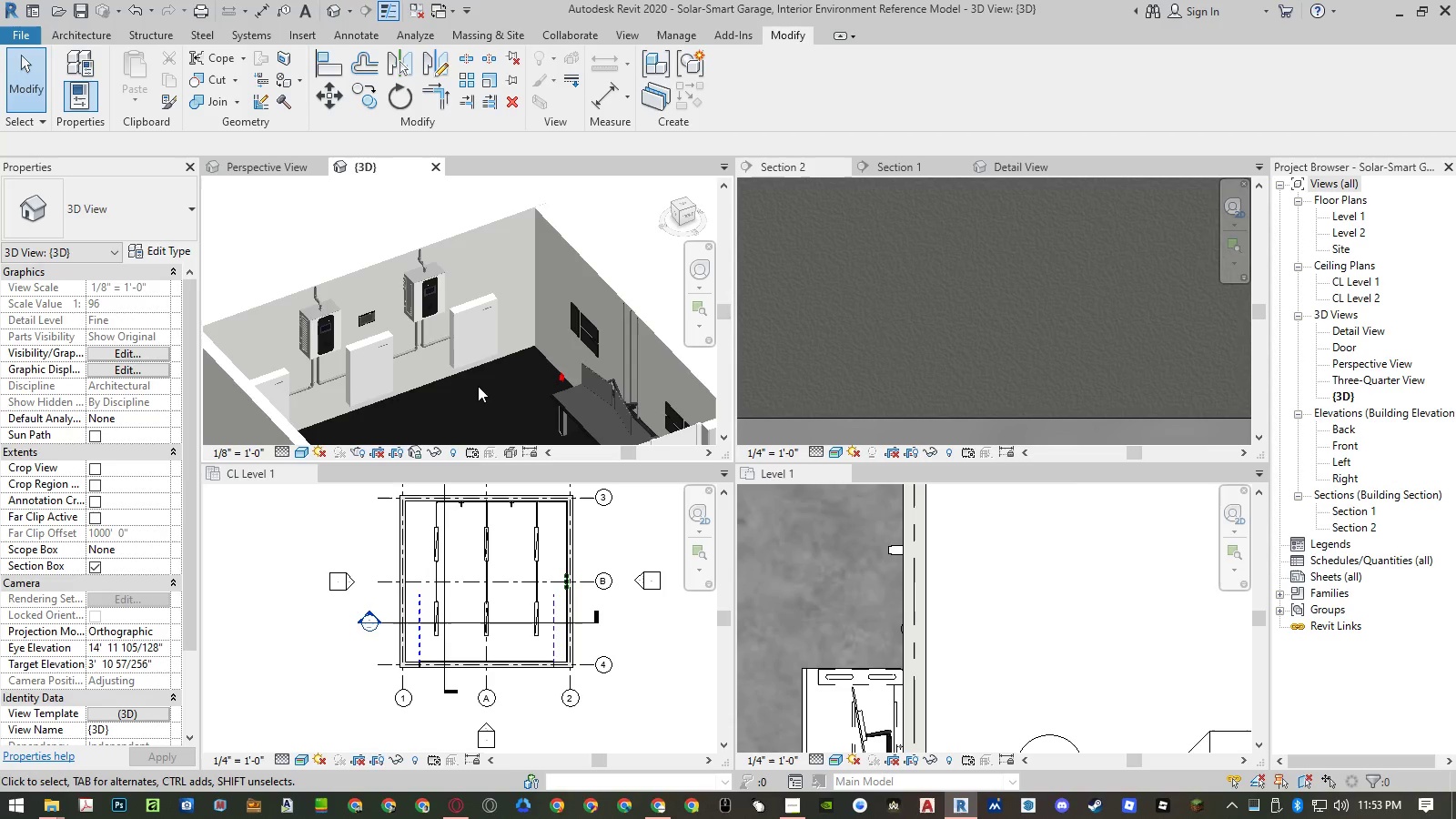 
left_click([681, 201])
 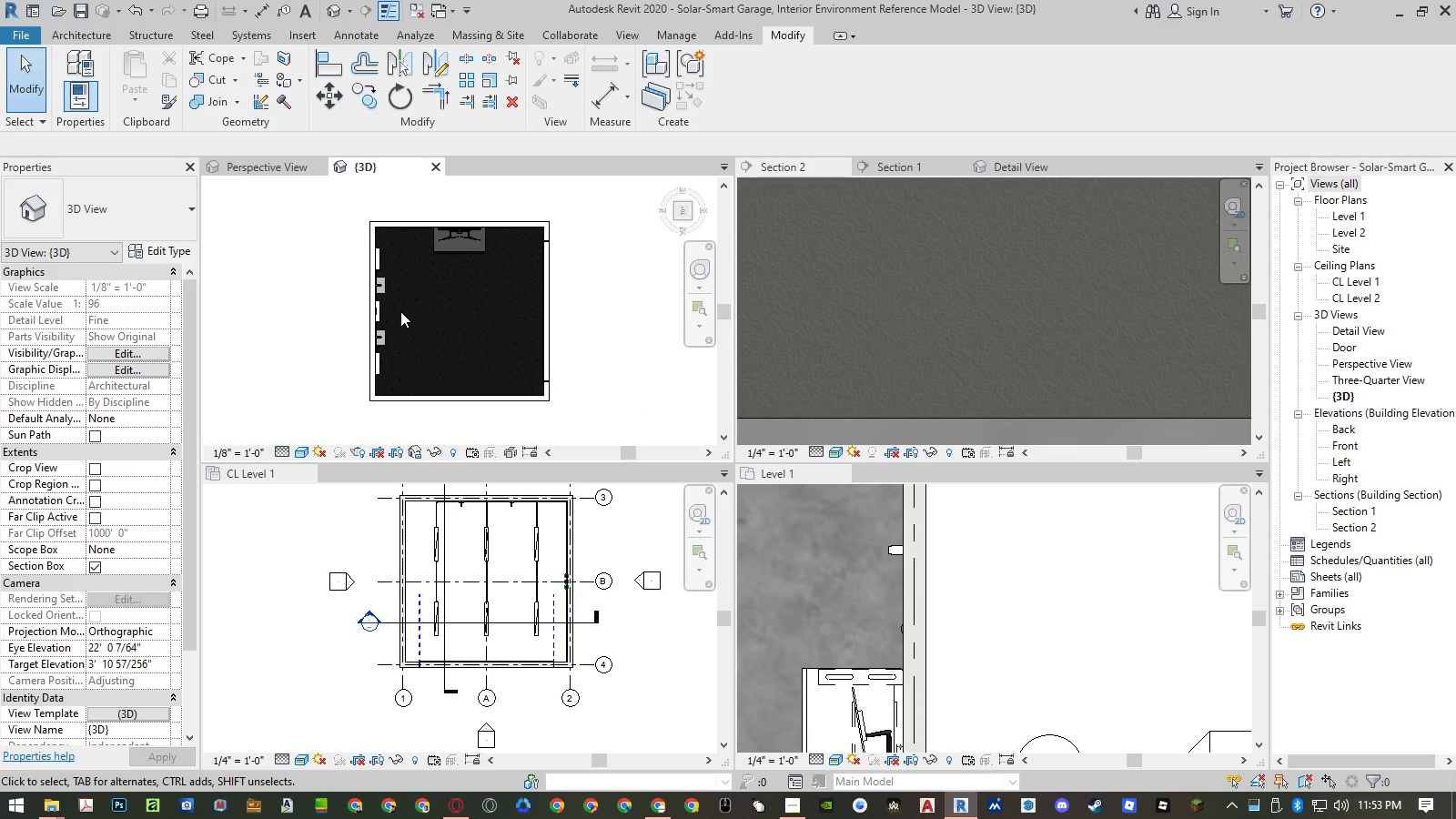 
scroll: coordinate [435, 259], scroll_direction: up, amount: 25.0
 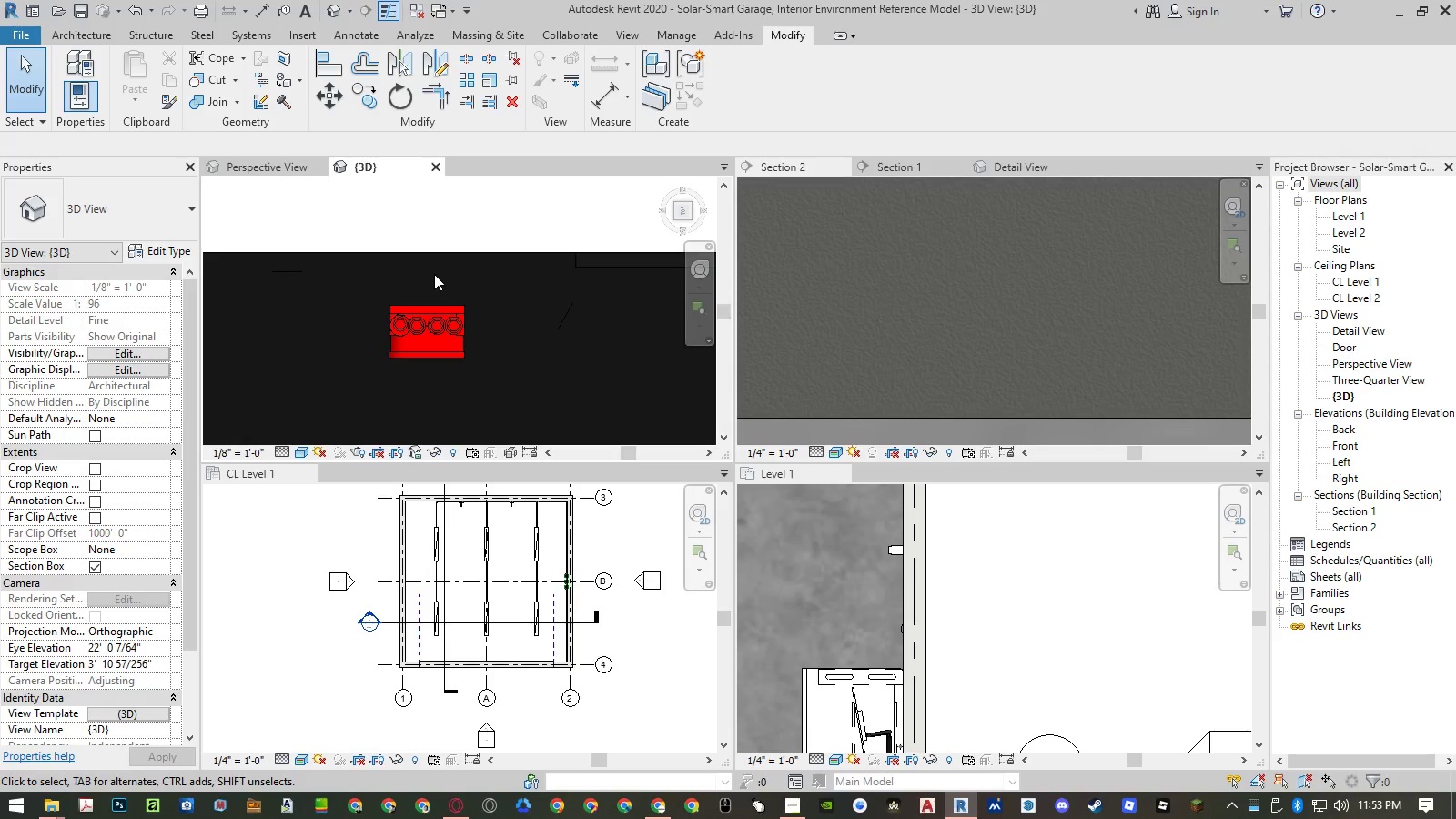 
type(al)
 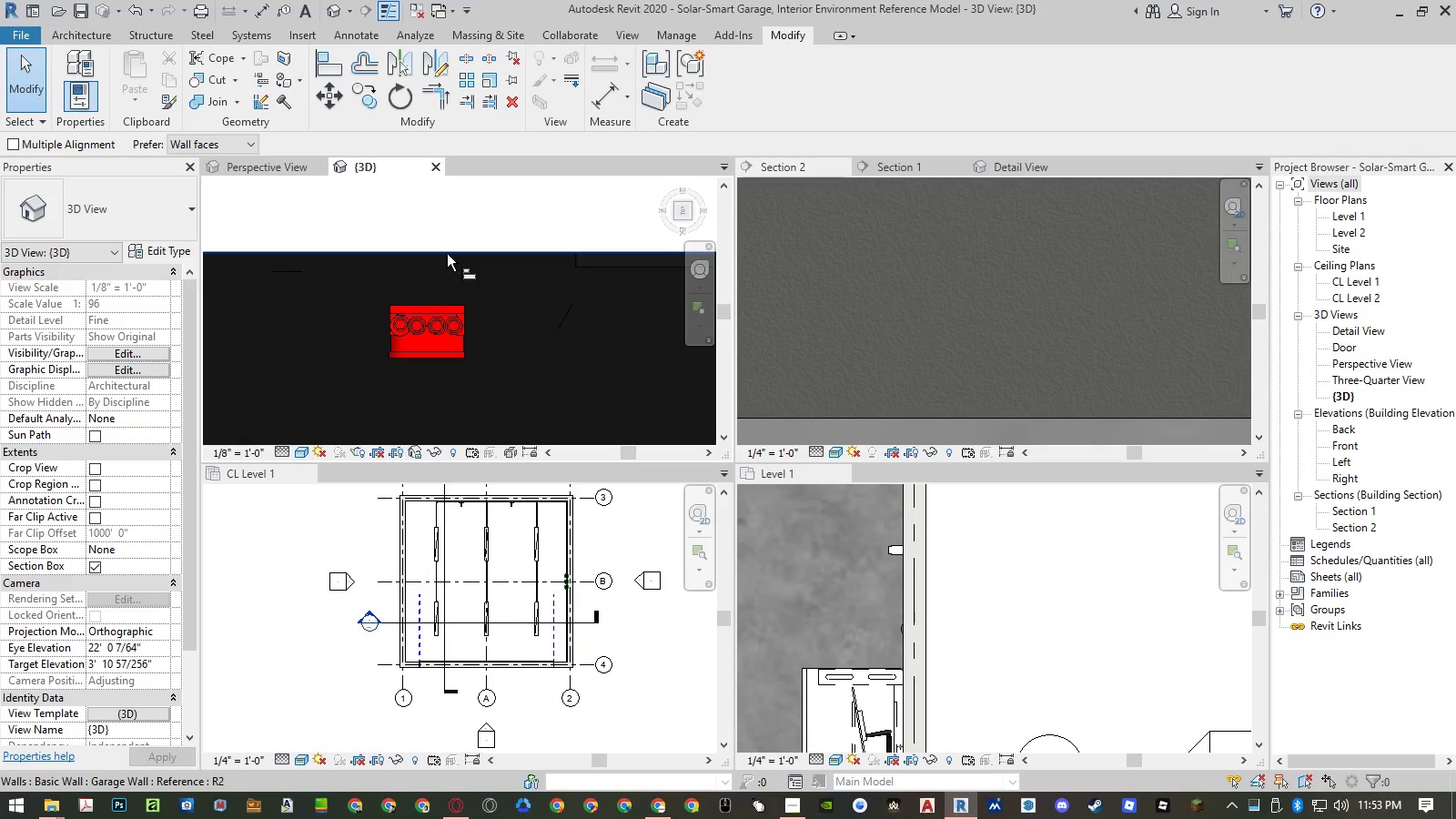 
left_click([447, 254])
 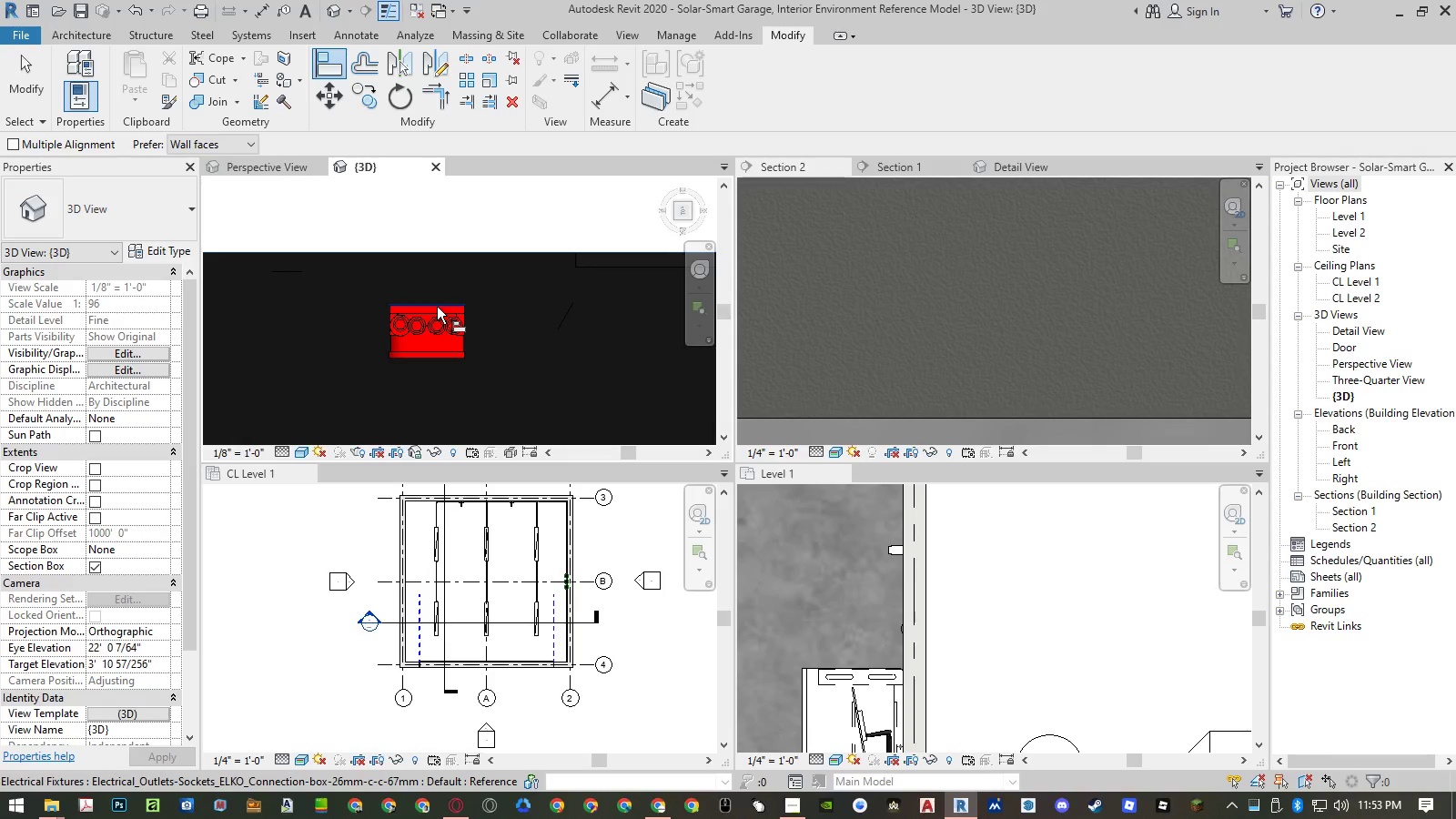 
left_click([437, 307])
 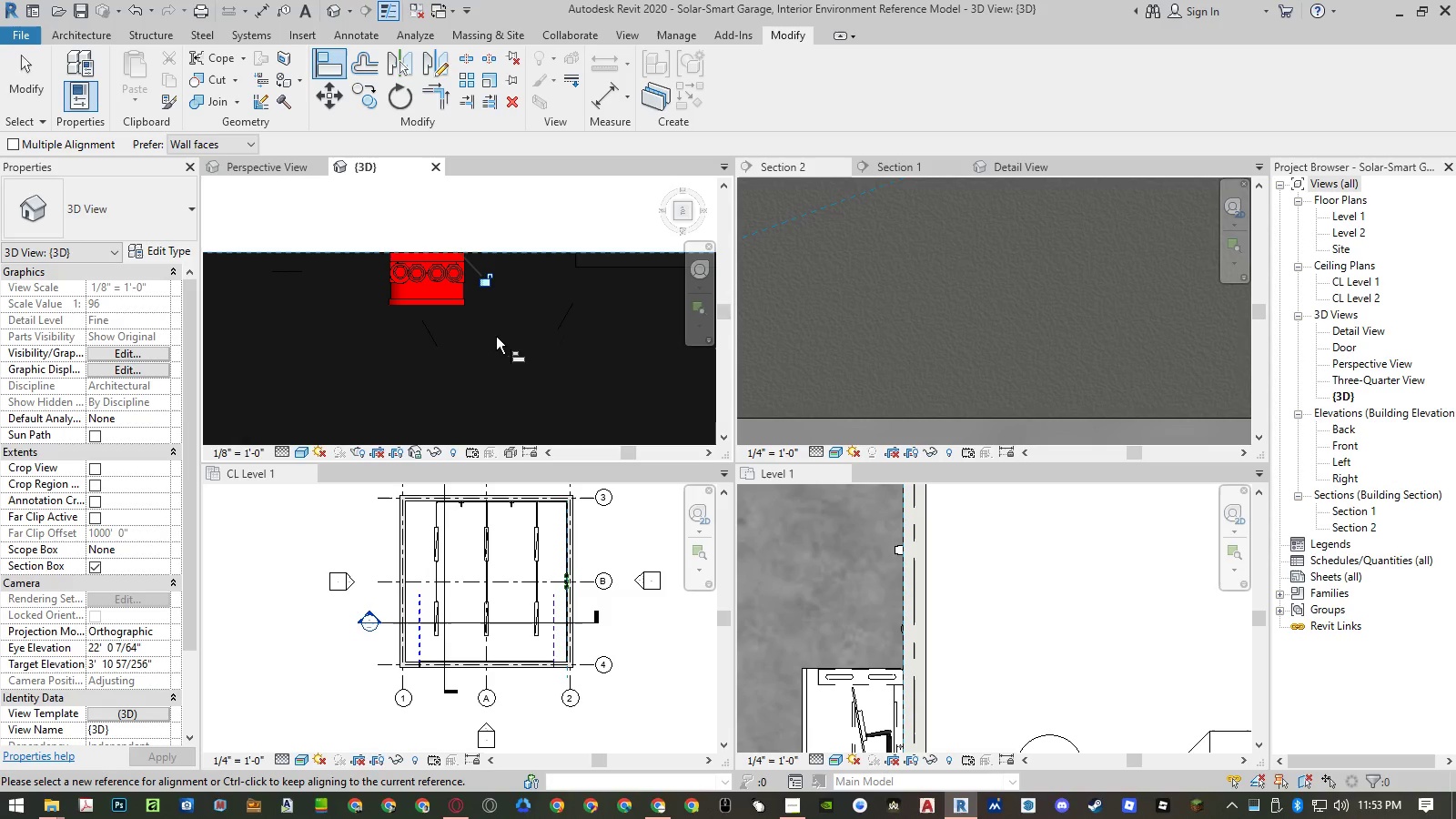 
key(Escape)
 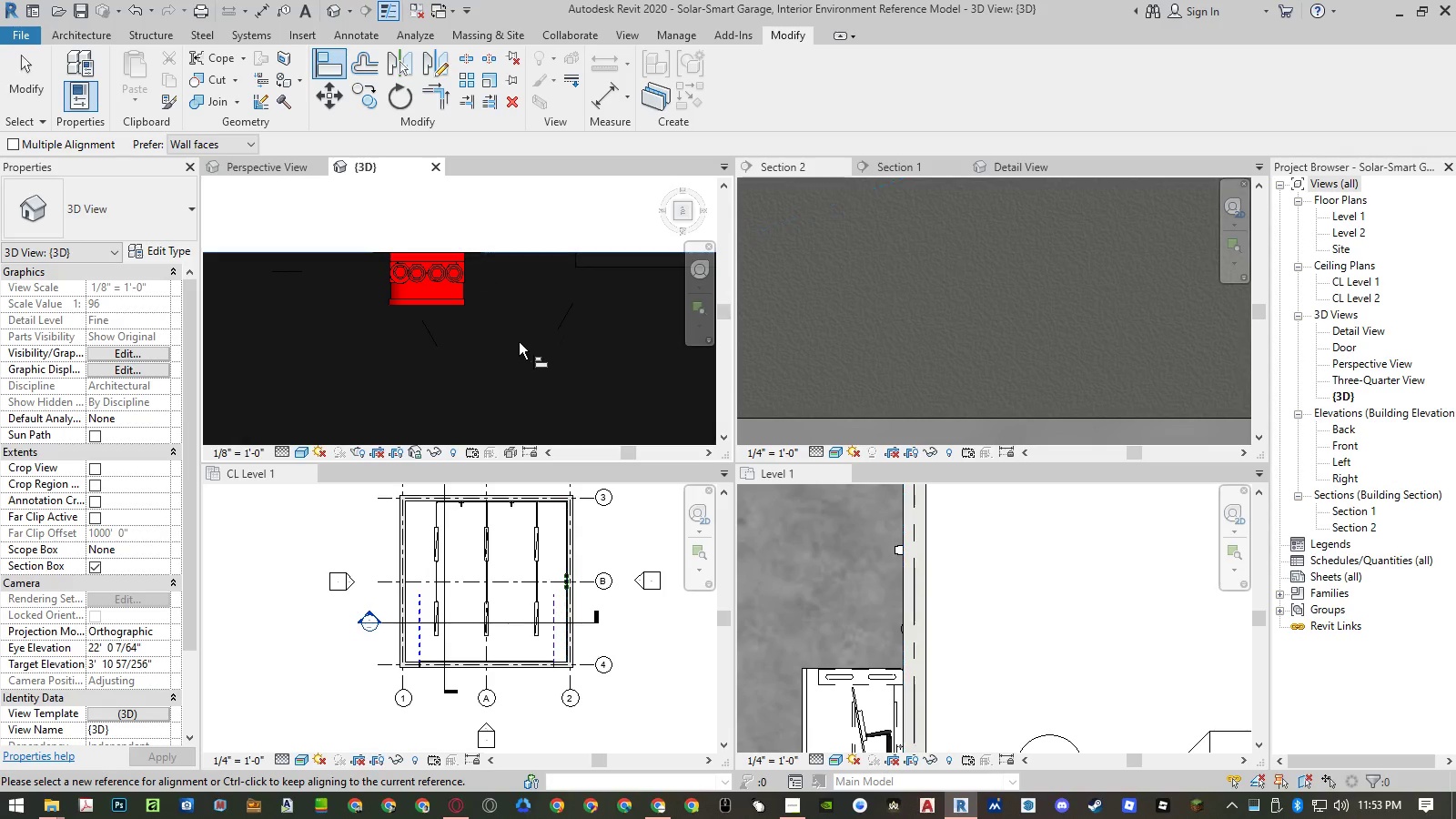 
key(Escape)
 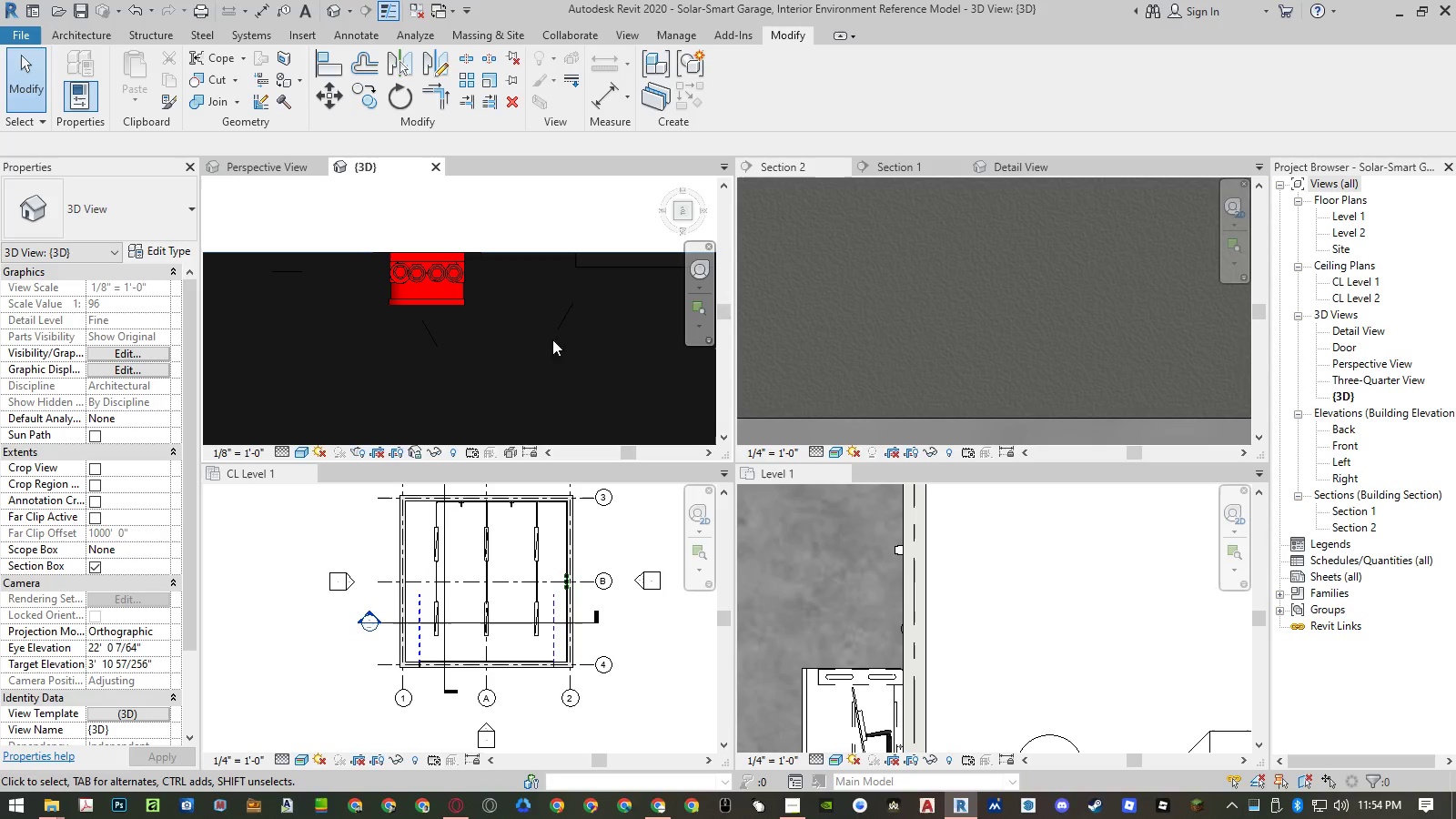 
scroll: coordinate [443, 276], scroll_direction: up, amount: 6.0
 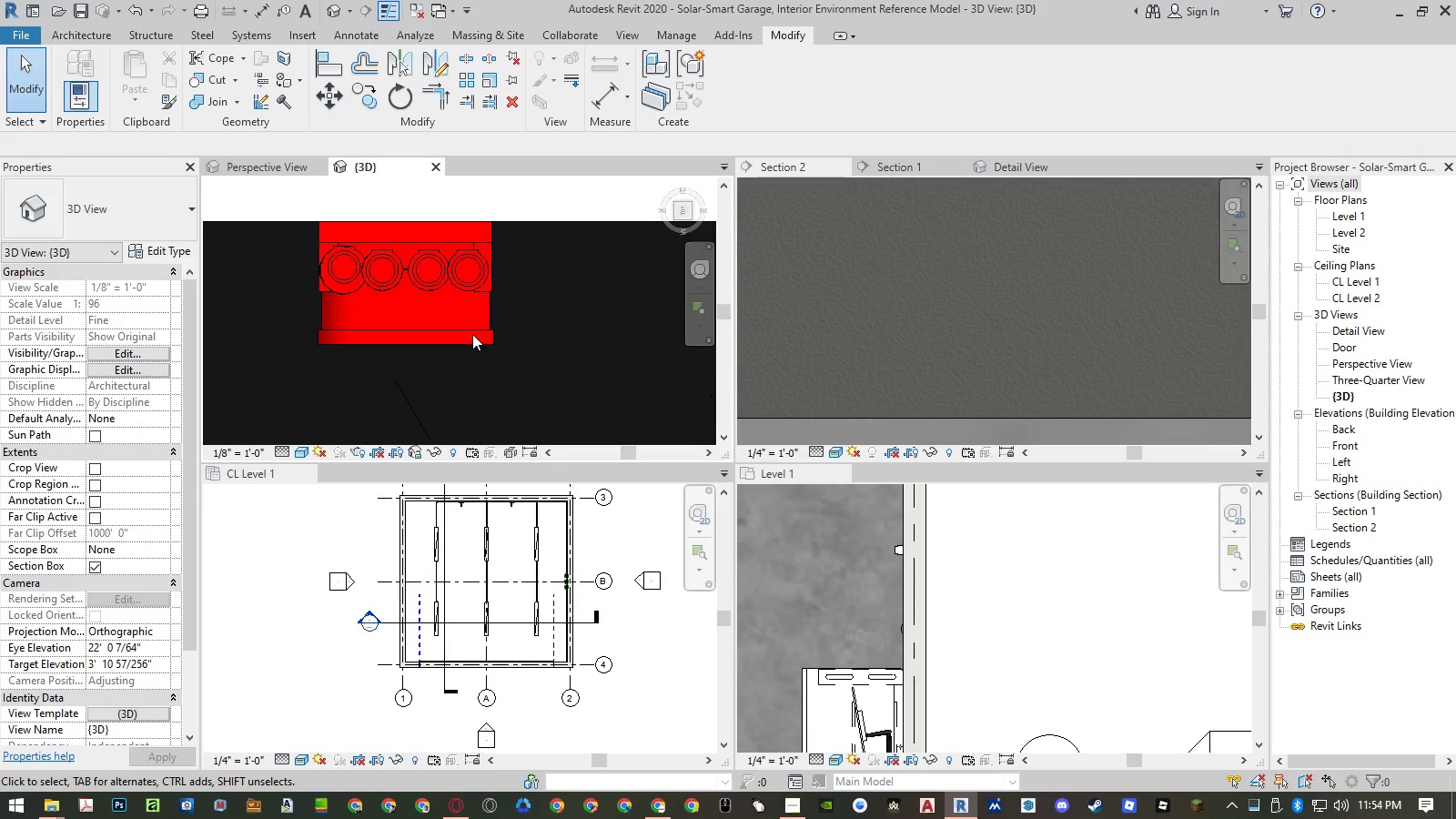 
left_click([472, 333])
 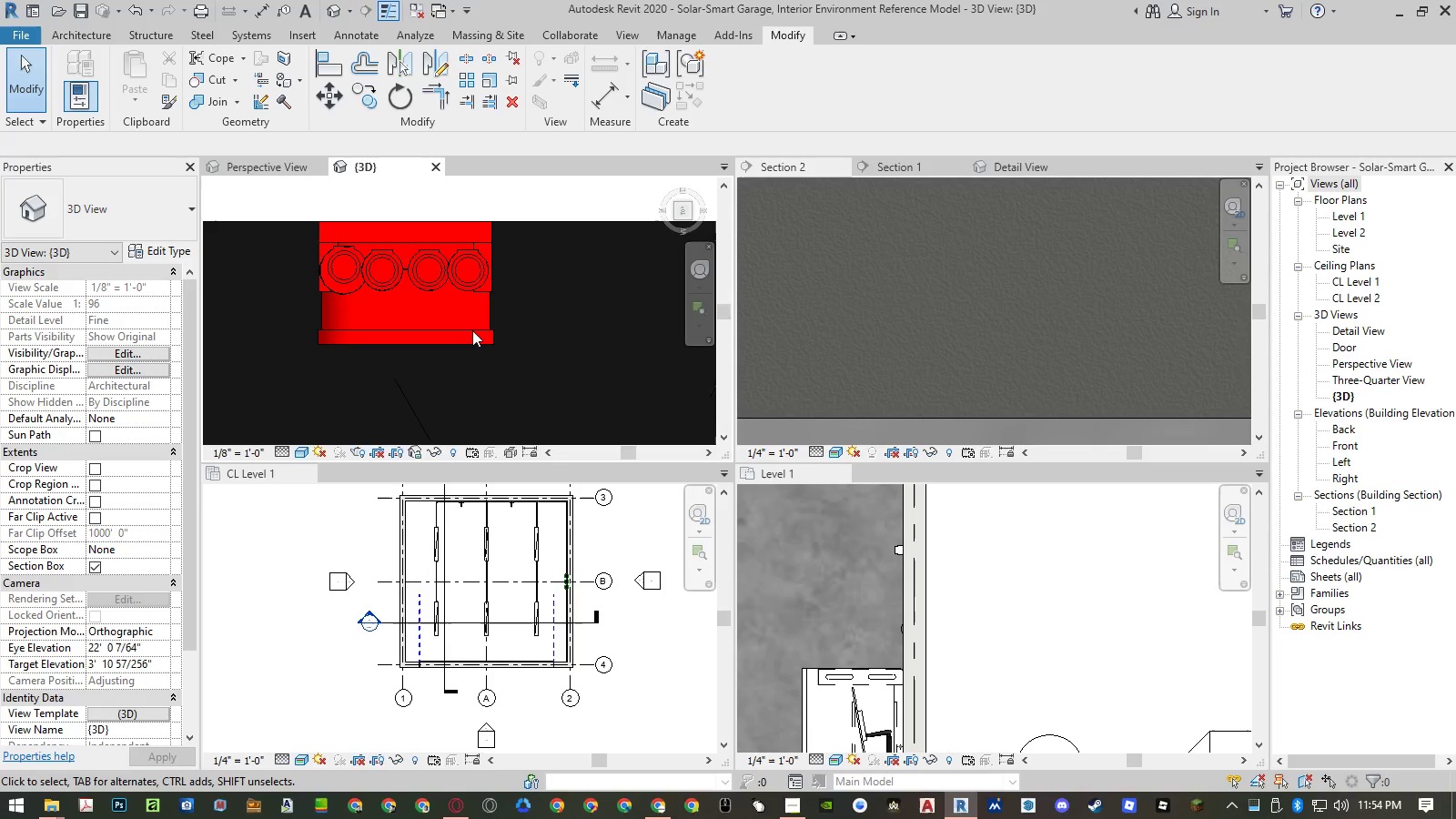 
key(Escape)
 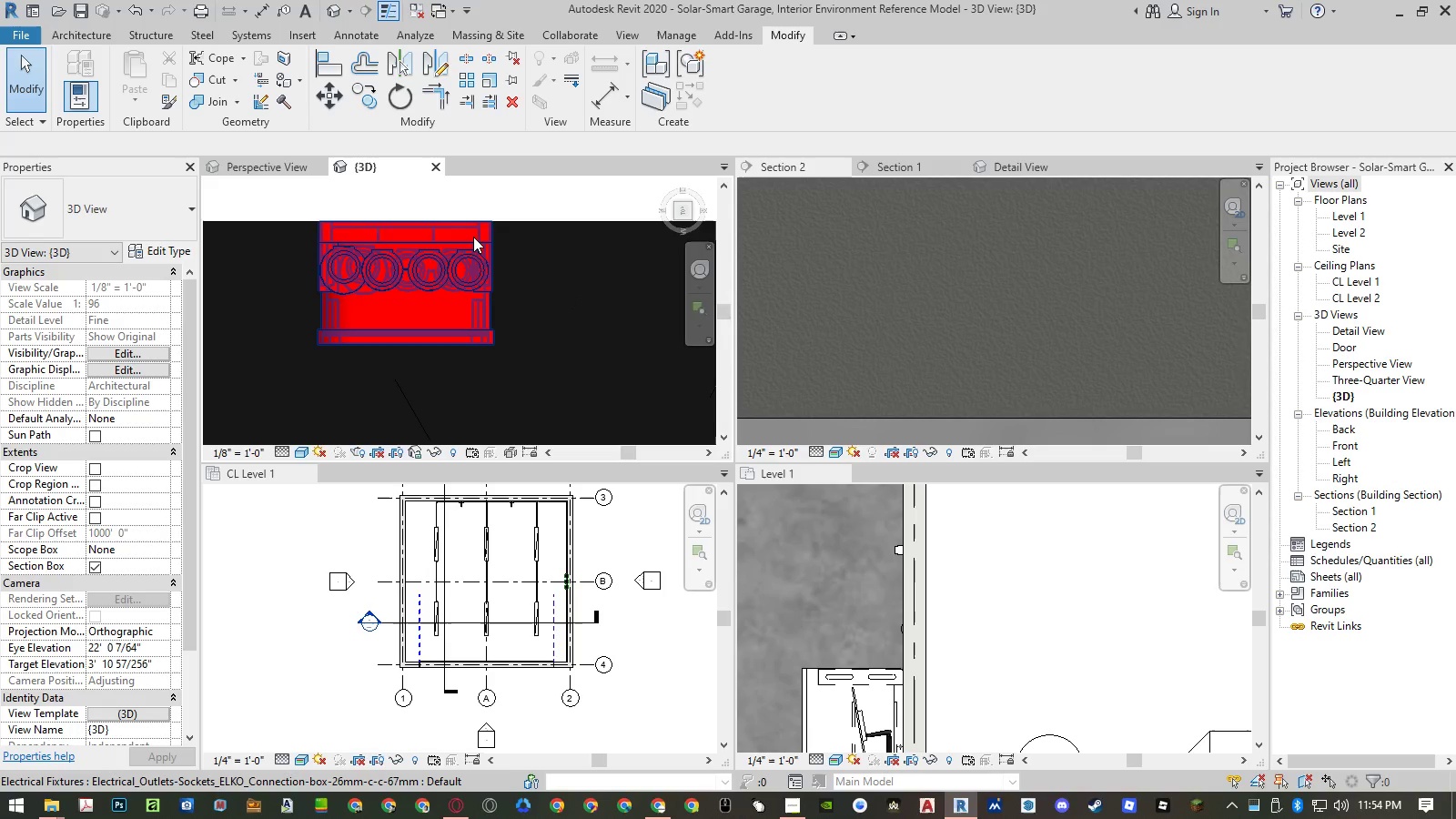 
left_click_drag(start_coordinate=[473, 237], to_coordinate=[158, 250])
 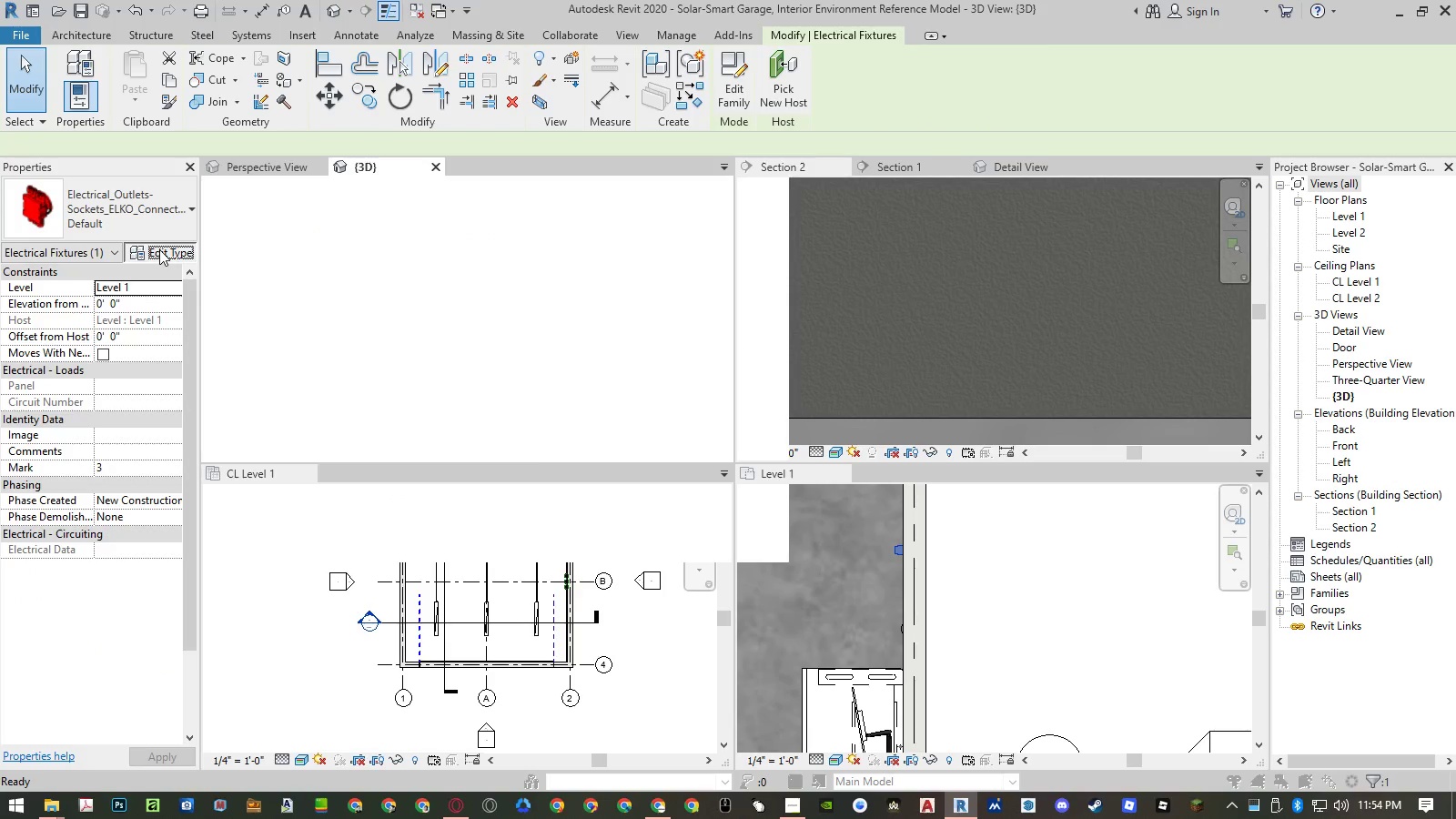 
left_click([158, 250])
 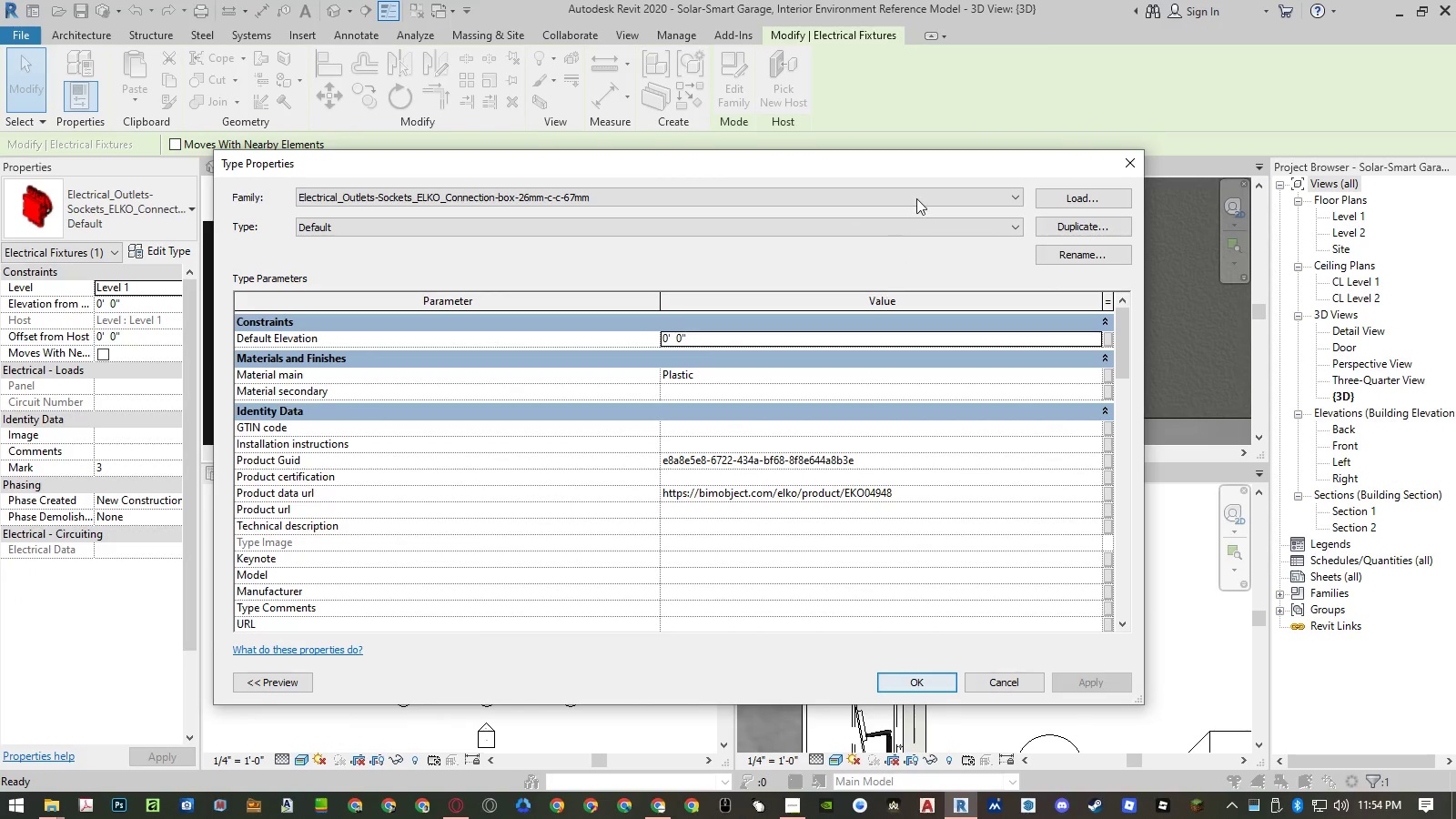 
left_click_drag(start_coordinate=[925, 169], to_coordinate=[976, 170])
 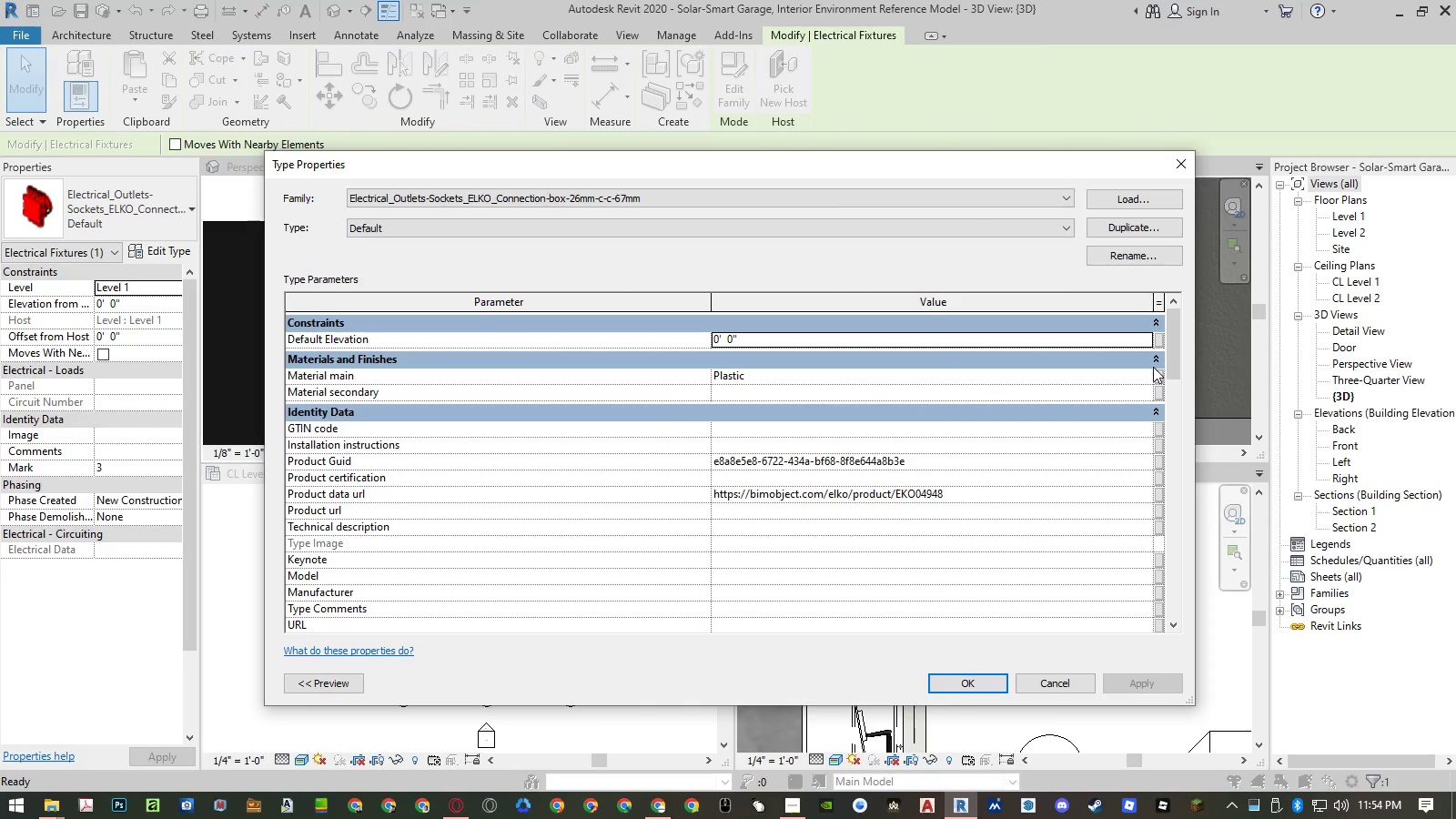 
left_click([1148, 374])
 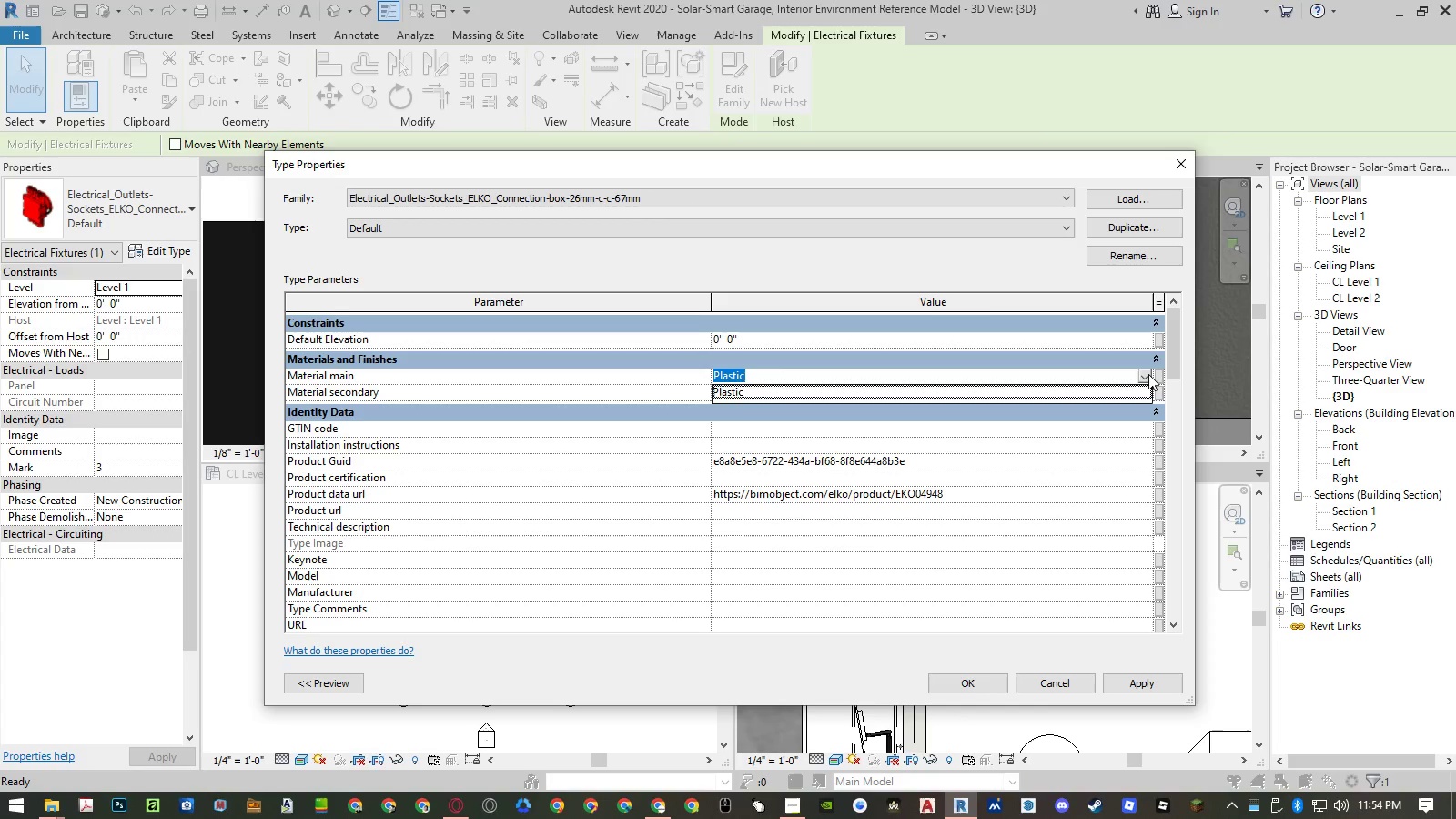 
left_click([1148, 374])
 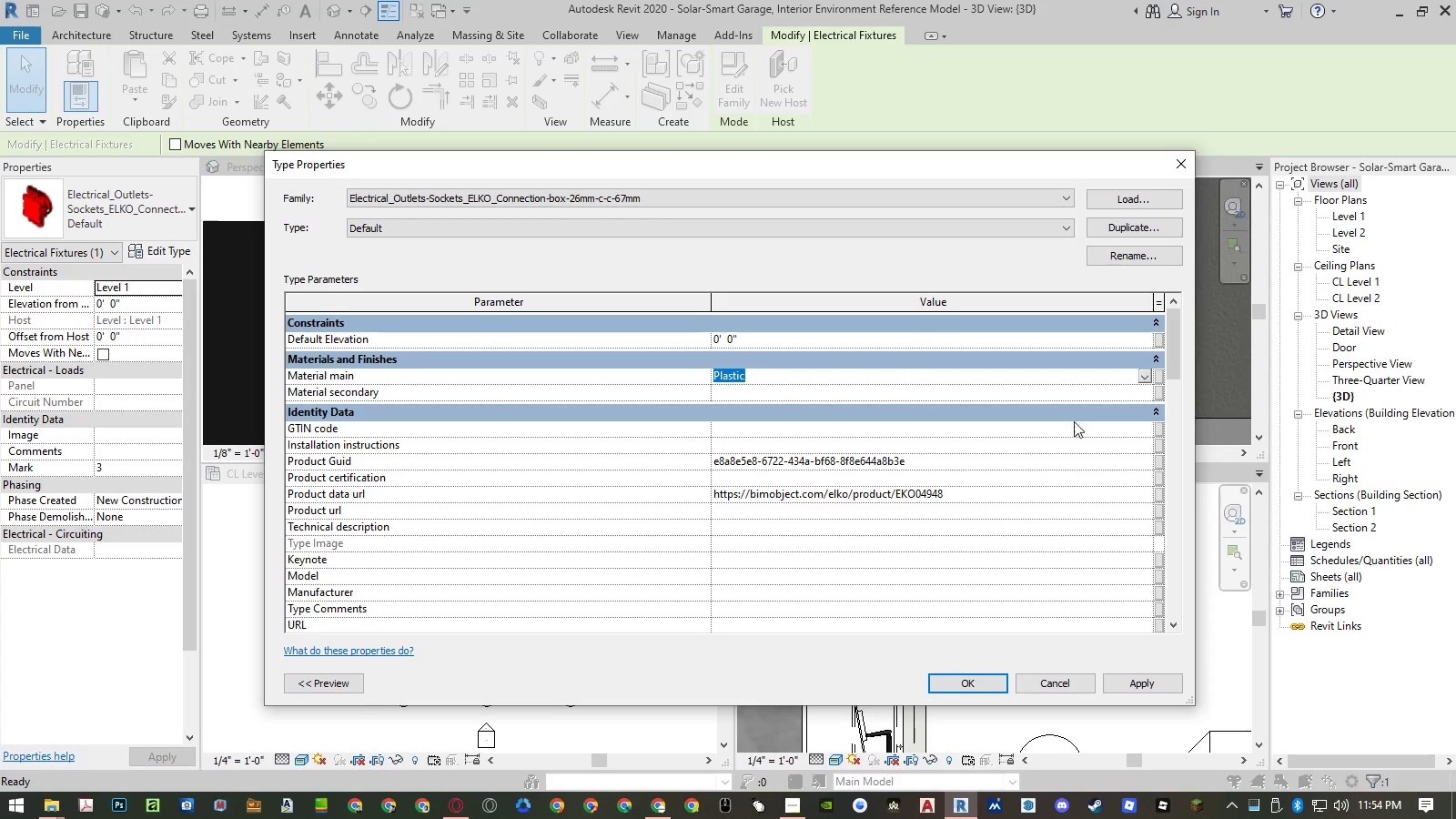 
scroll: coordinate [1040, 491], scroll_direction: down, amount: 27.0
 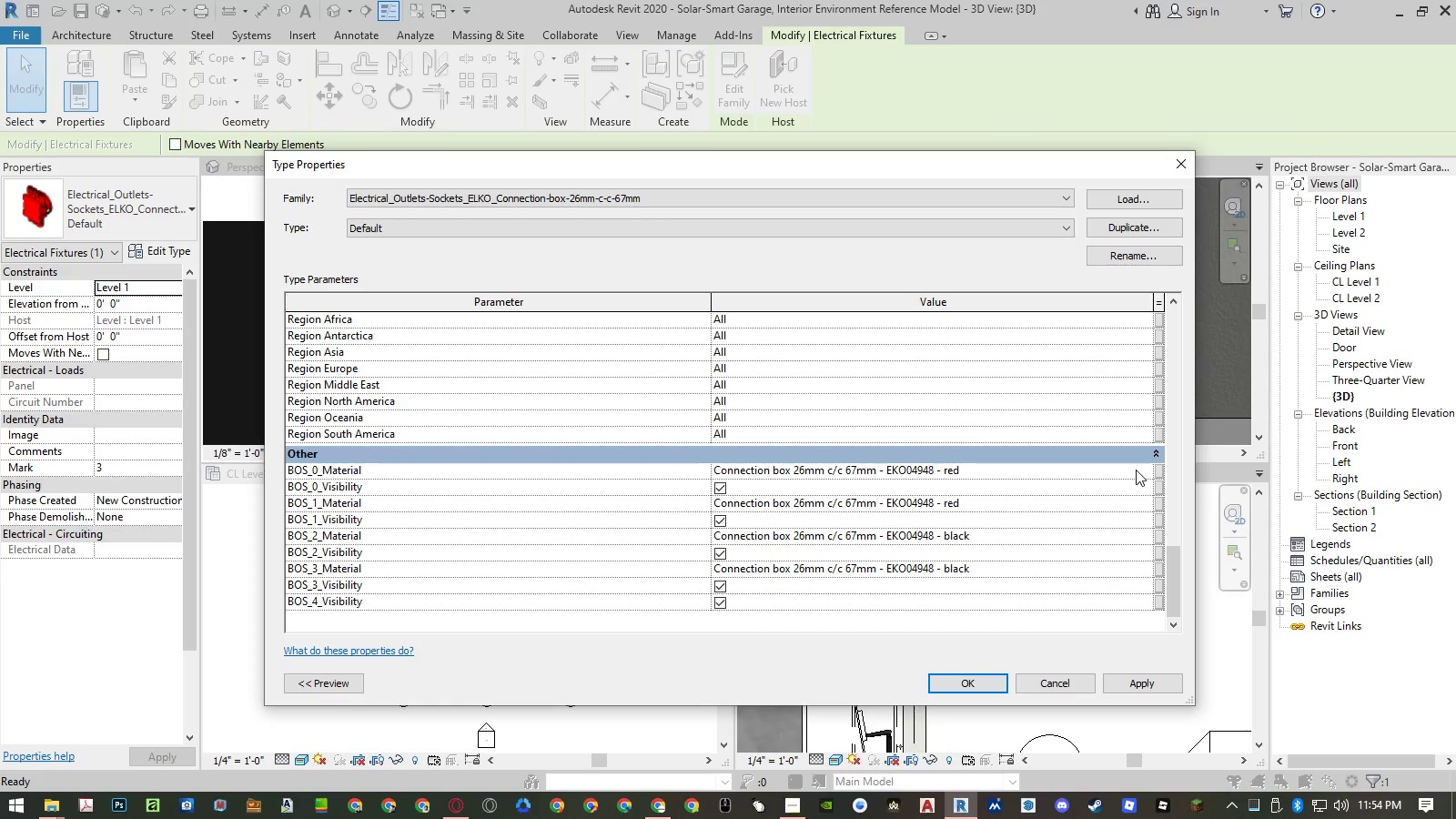 
left_click([1147, 470])
 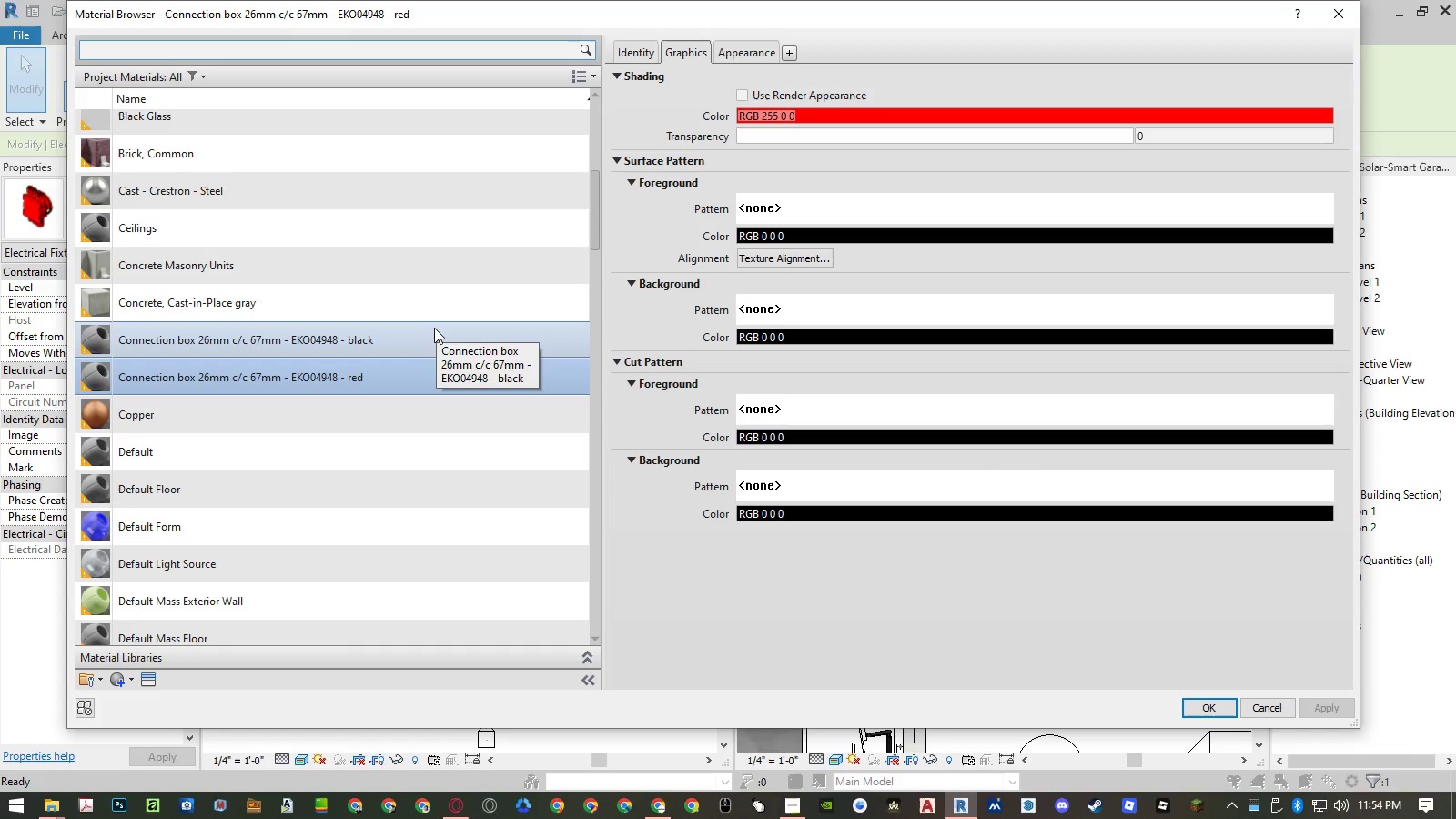 
wait(5.95)
 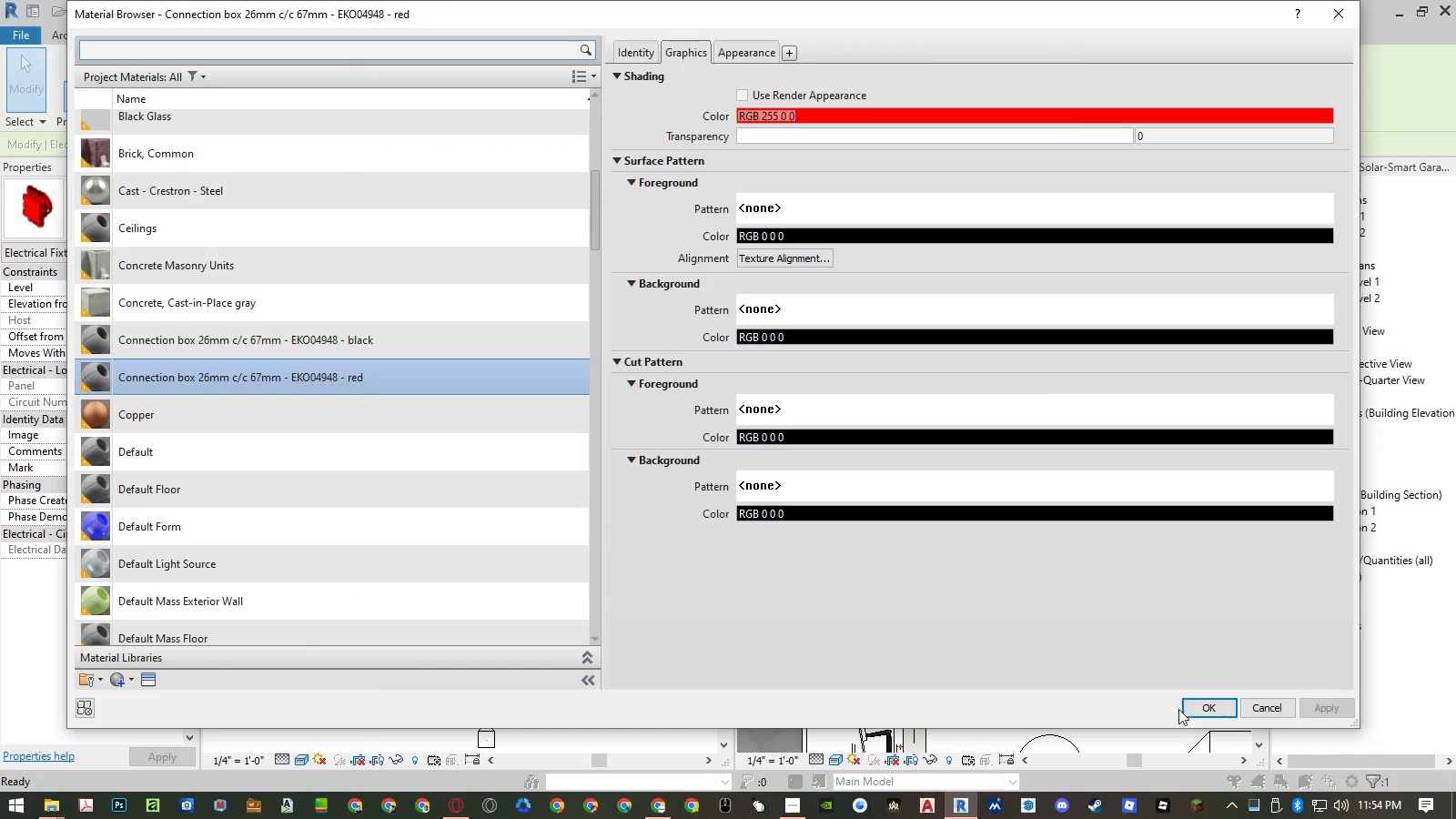 
scroll: coordinate [442, 272], scroll_direction: up, amount: 1.0
 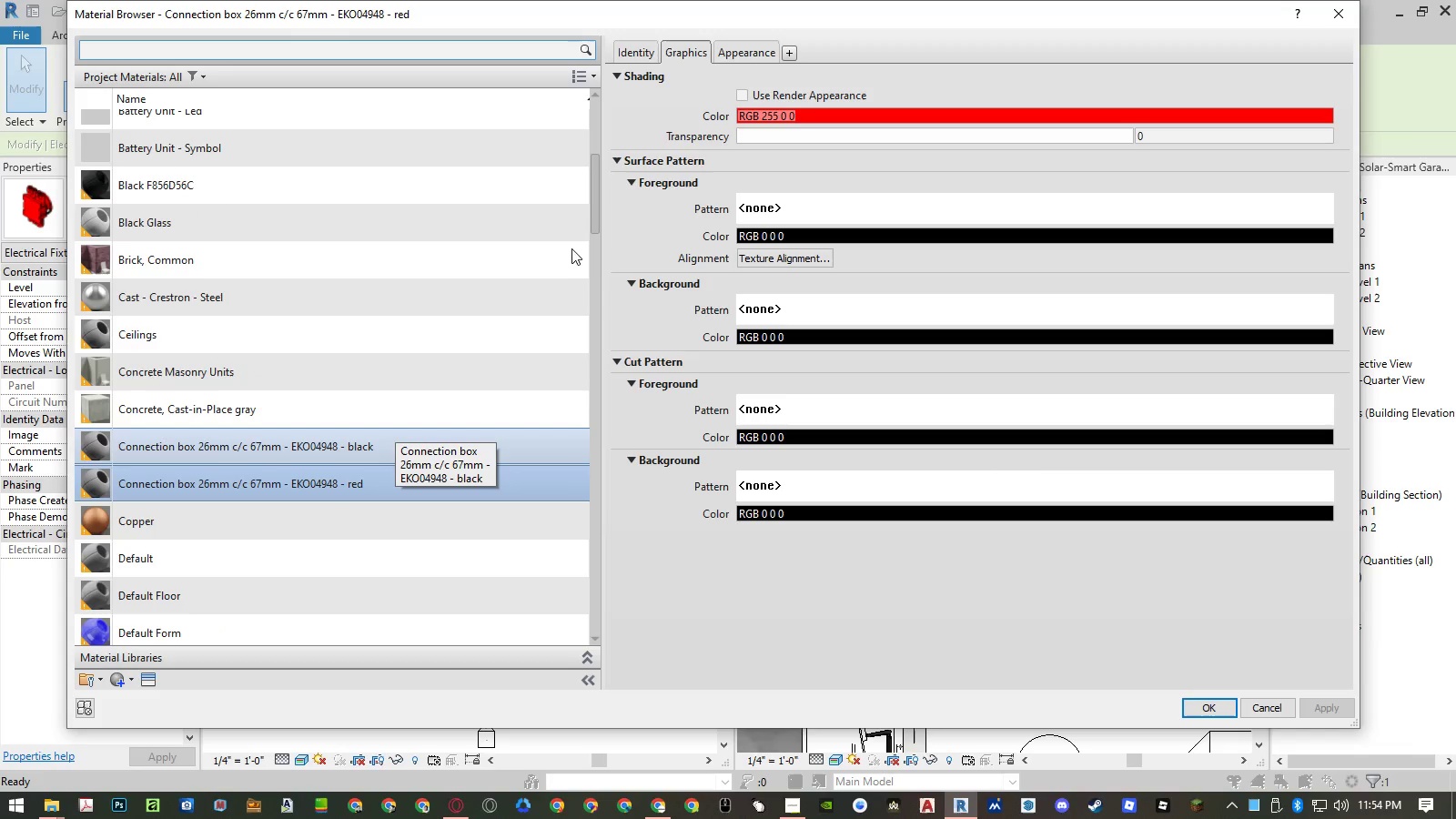 
left_click([743, 93])
 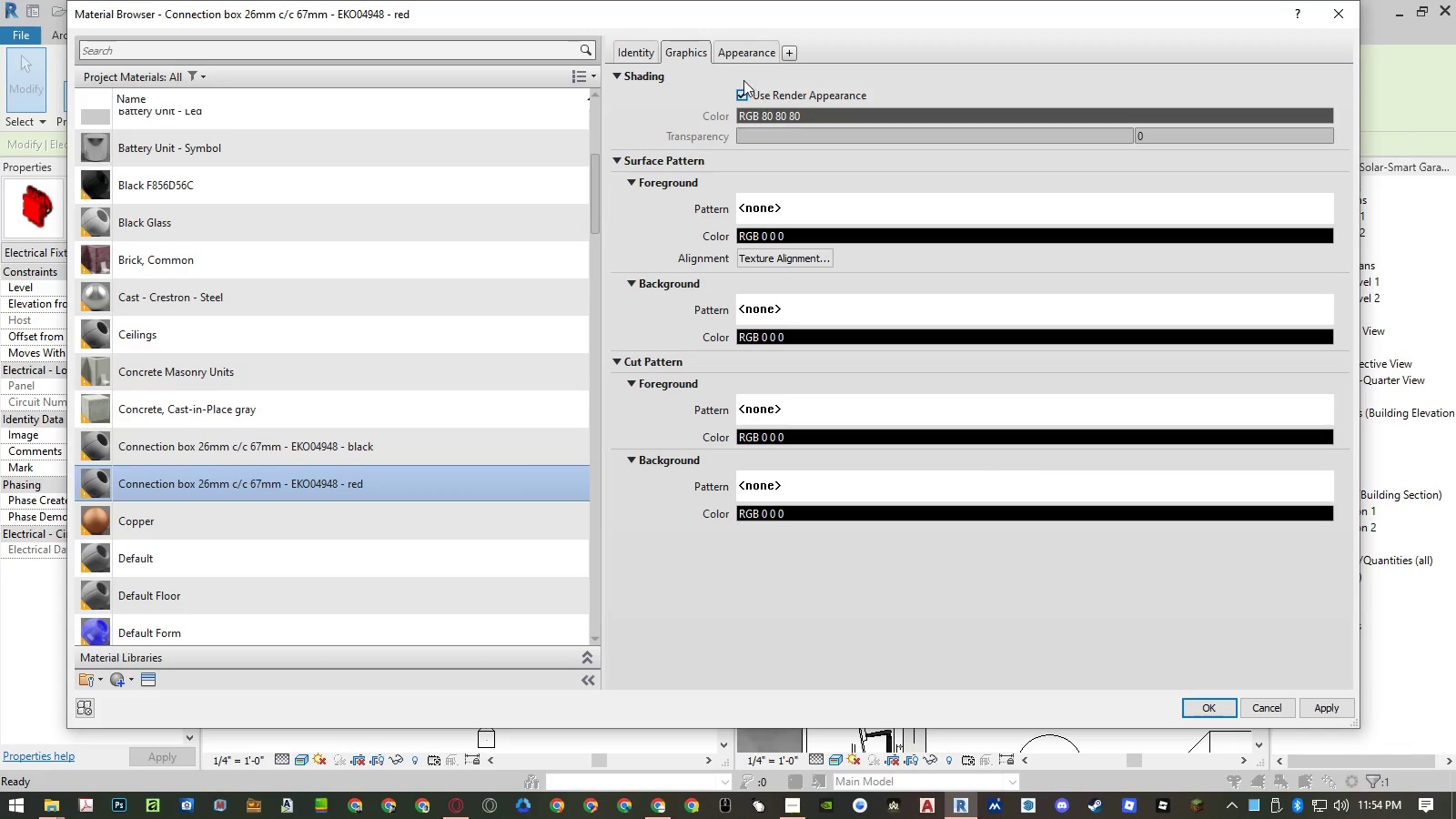 
left_click([743, 58])
 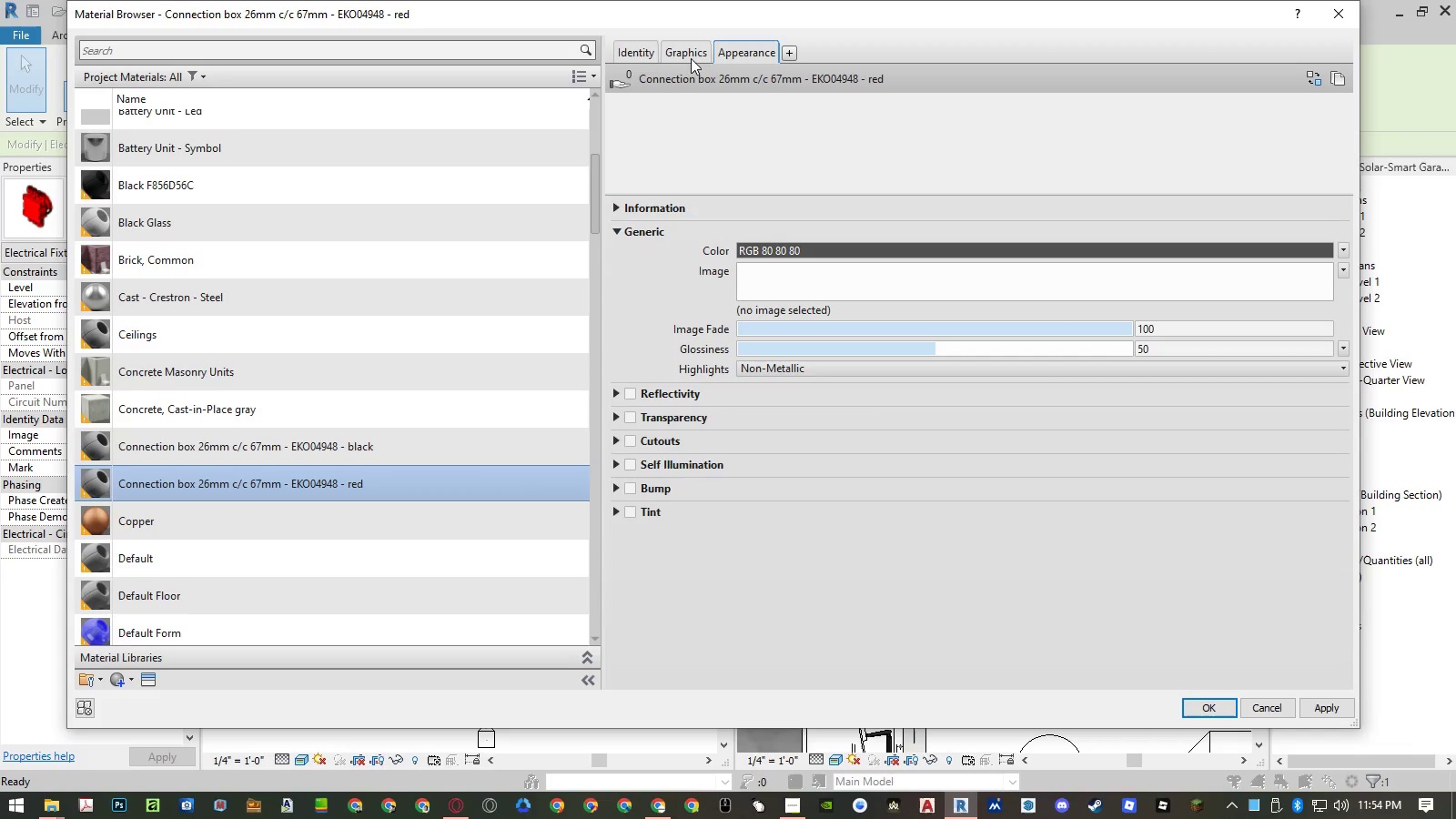 
left_click([677, 57])
 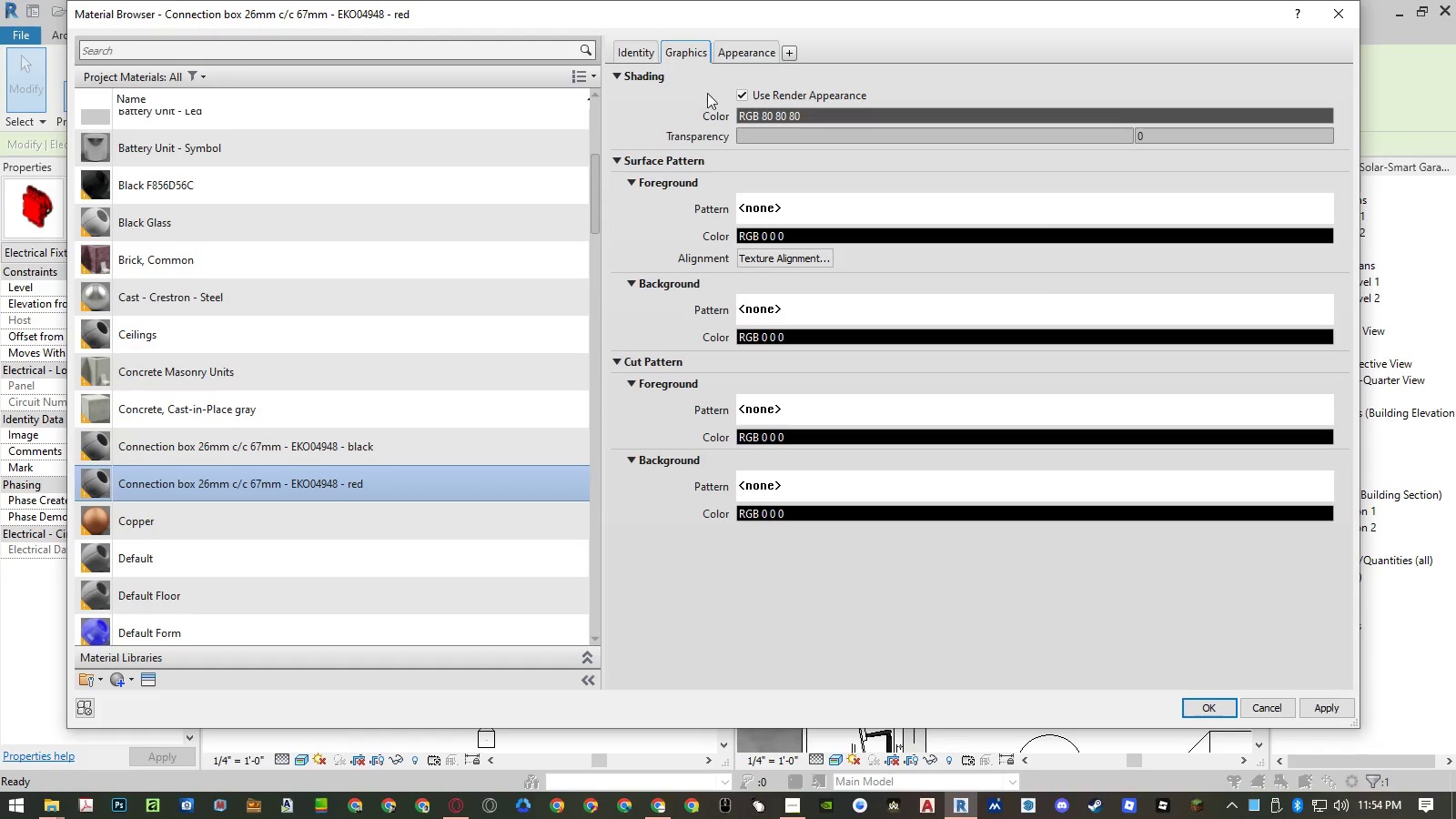 
left_click([741, 93])
 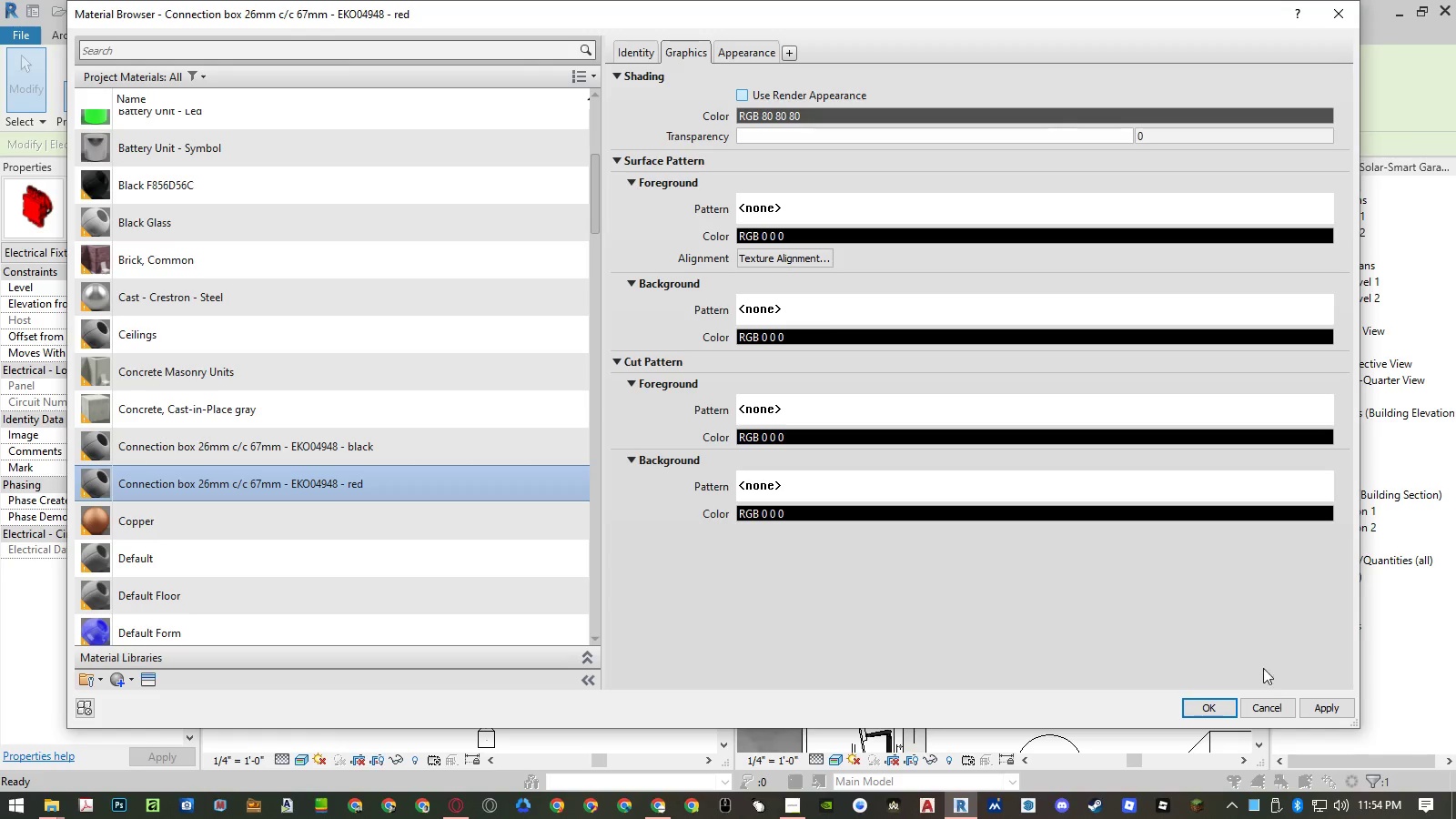 
left_click([1275, 699])
 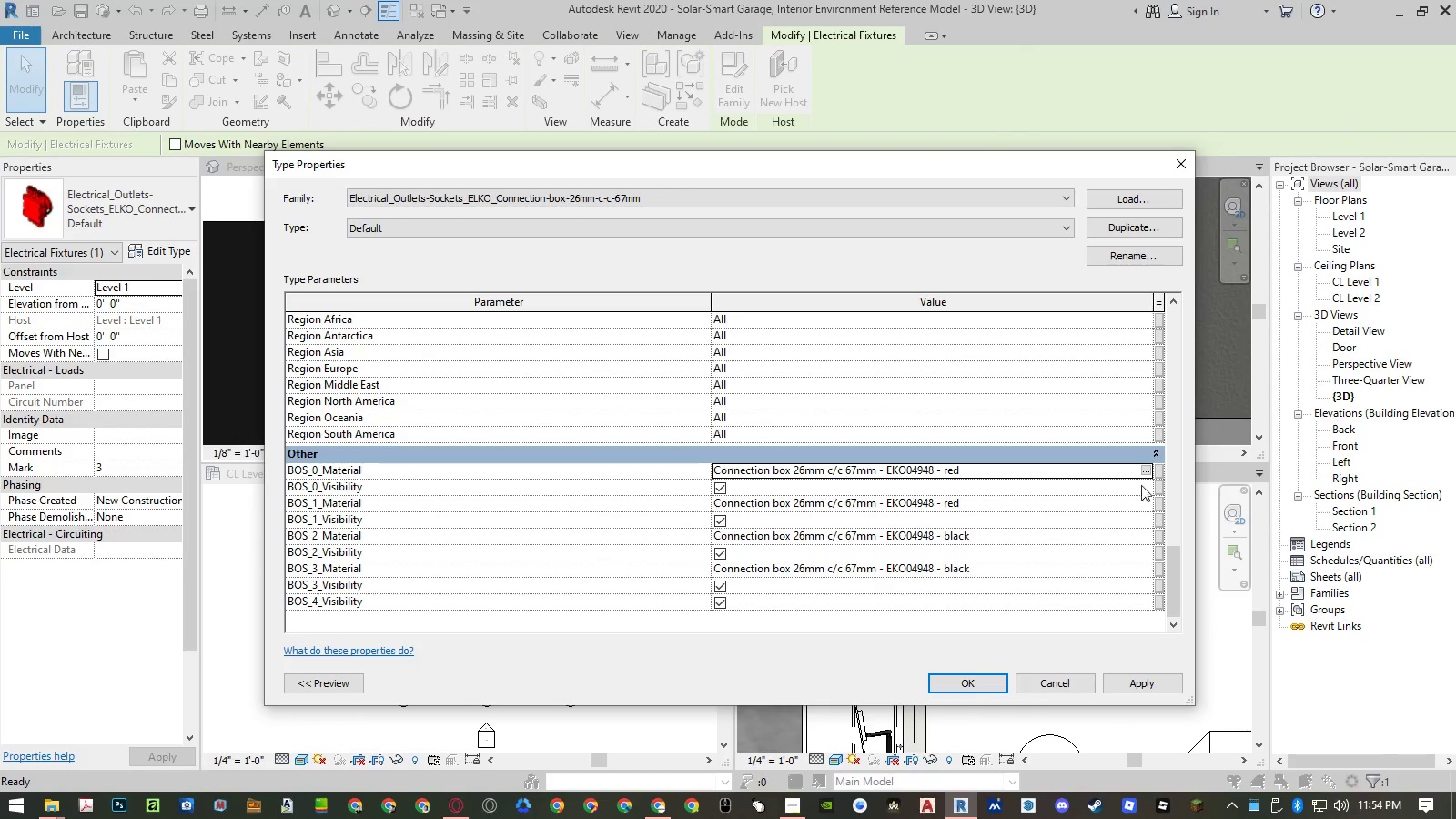 
left_click([1144, 471])
 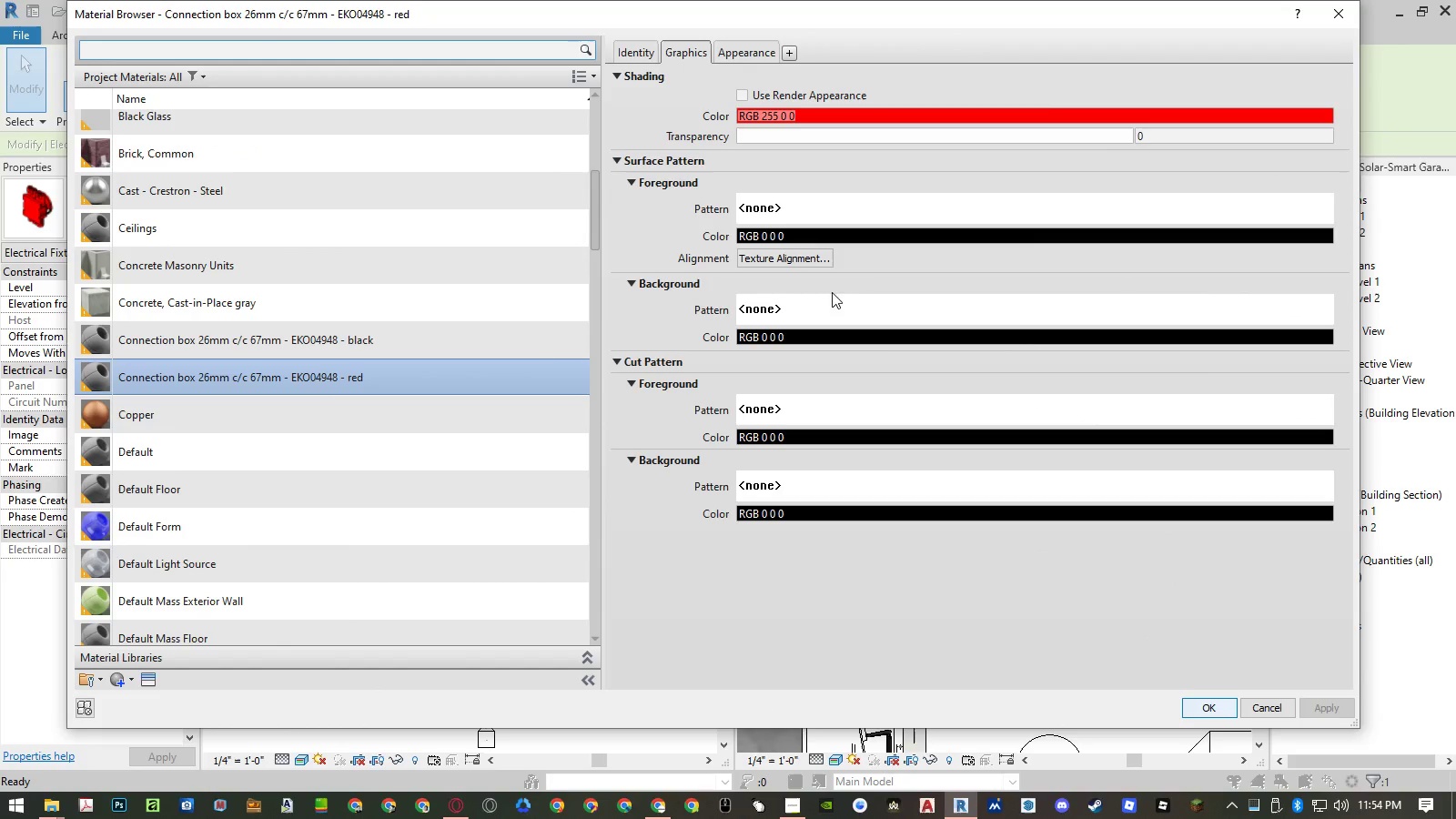 
left_click([526, 346])
 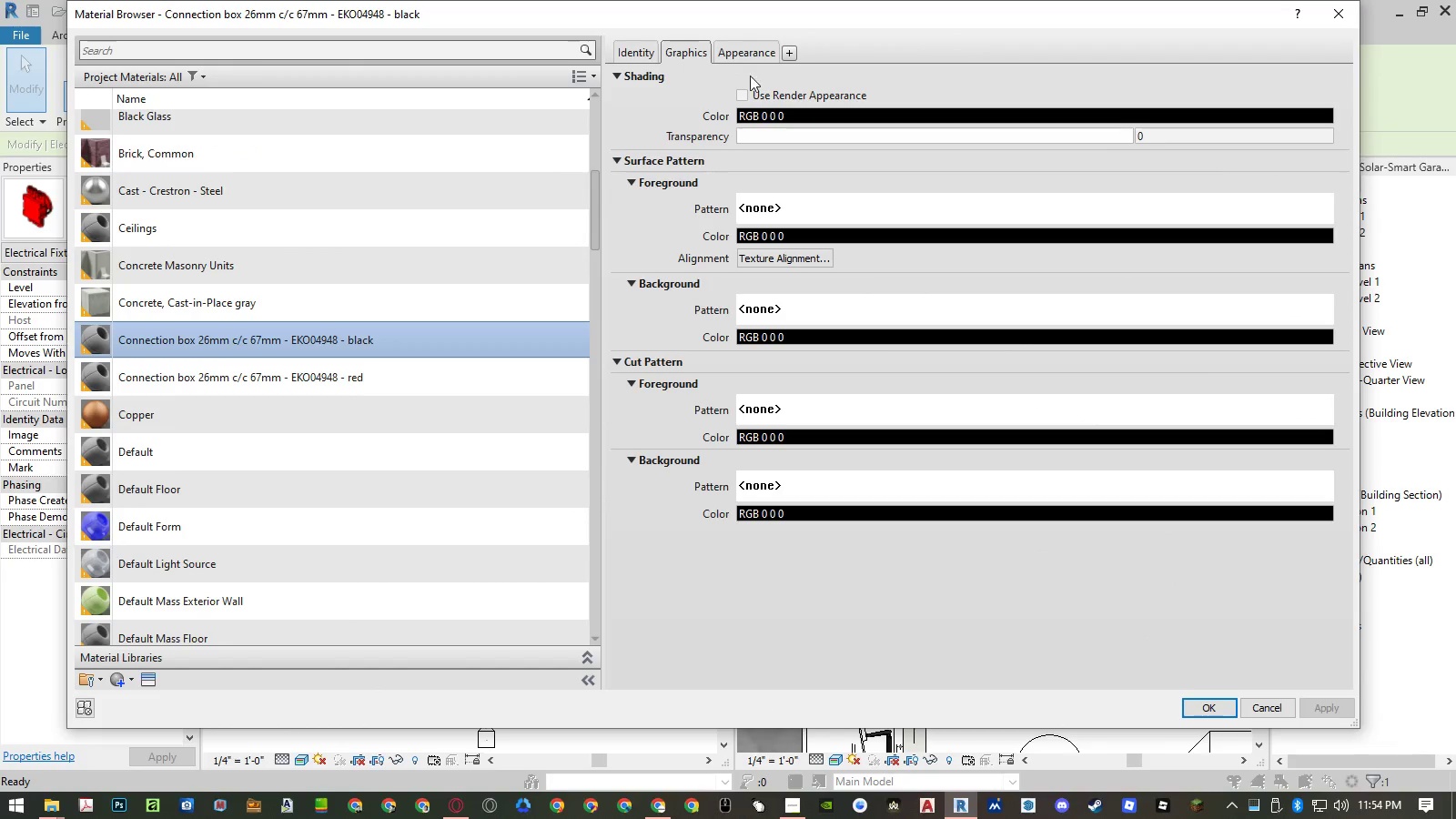 
left_click([753, 61])
 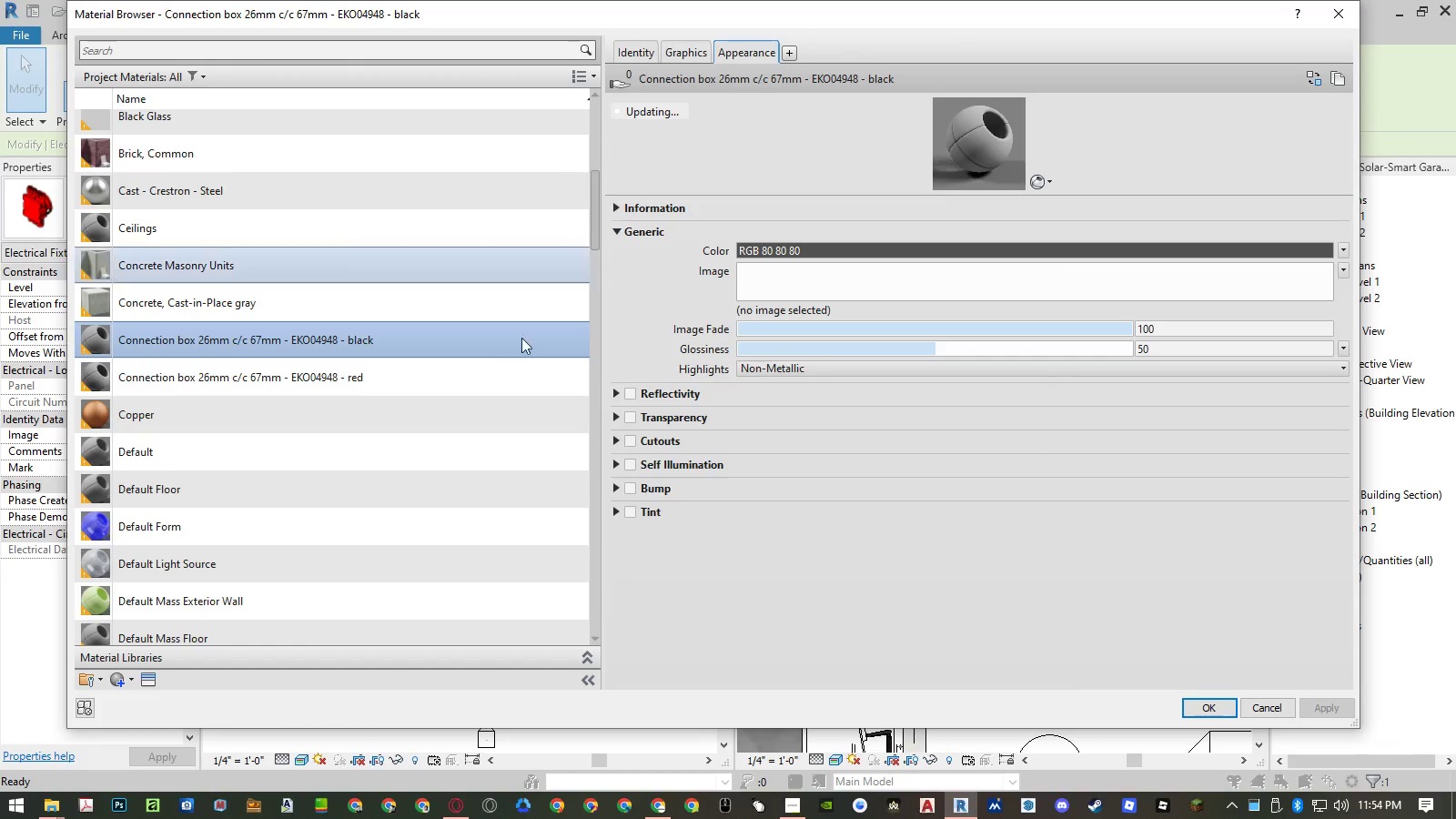 
left_click([489, 371])
 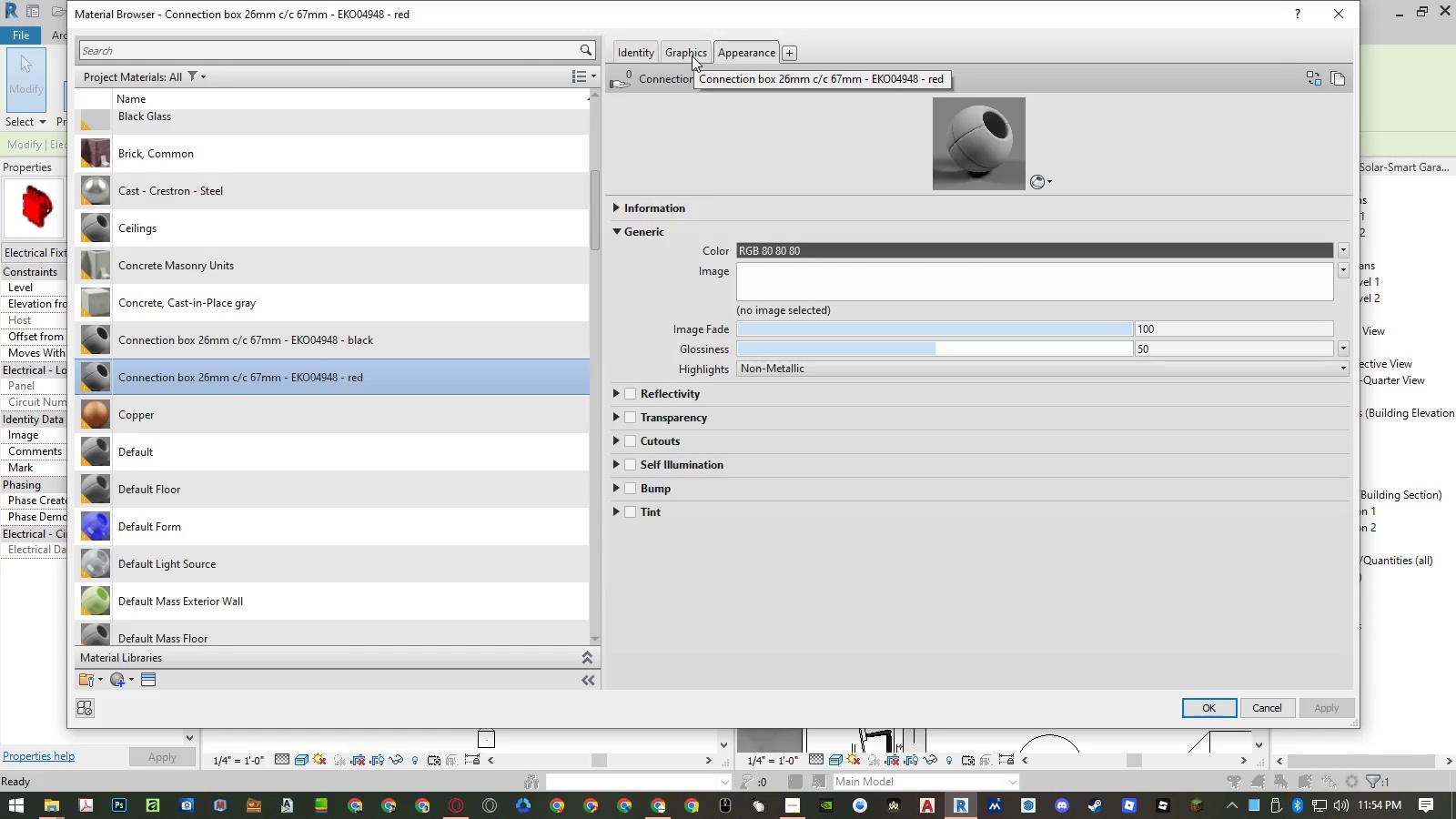 
left_click([693, 56])
 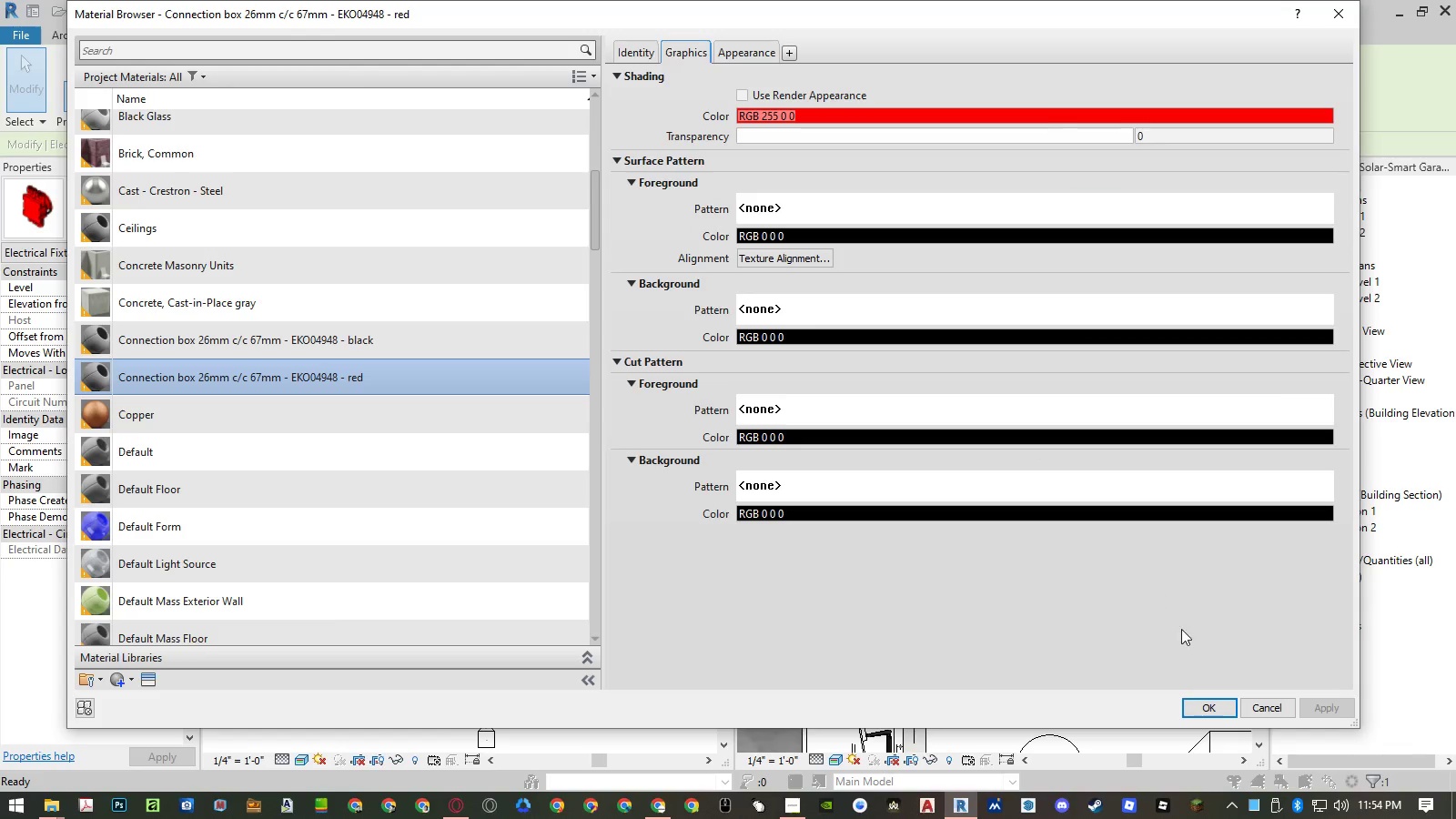 
left_click([1279, 713])
 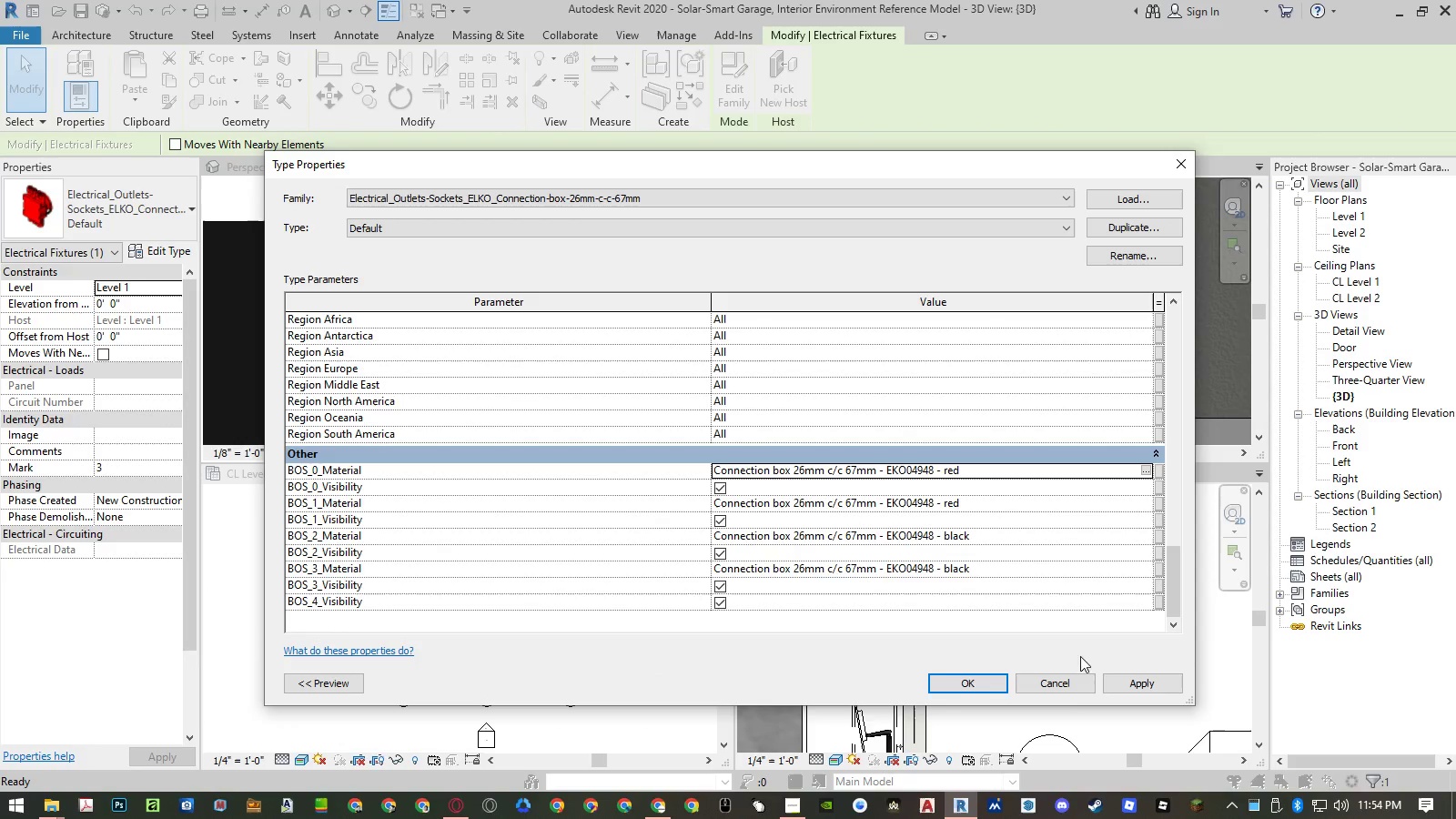 
left_click([1070, 688])
 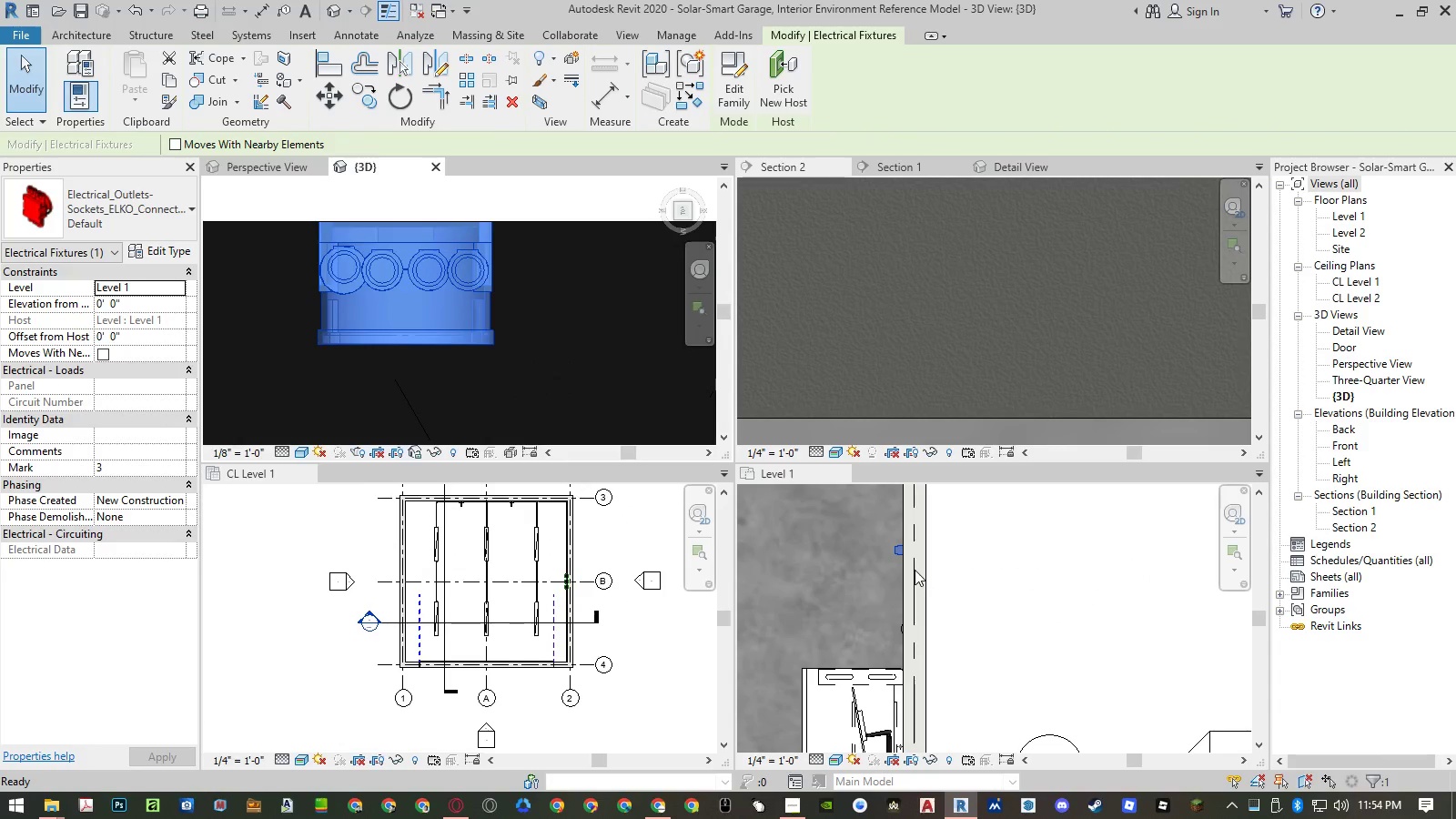 
key(Escape)
 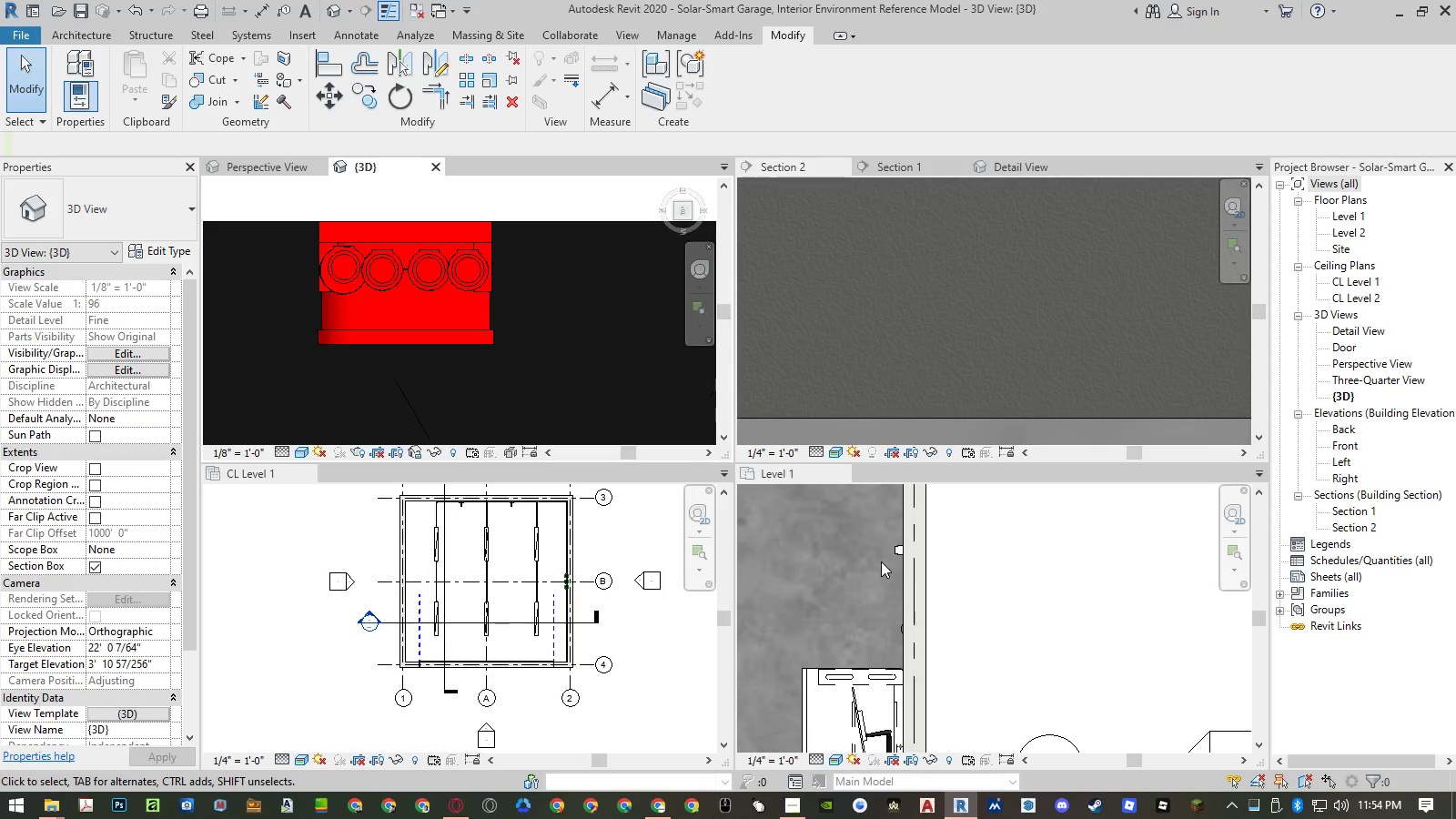 
scroll: coordinate [532, 366], scroll_direction: down, amount: 19.0
 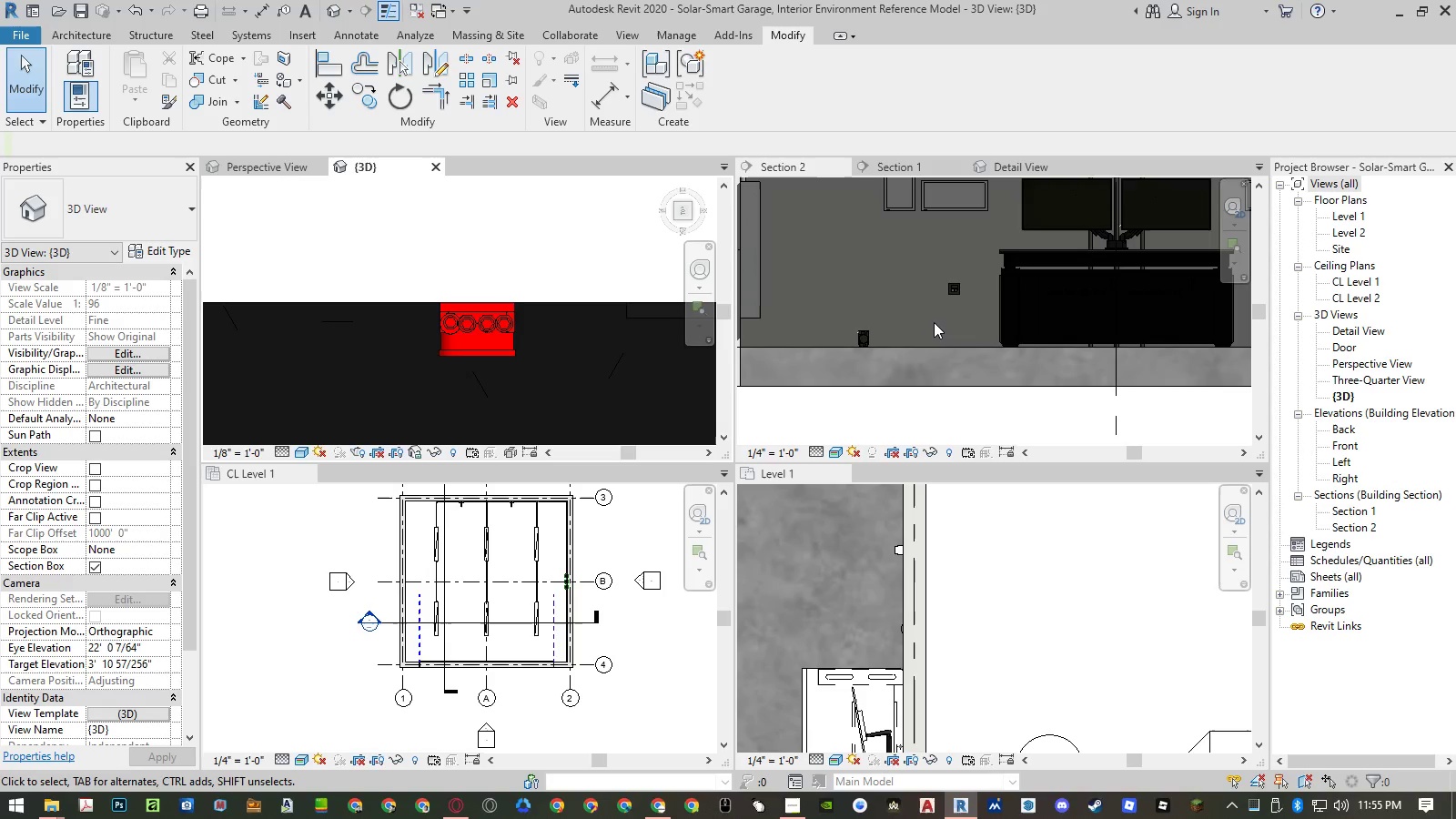 
wait(5.64)
 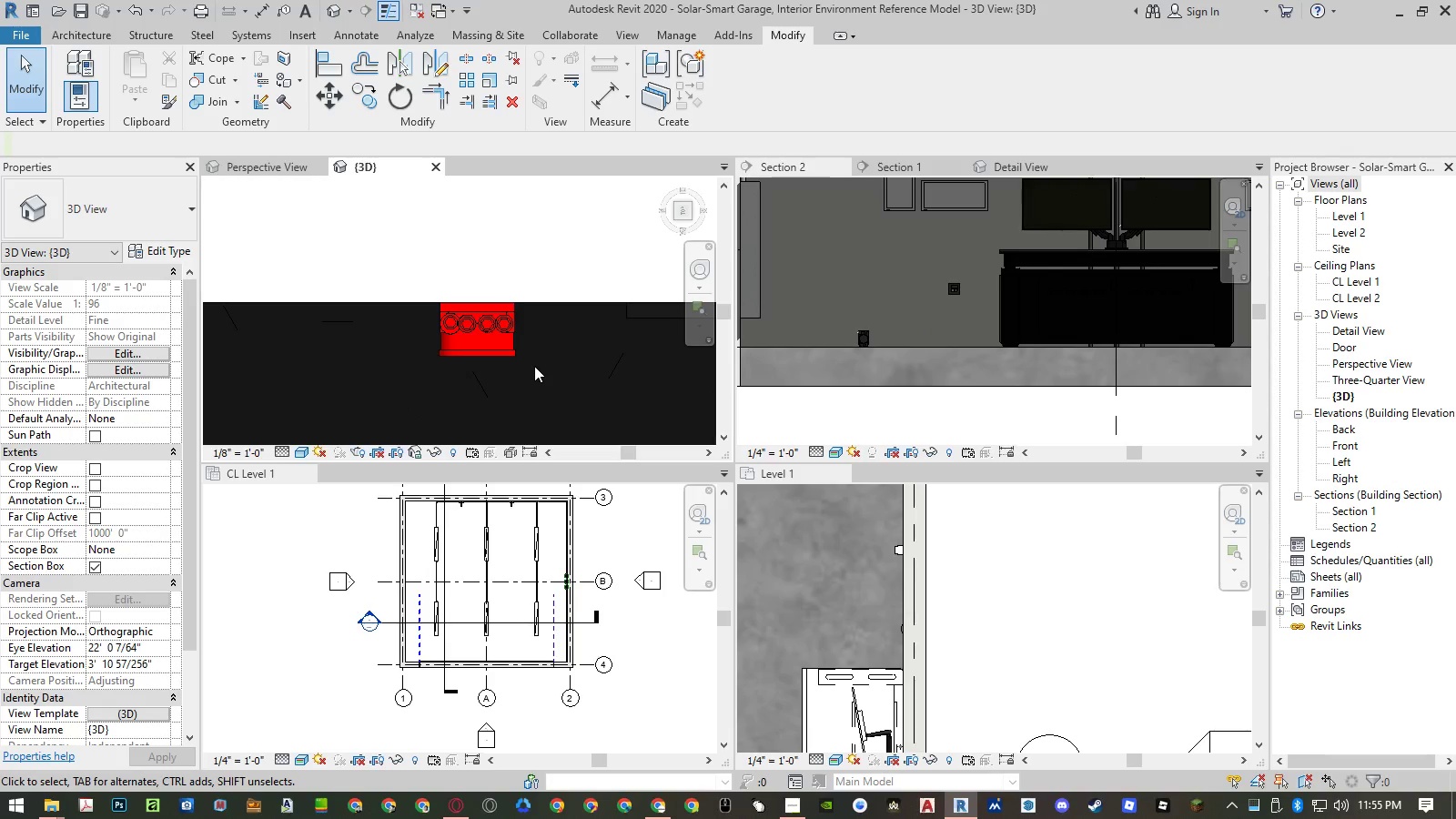 
left_click([923, 400])
 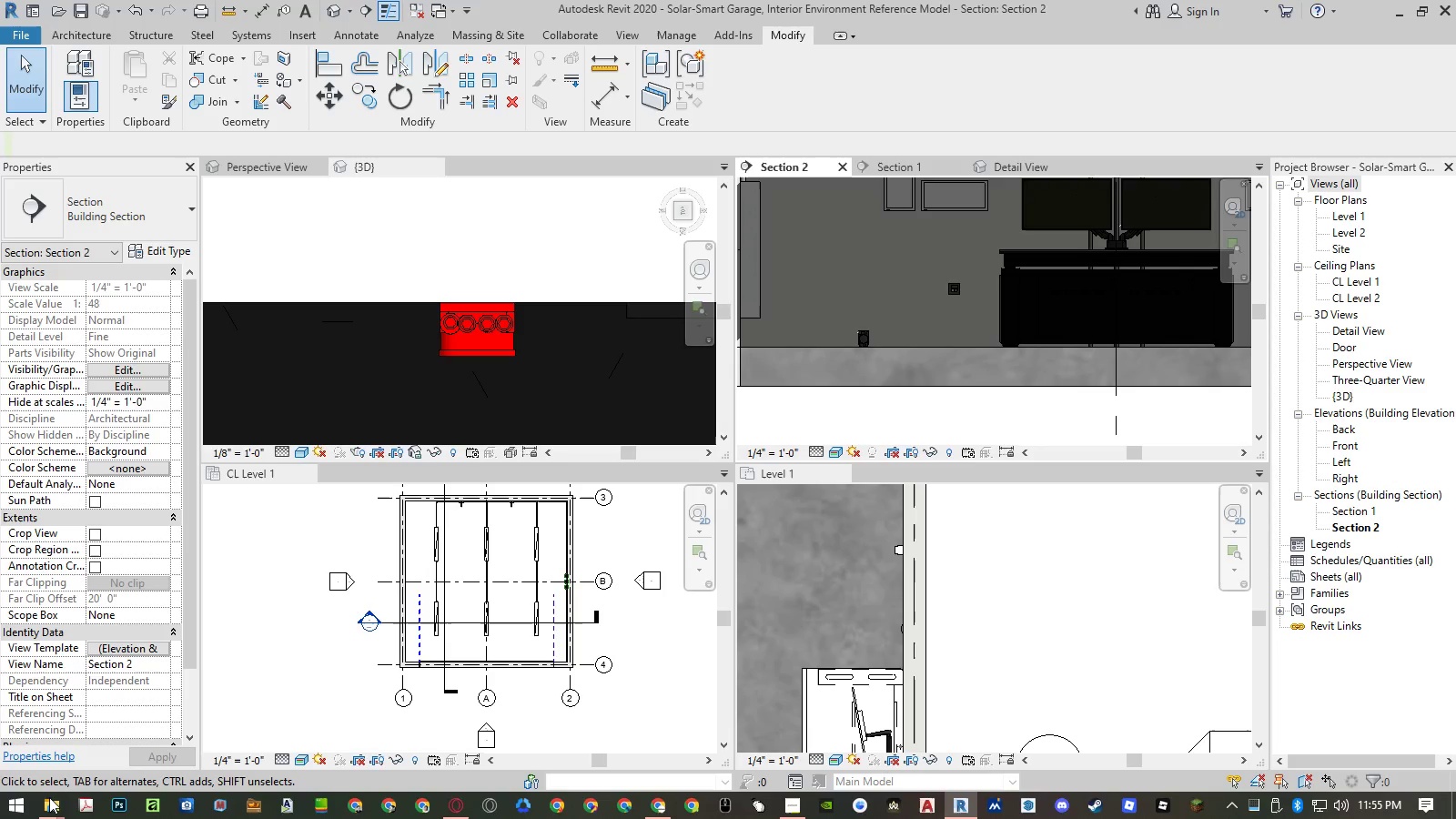 
left_click([49, 800])
 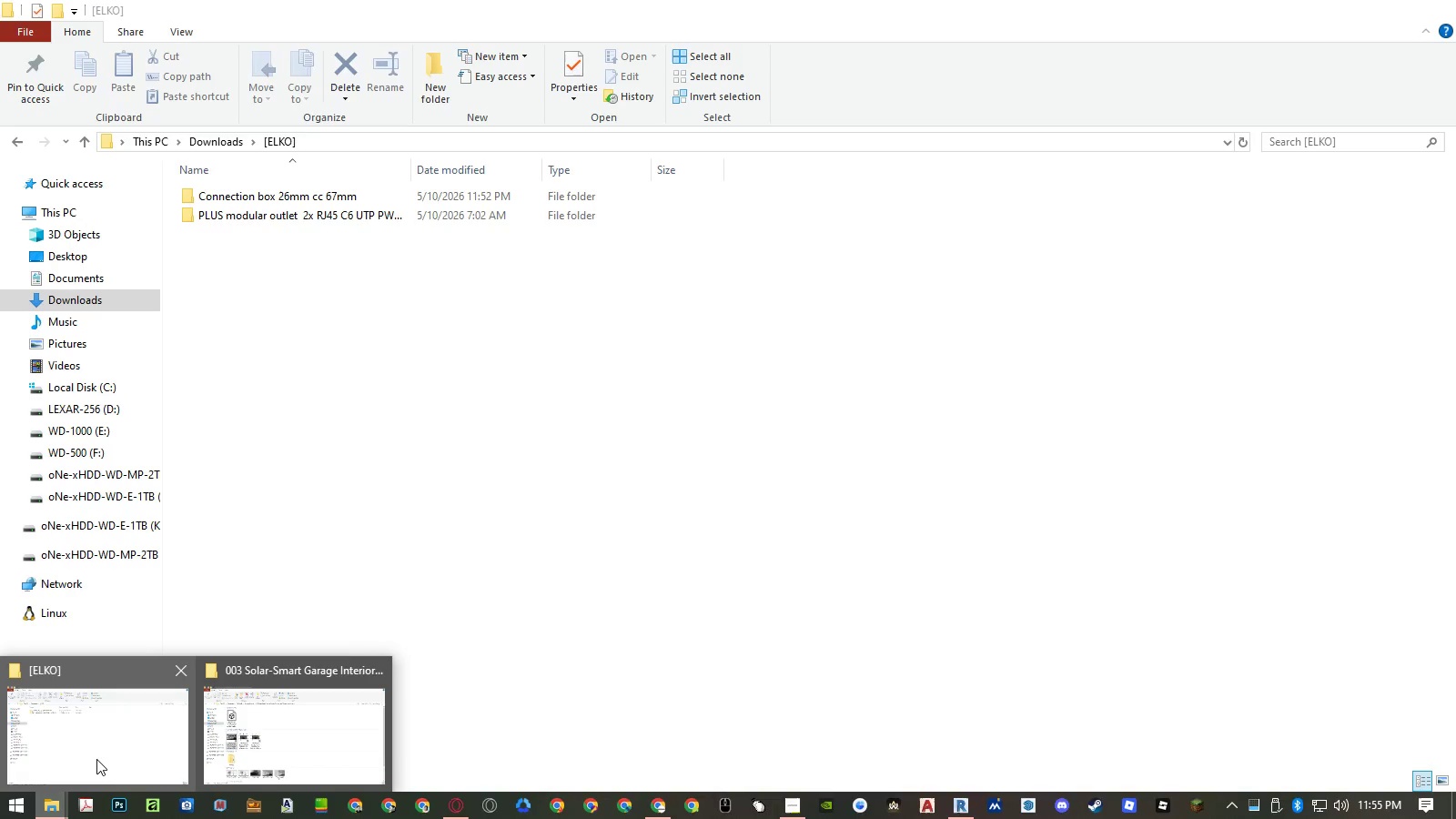 
left_click([96, 759])
 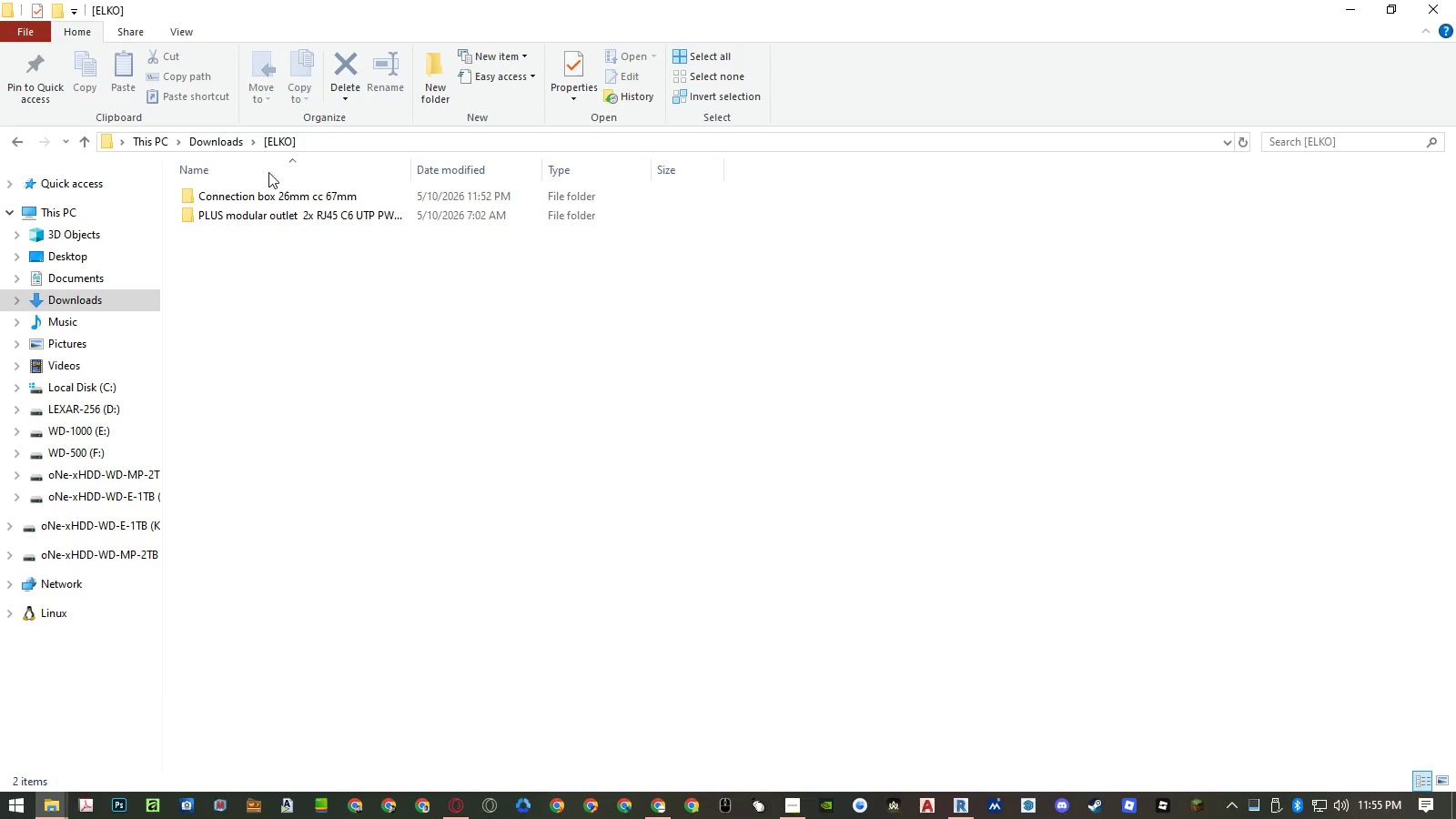 
left_click([235, 145])
 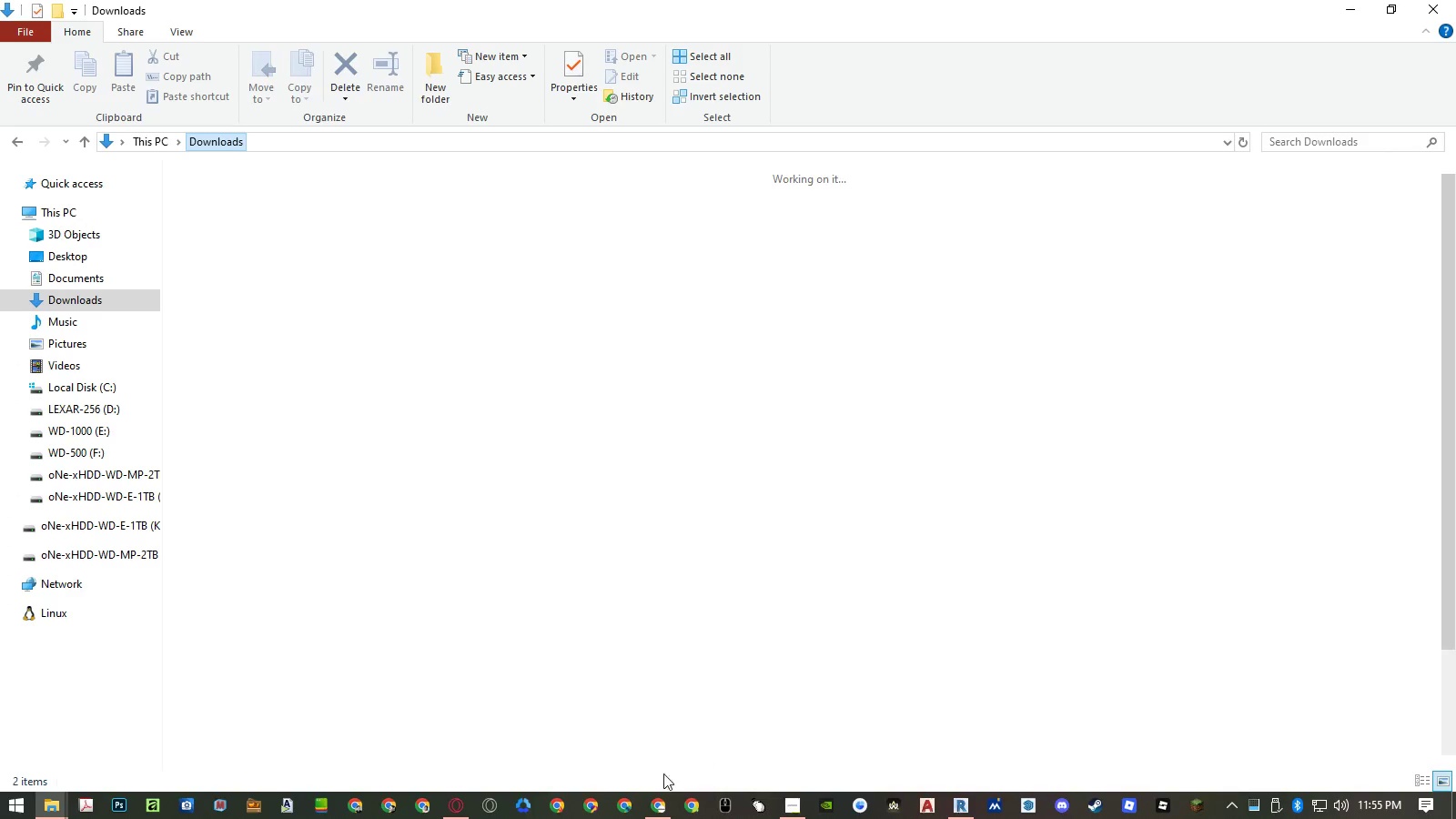 
left_click([656, 800])
 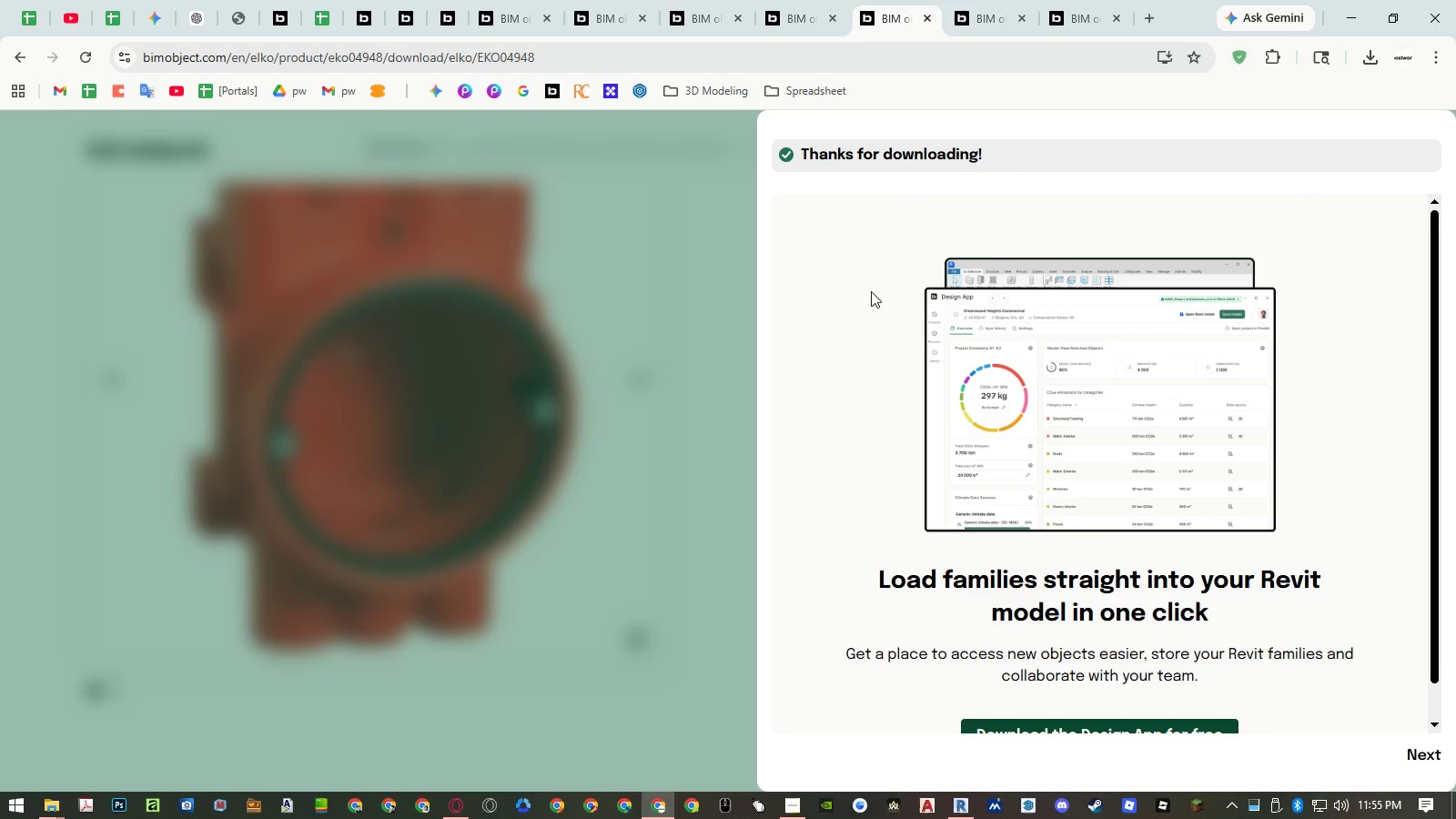 
left_click([603, 295])
 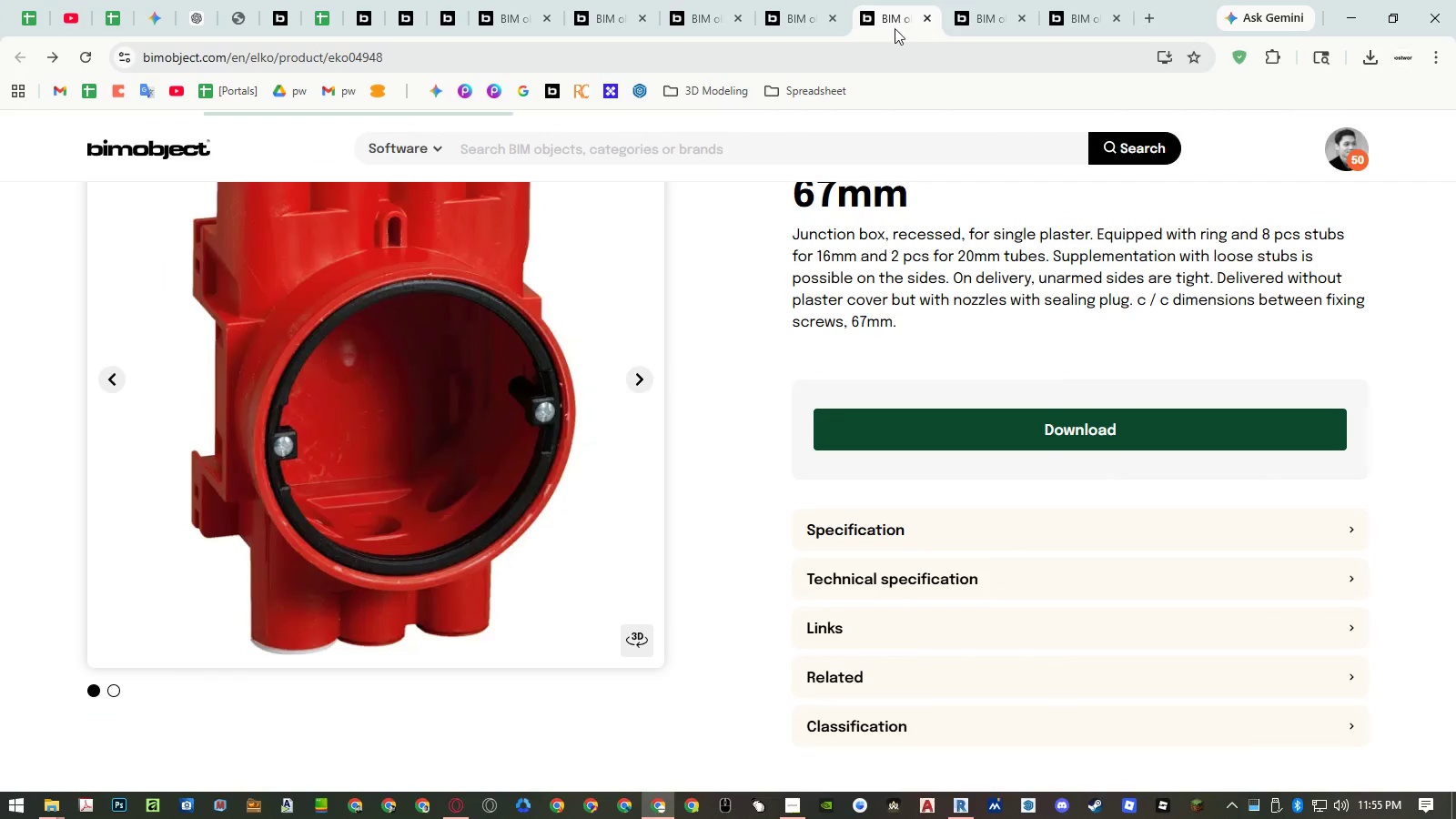 
middle_click([893, 23])
 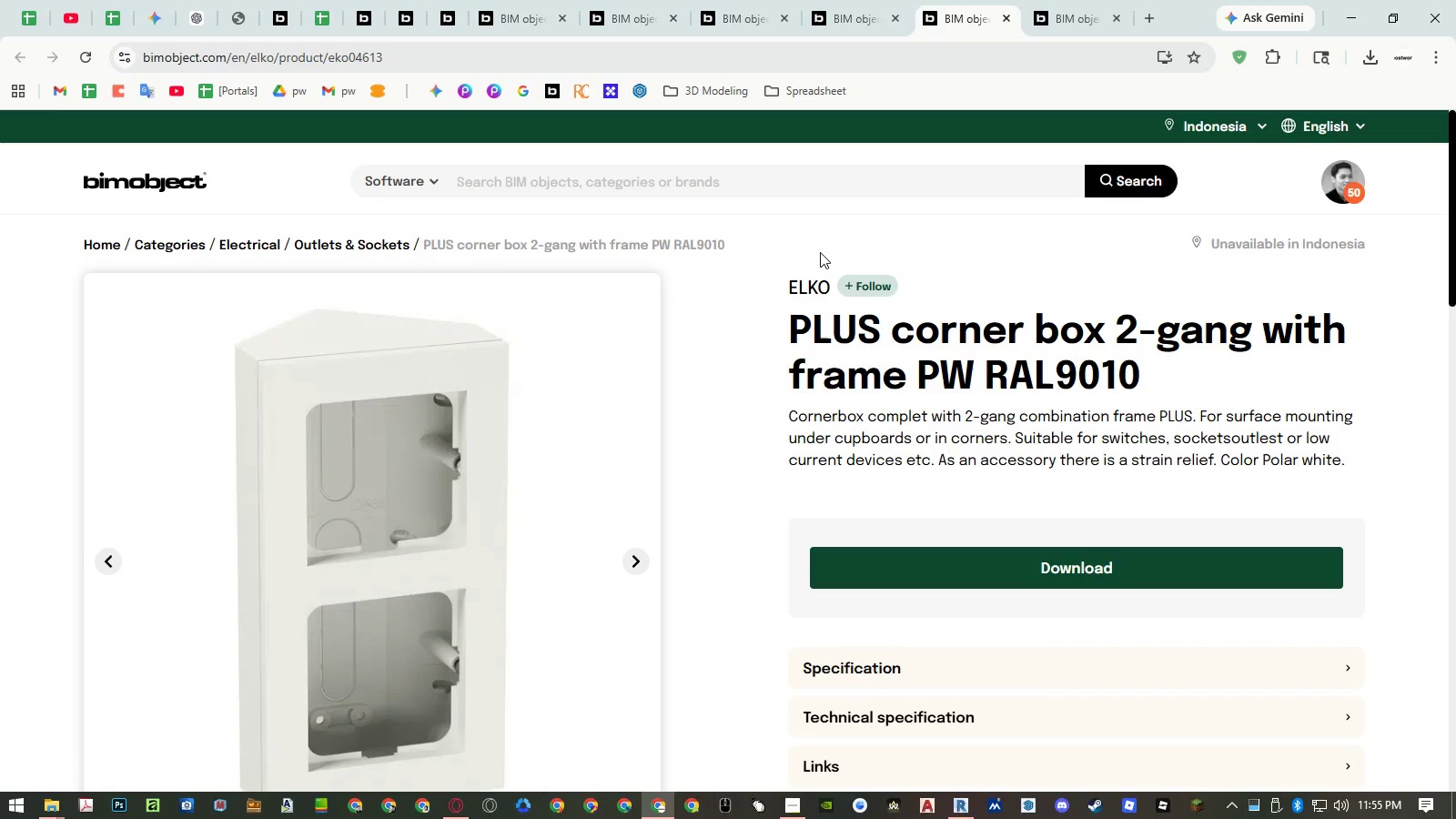 
scroll: coordinate [828, 254], scroll_direction: down, amount: 2.0
 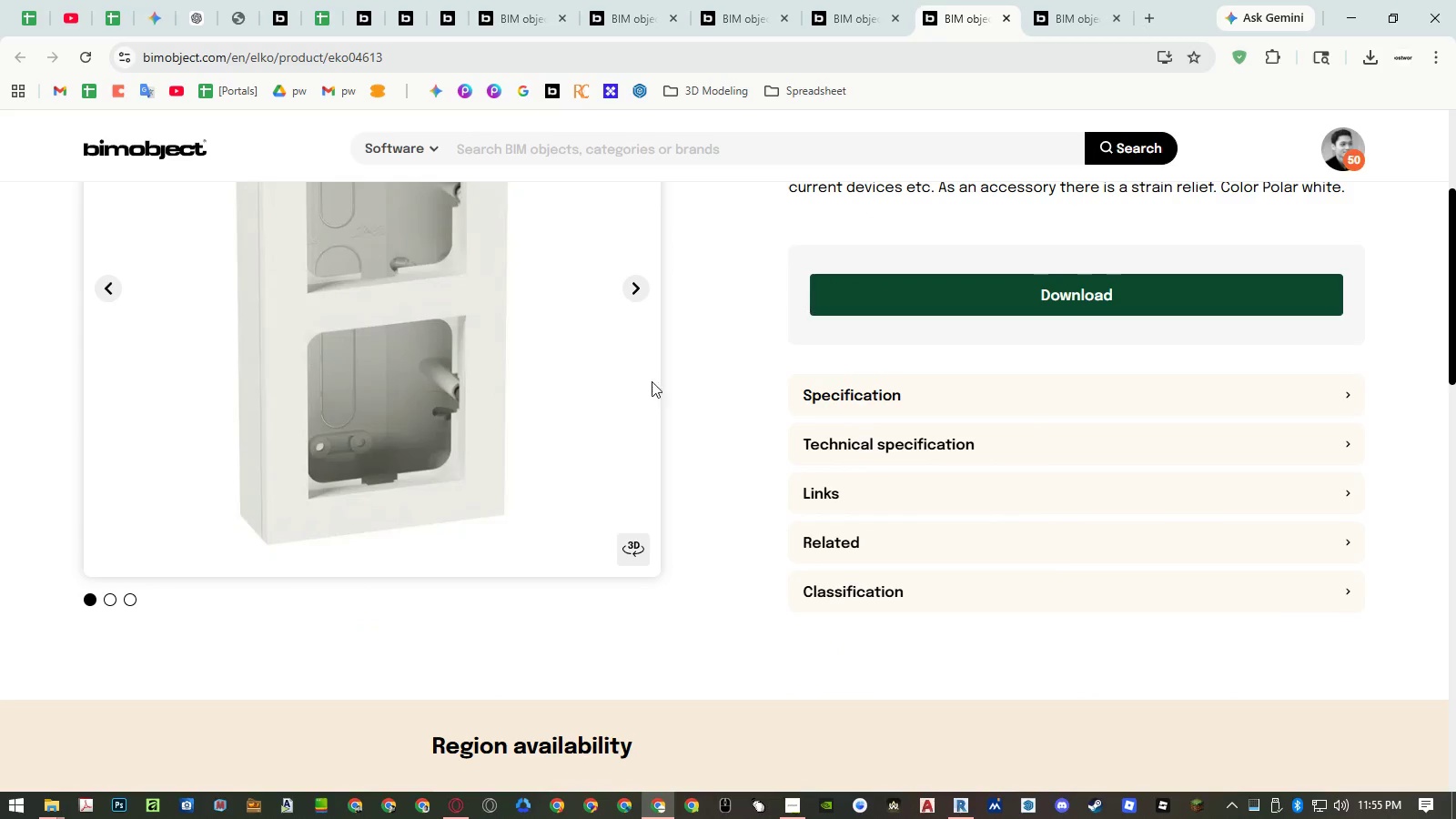 
left_click([632, 552])
 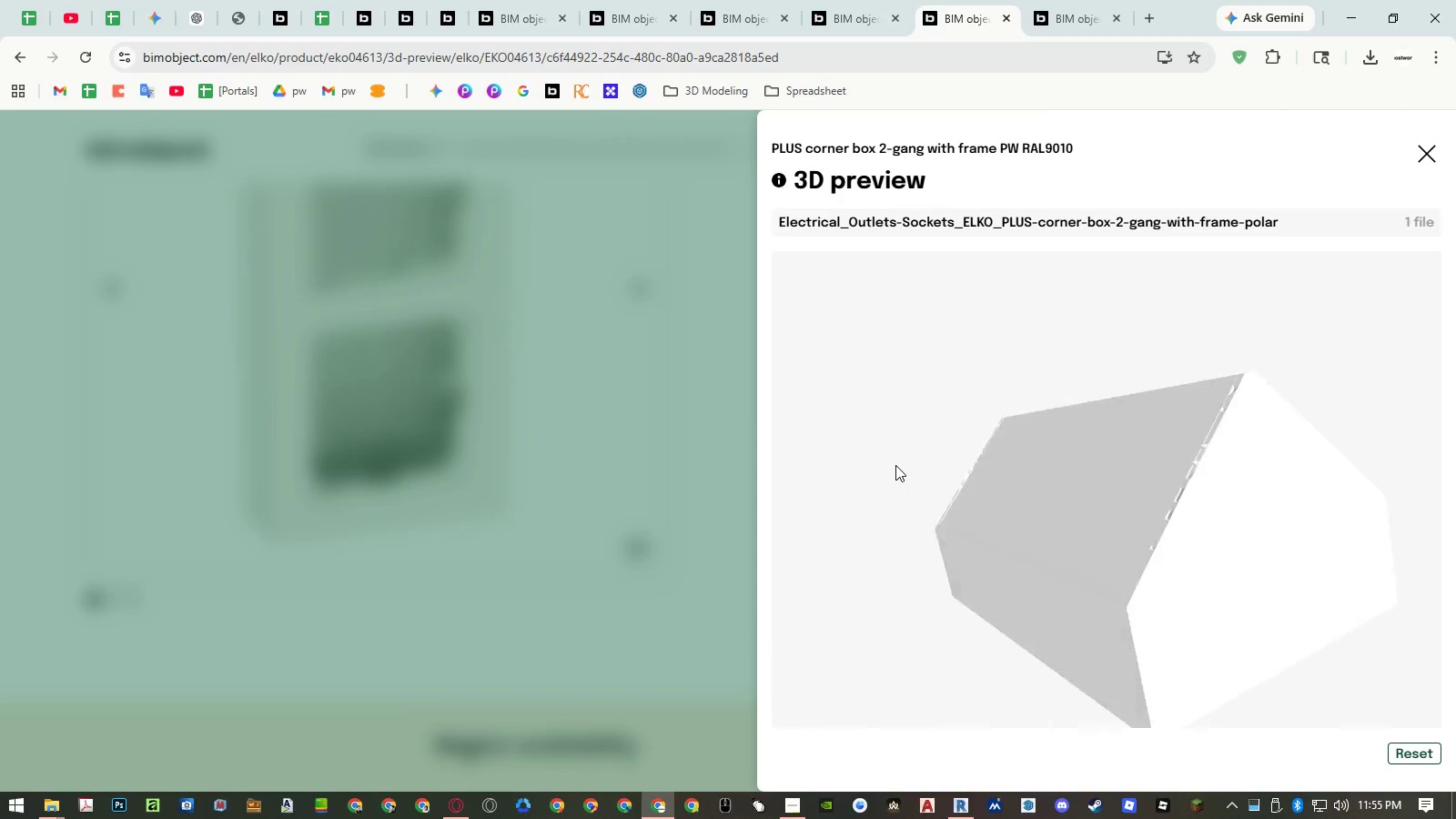 
left_click_drag(start_coordinate=[1090, 551], to_coordinate=[1127, 526])
 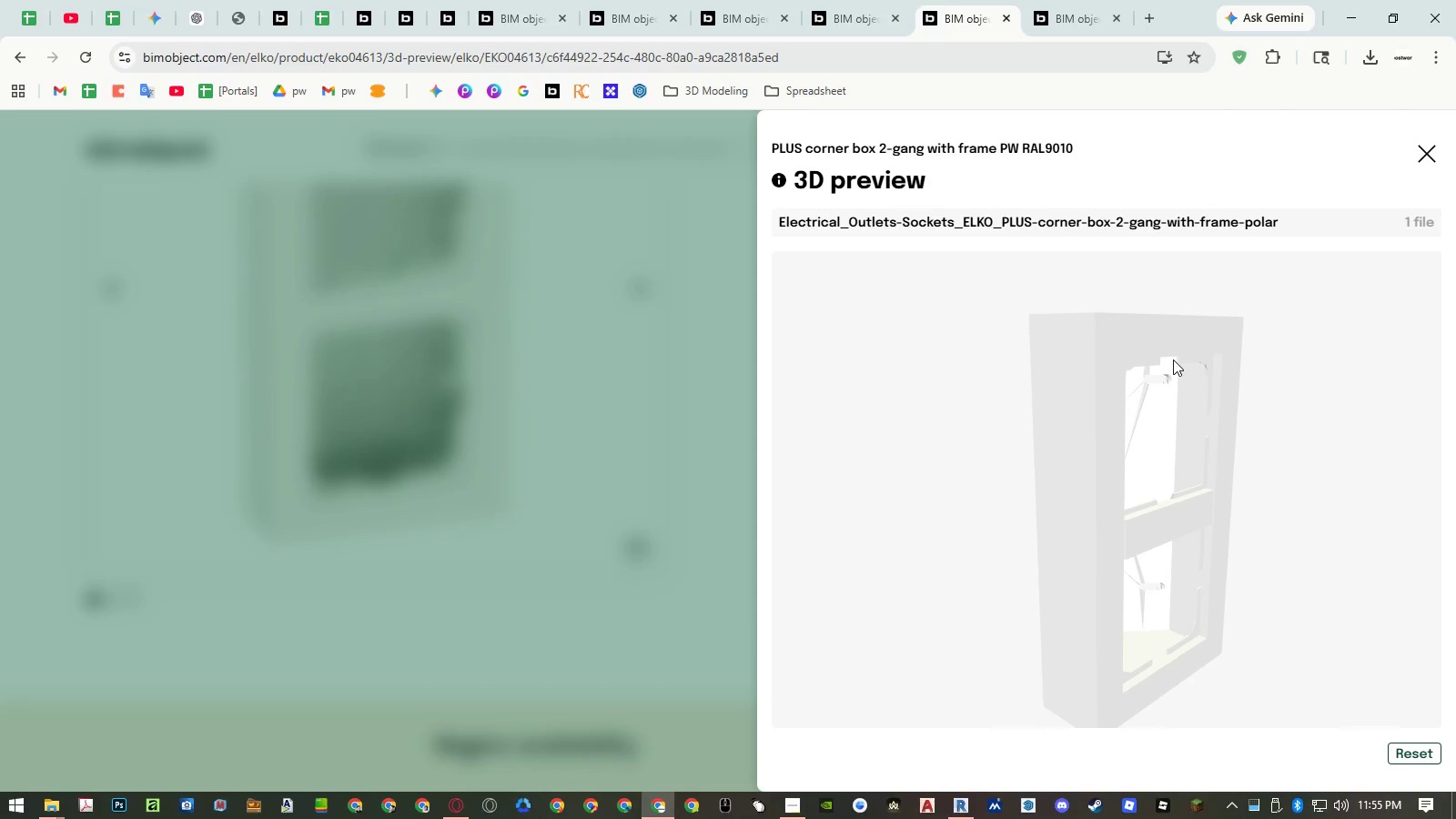 
left_click([606, 246])
 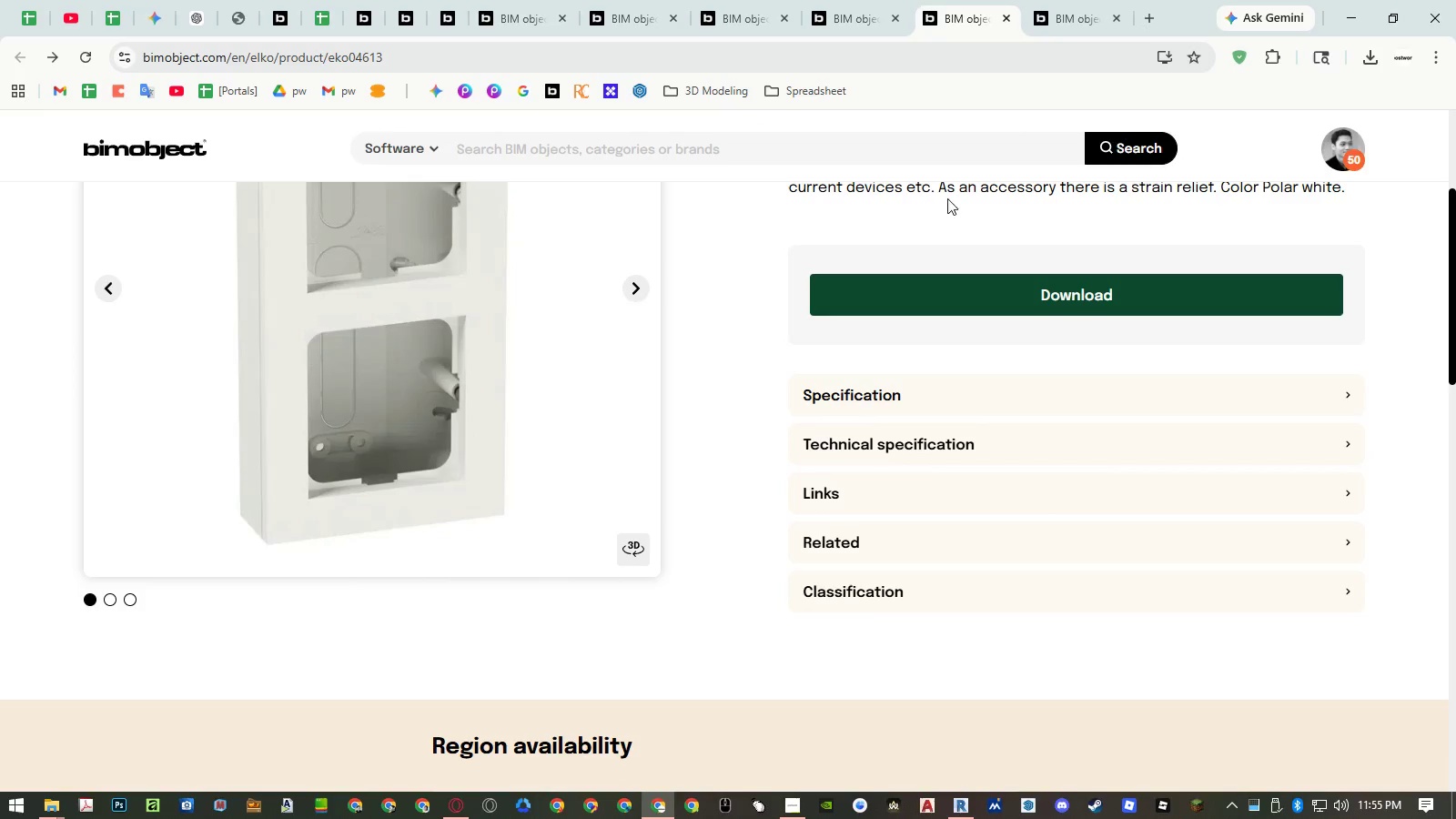 
left_click([1077, 18])
 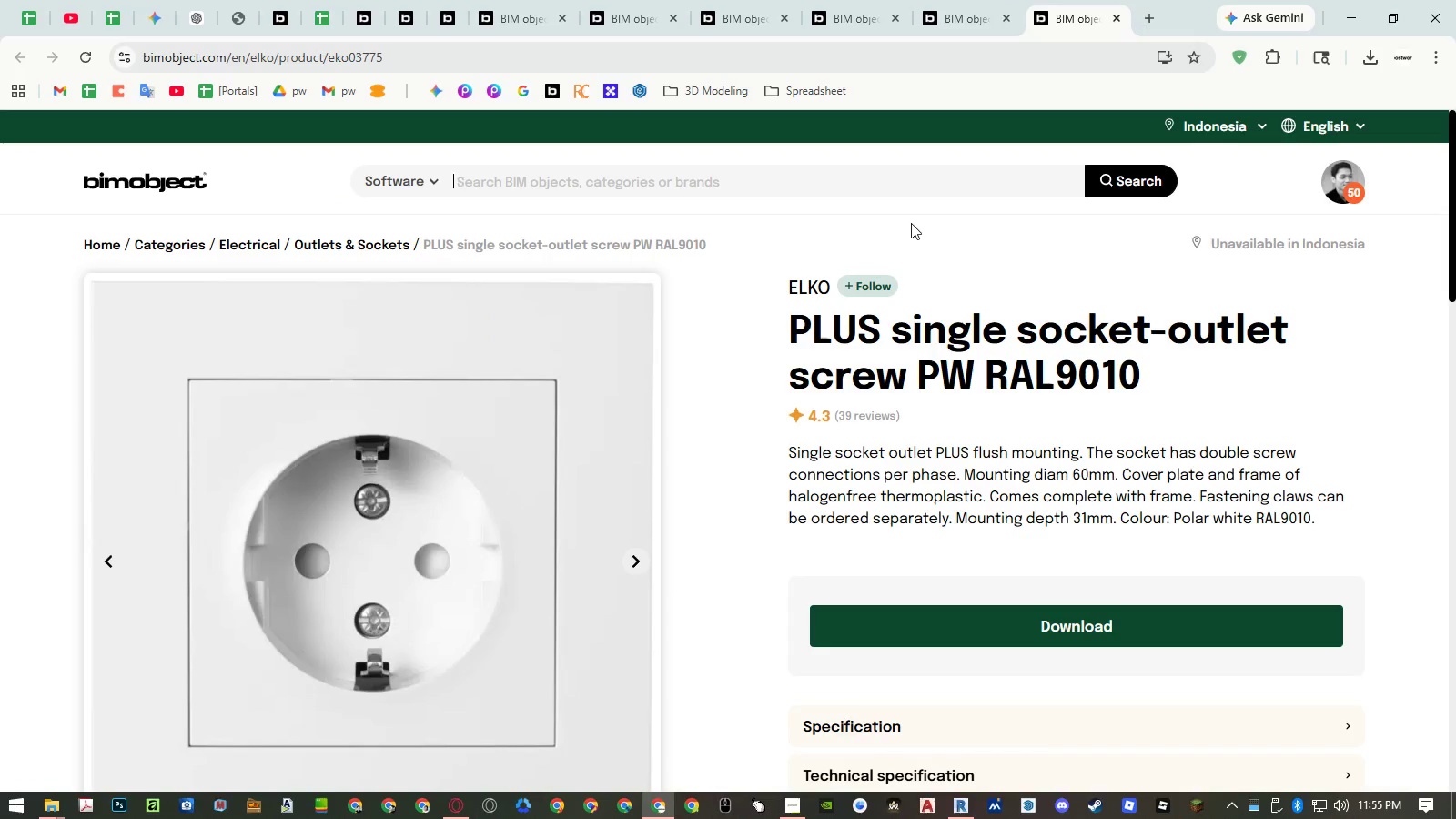 
scroll: coordinate [838, 276], scroll_direction: down, amount: 3.0
 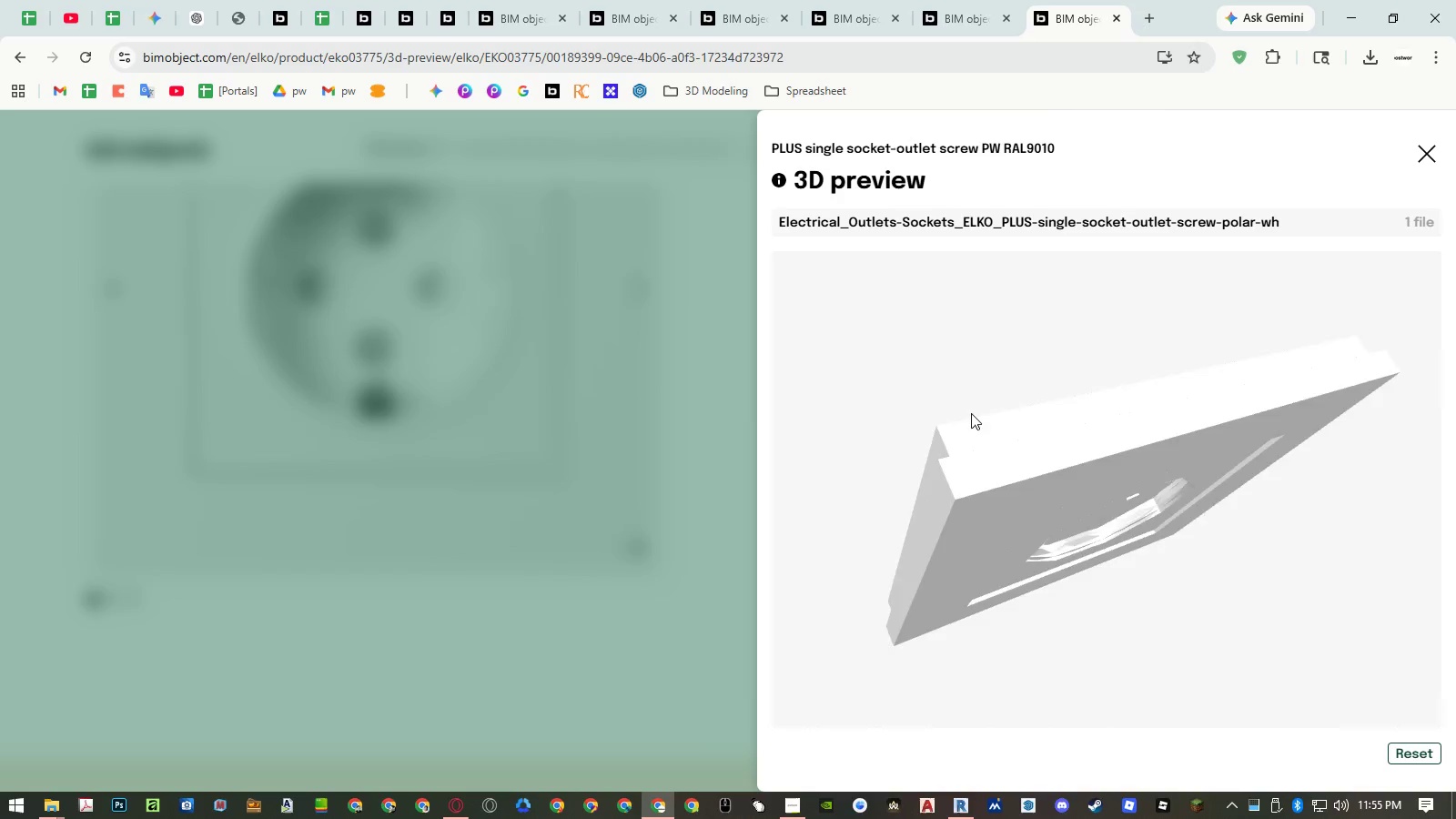 
left_click_drag(start_coordinate=[982, 501], to_coordinate=[1012, 445])
 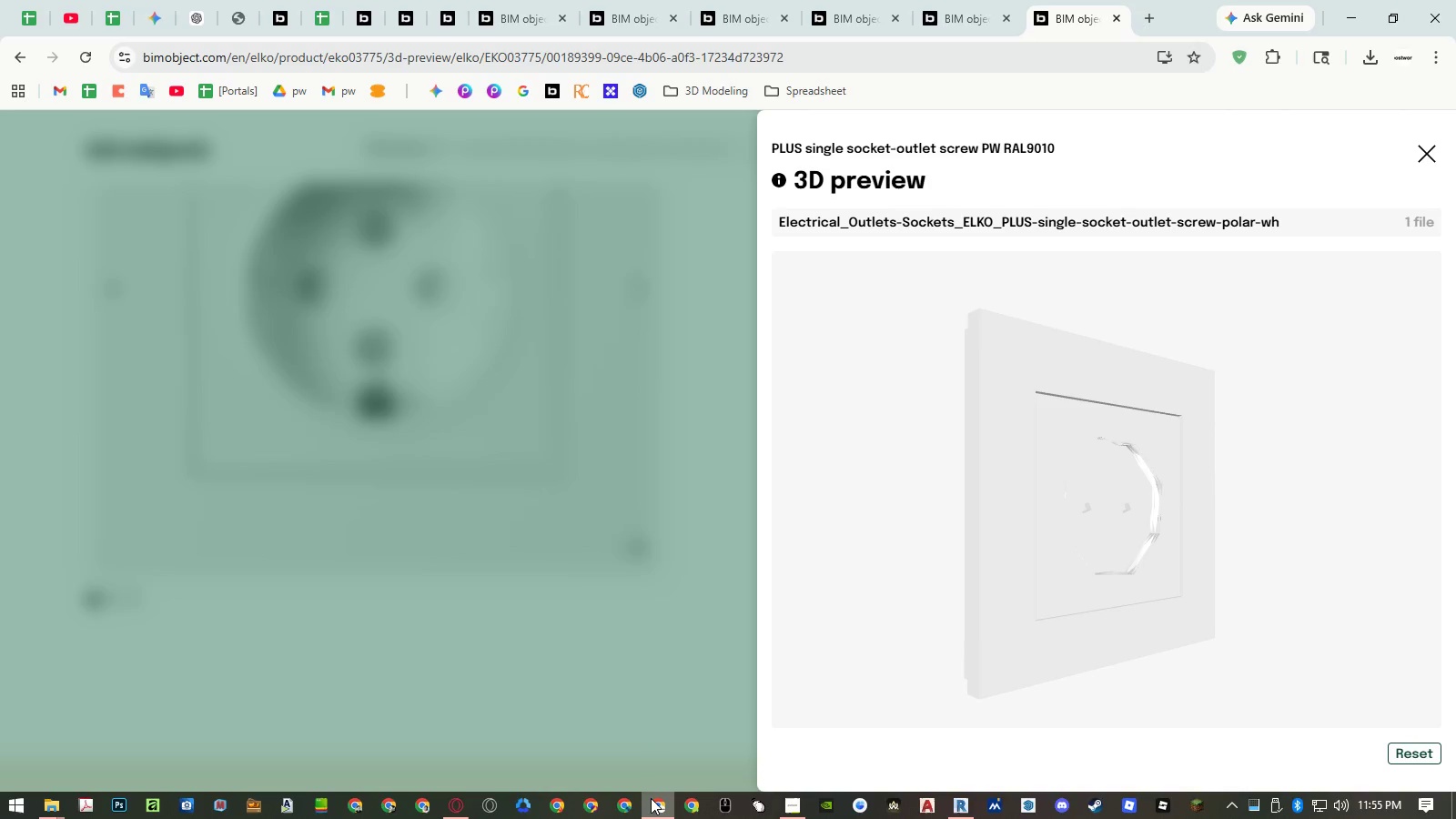 
wait(5.55)
 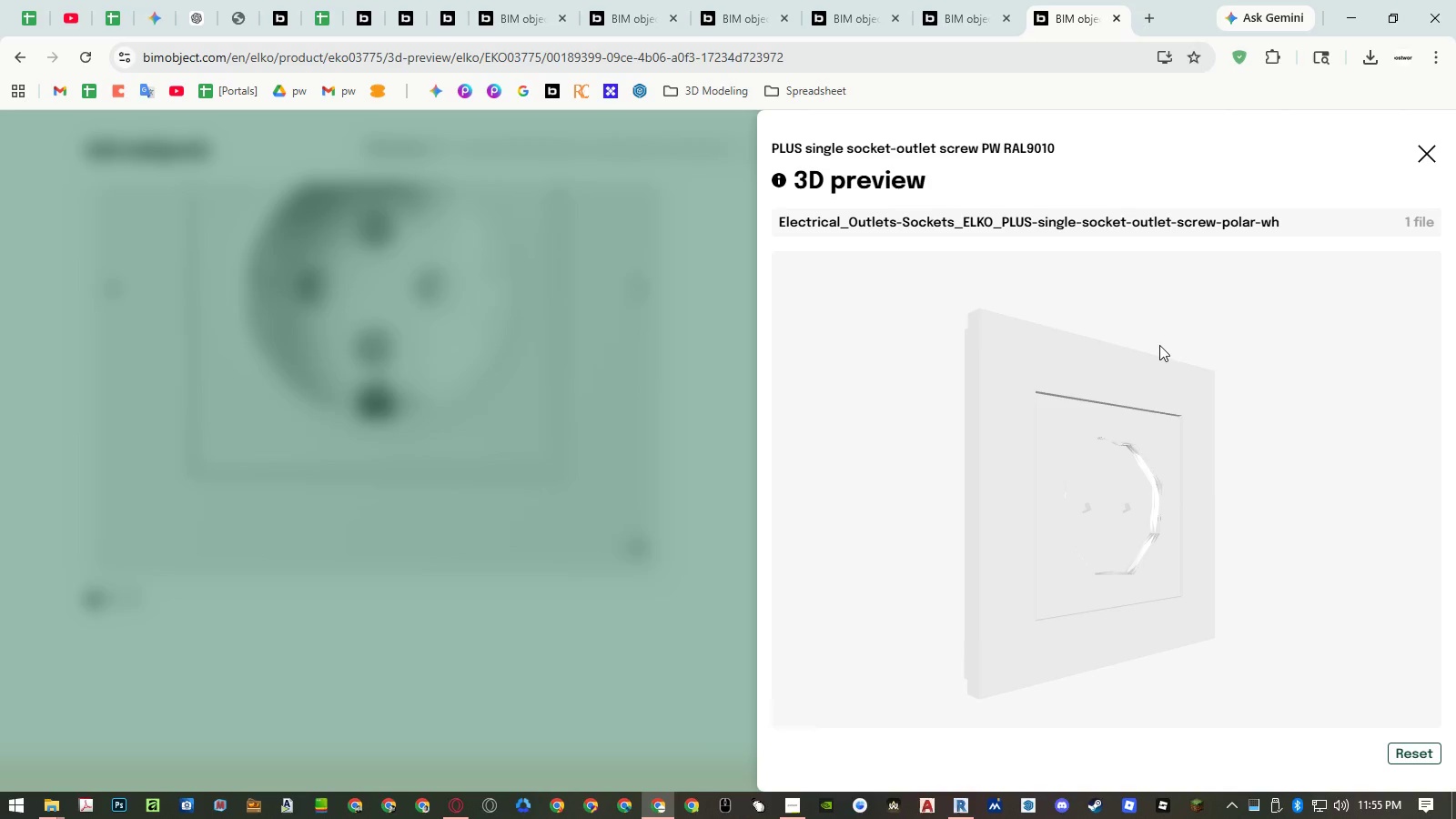 
left_click([957, 811])
 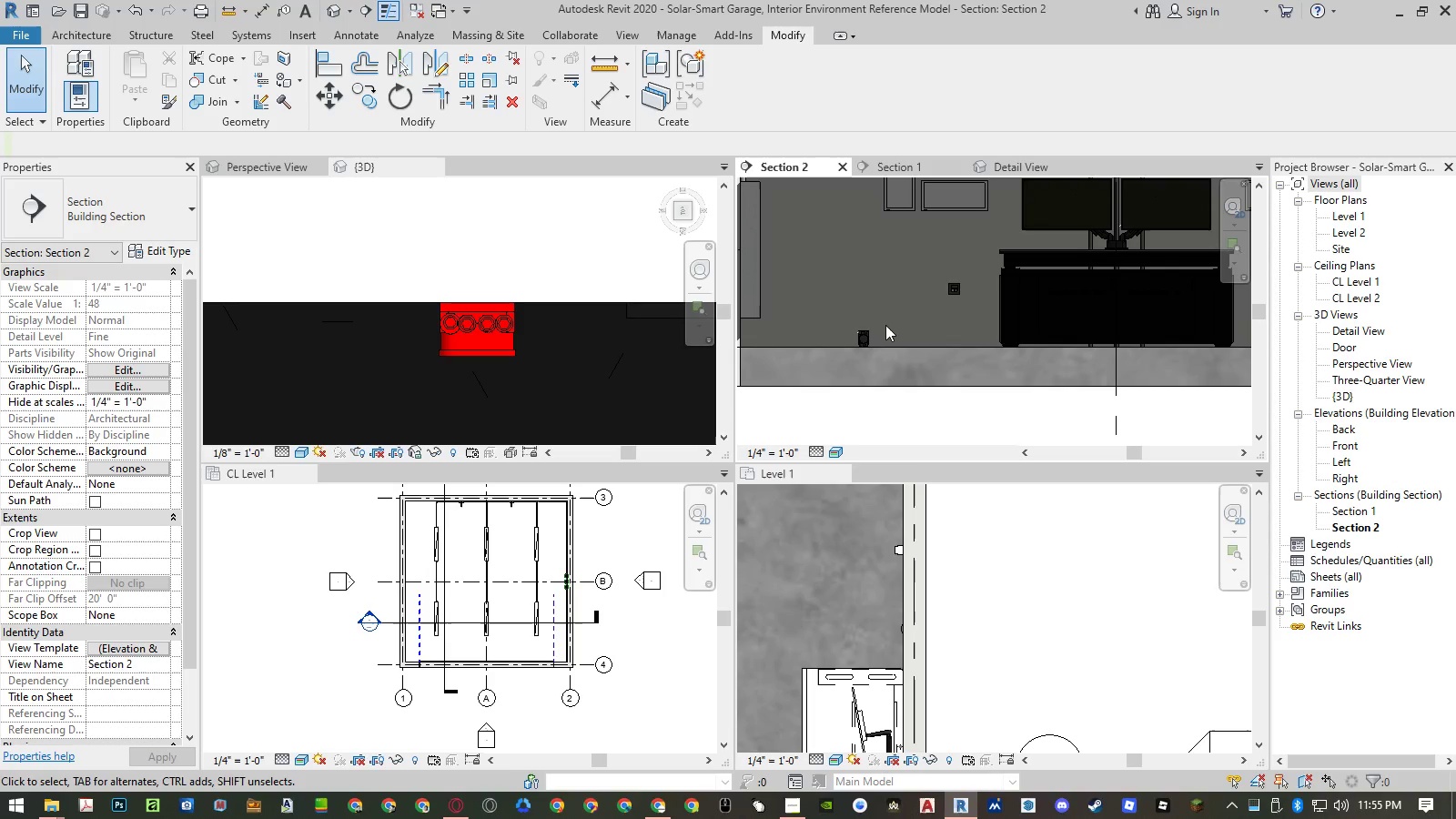 
left_click([929, 309])
 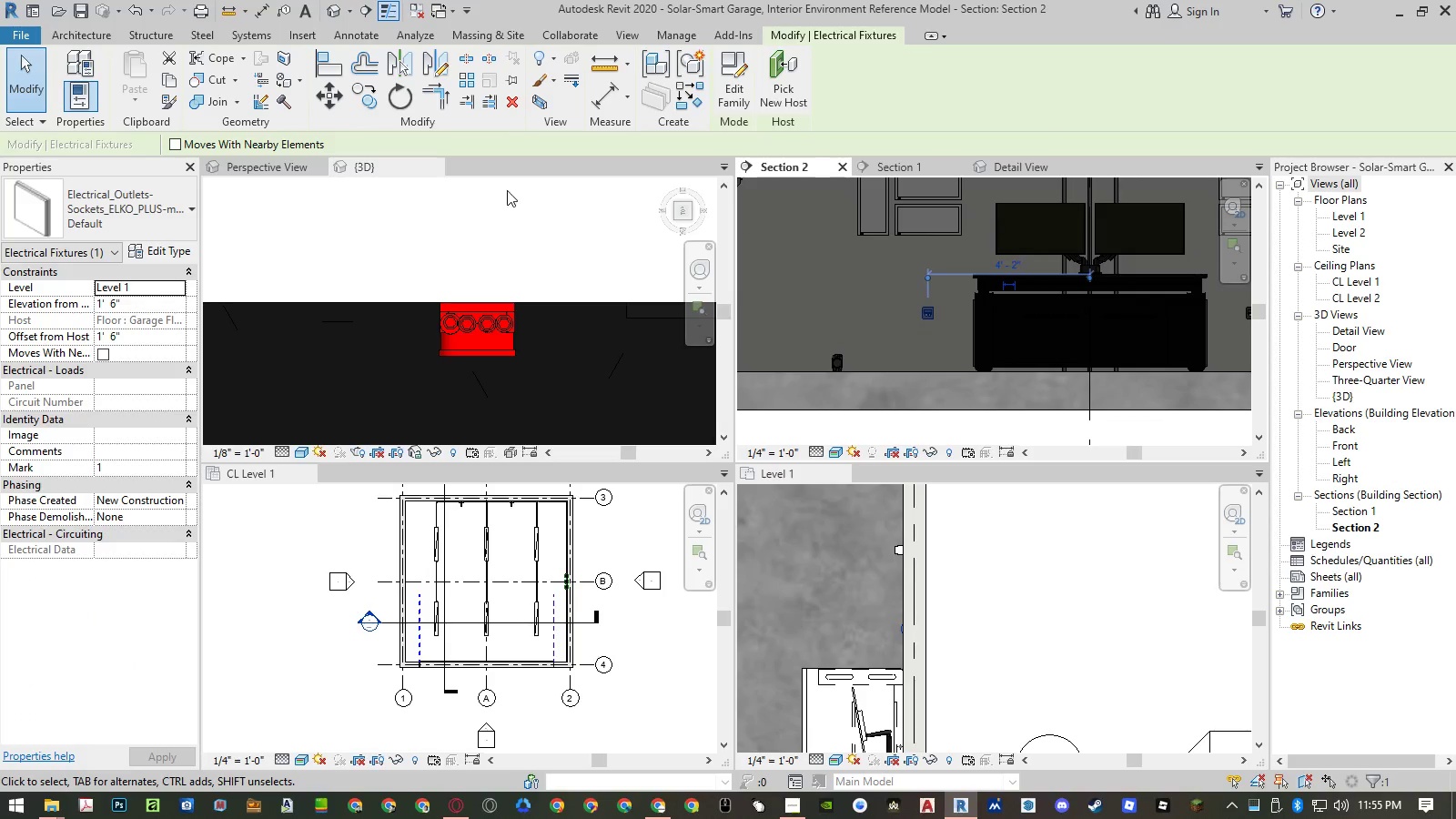 
scroll: coordinate [931, 303], scroll_direction: none, amount: 0.0
 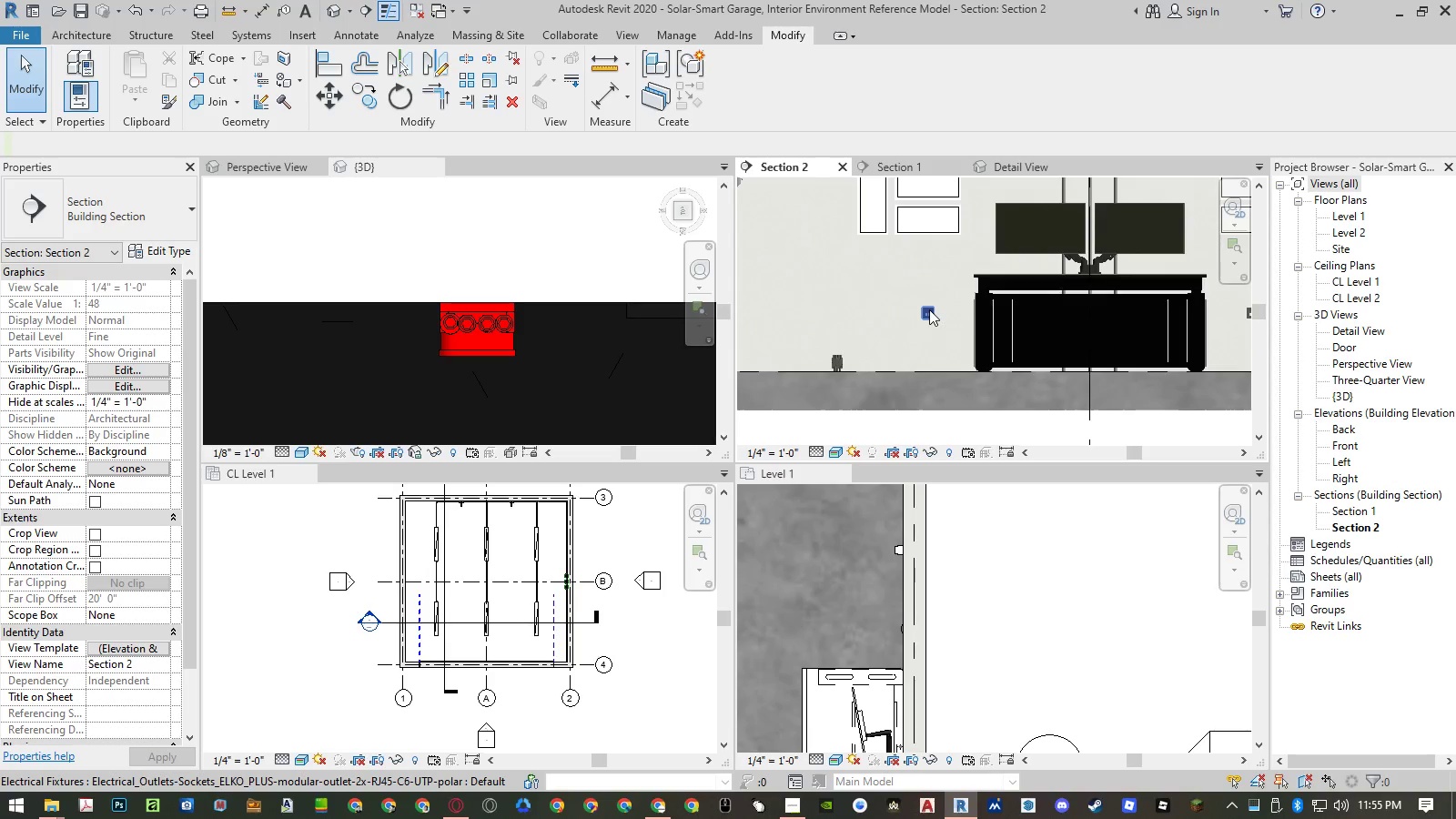 
left_click([136, 209])
 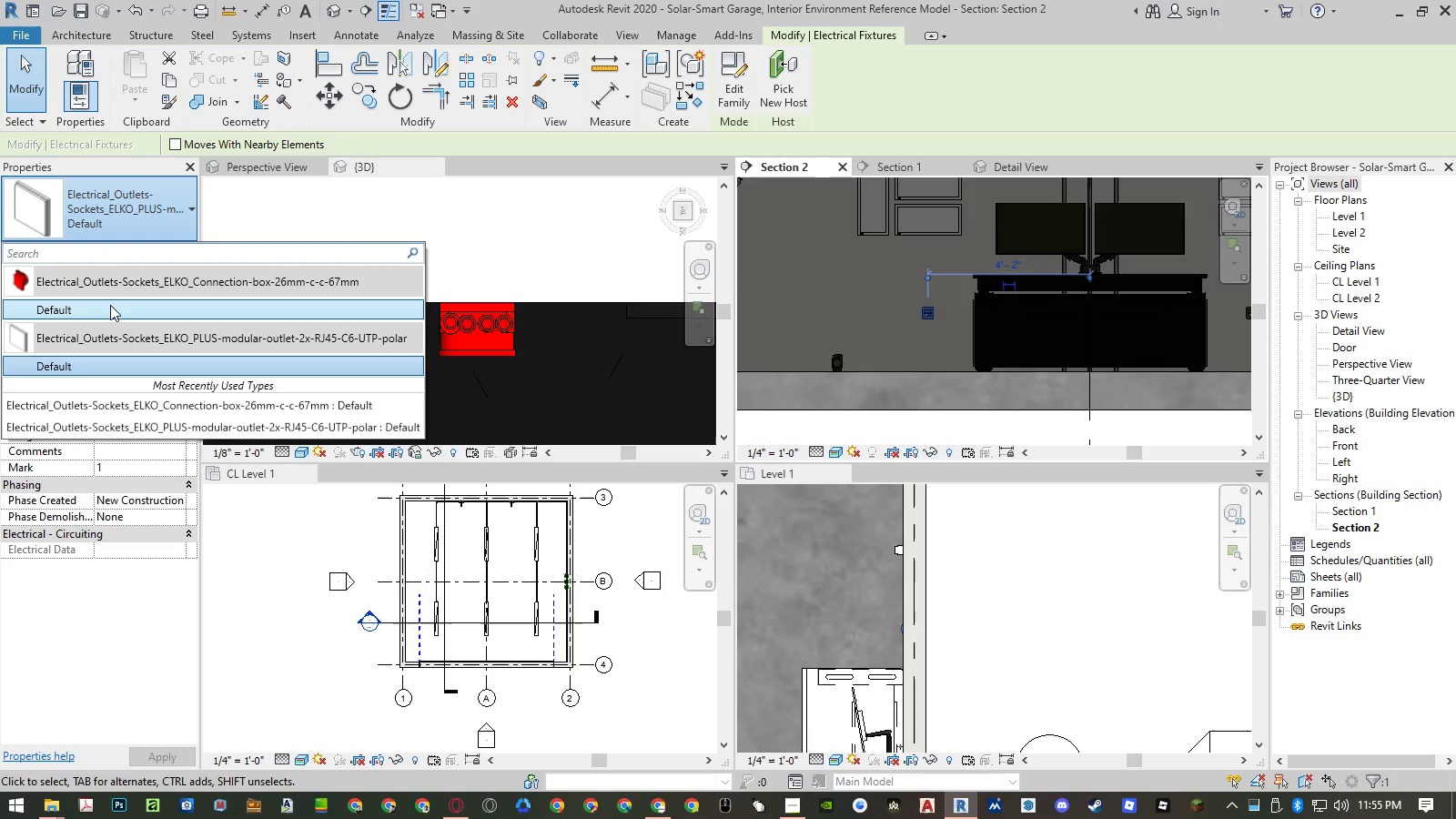 
left_click([109, 307])
 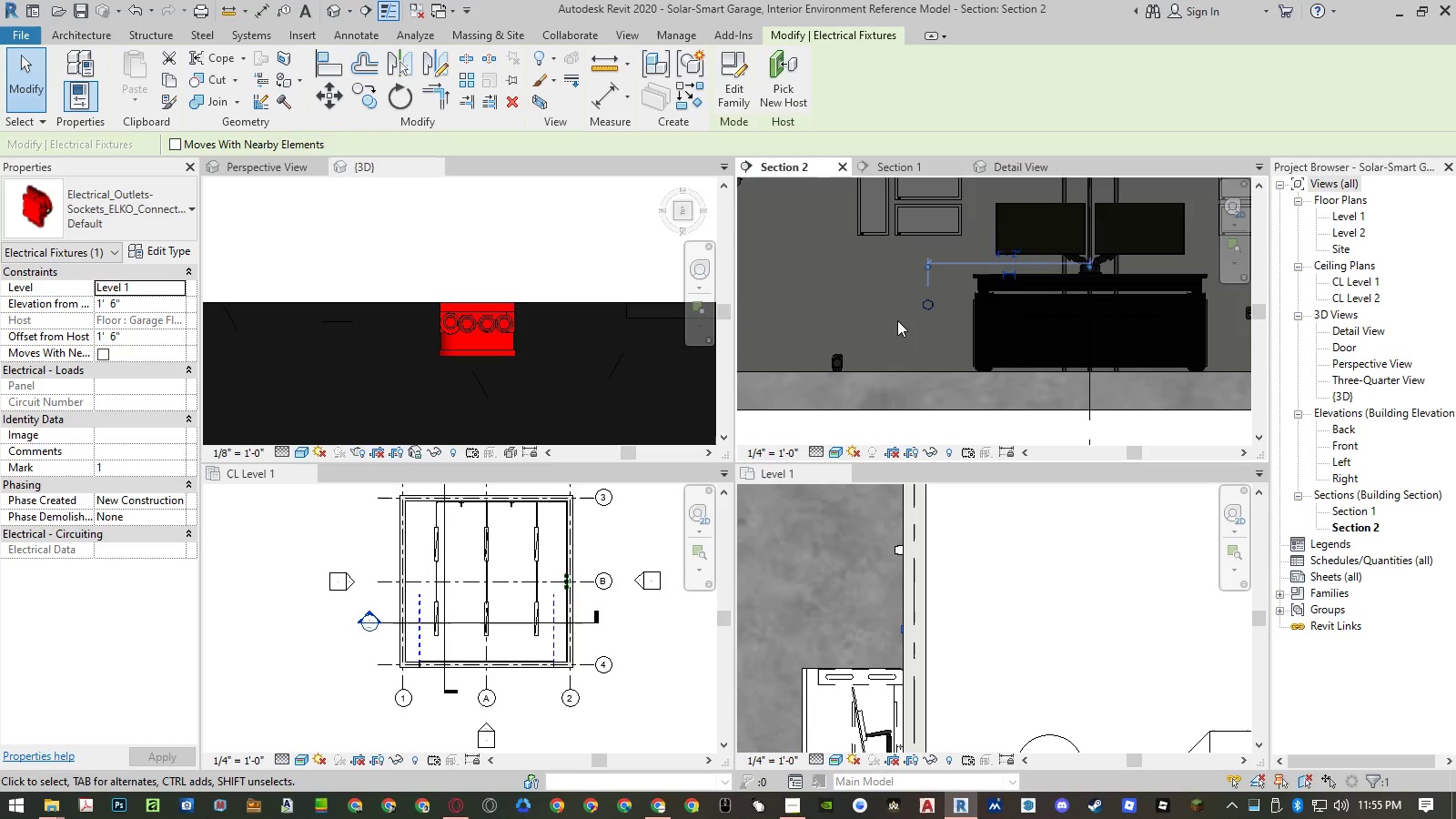 
key(Escape)
 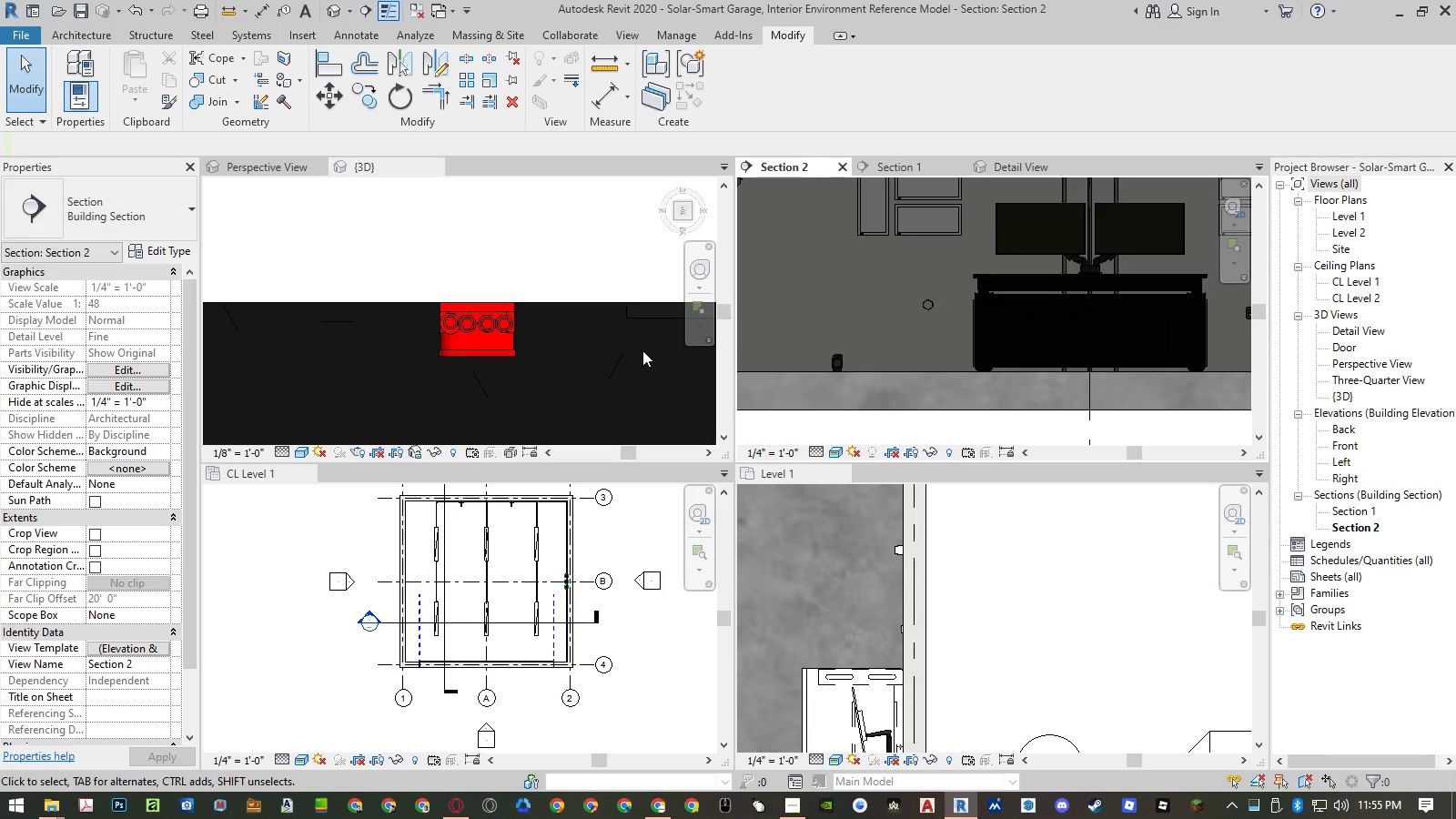 
scroll: coordinate [474, 342], scroll_direction: down, amount: 13.0
 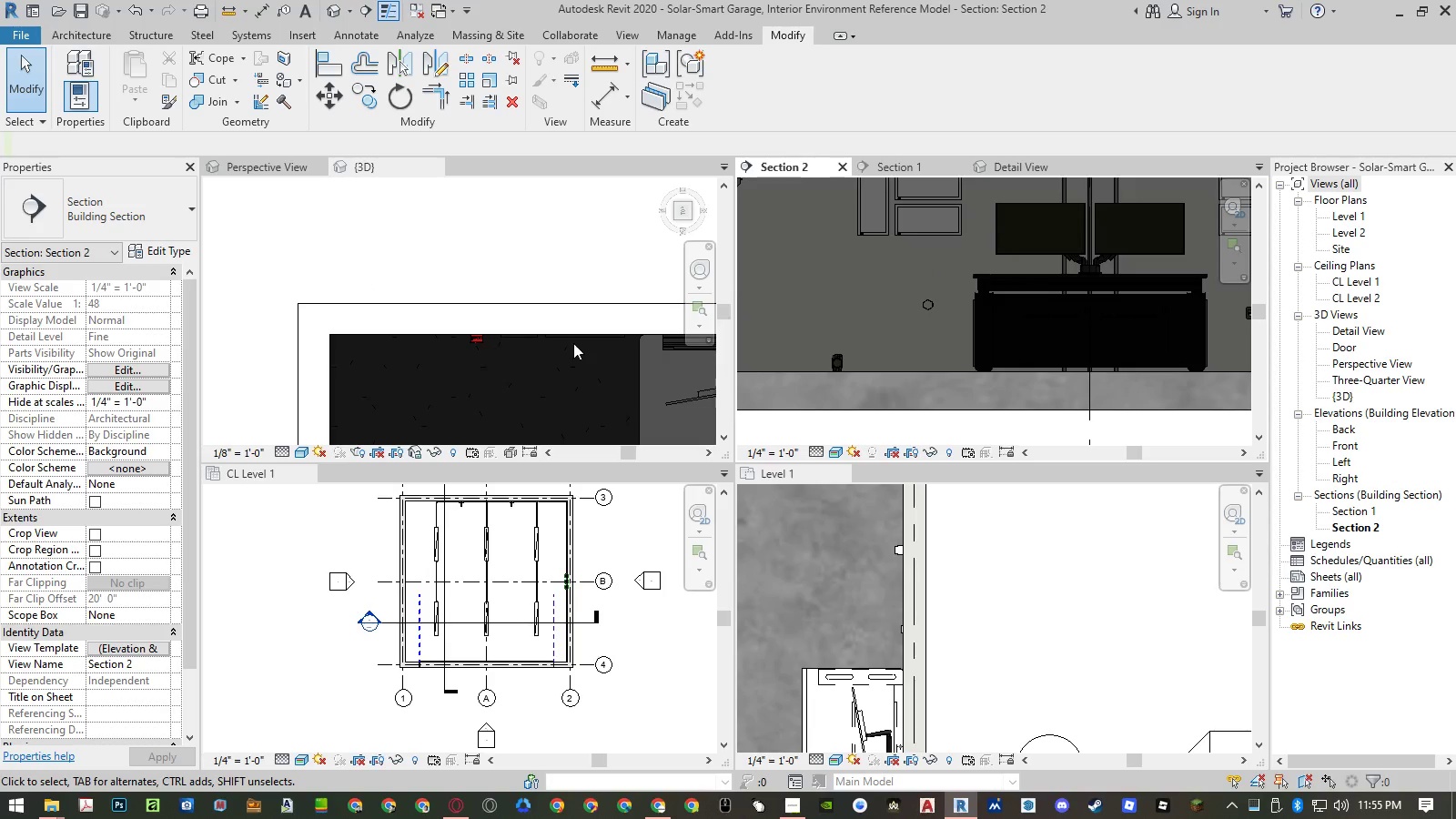 
scroll: coordinate [574, 343], scroll_direction: up, amount: 2.0
 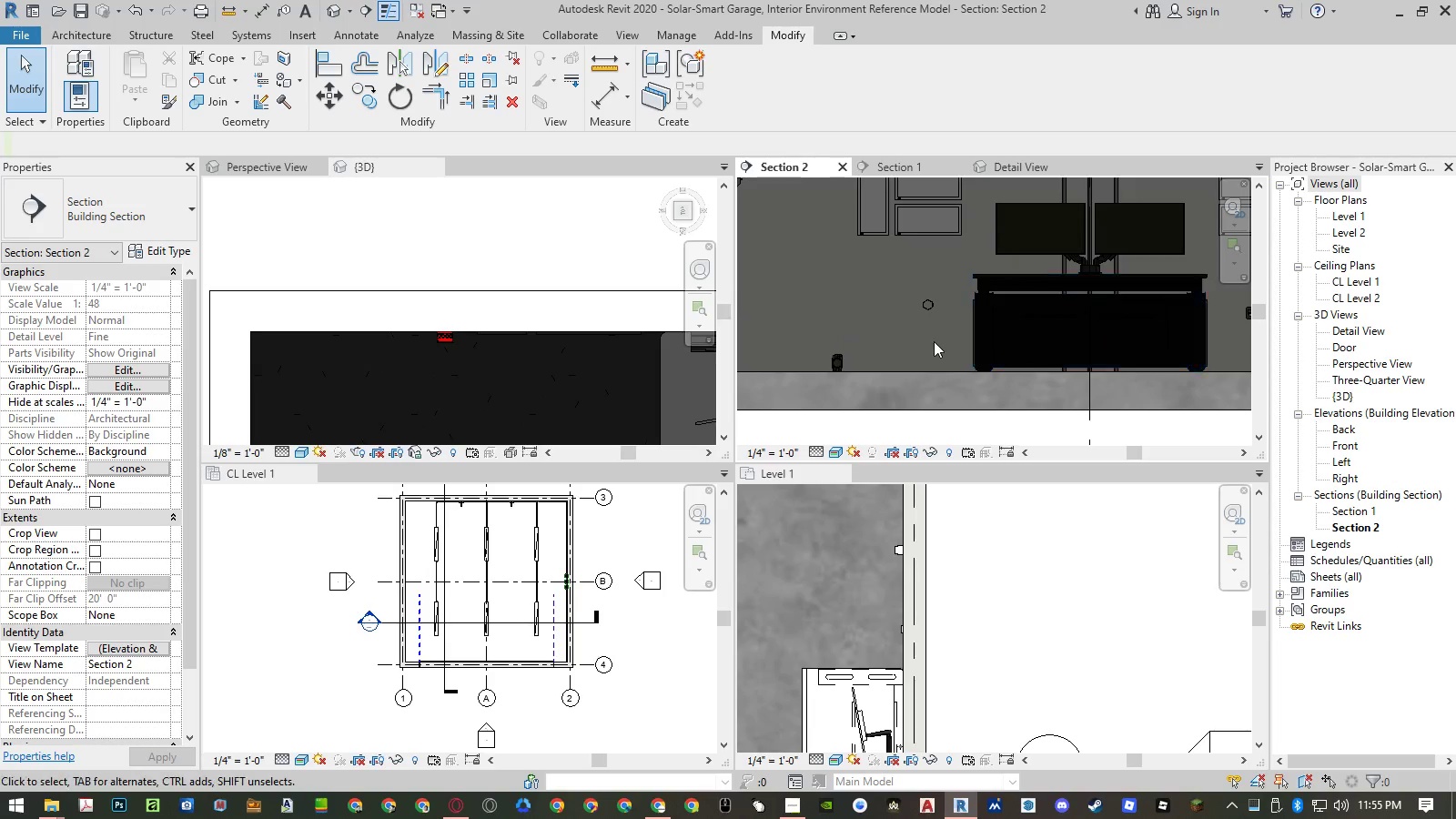 
left_click([933, 341])
 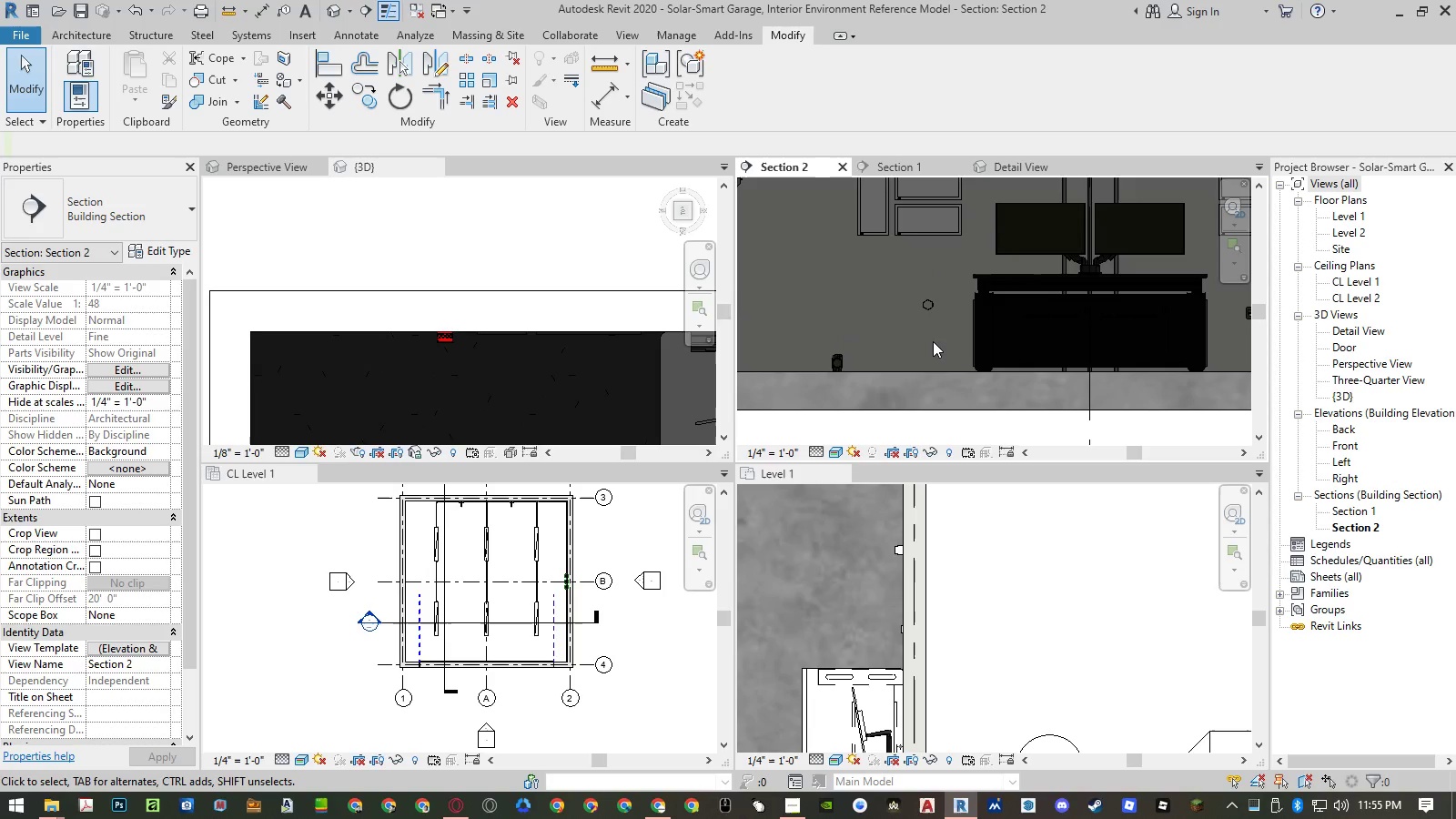 
key(Control+ControlLeft)
 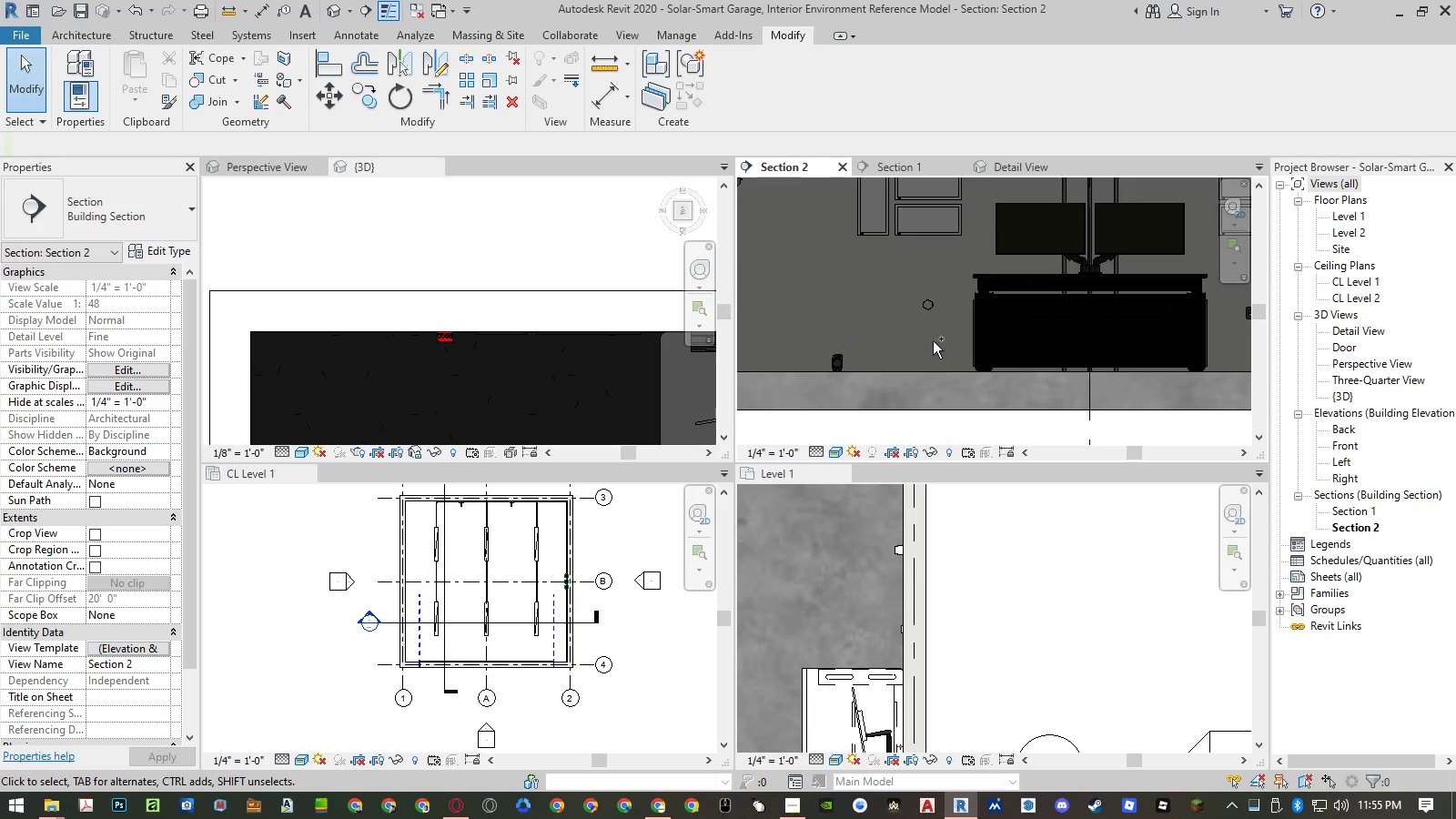 
key(Control+Z)
 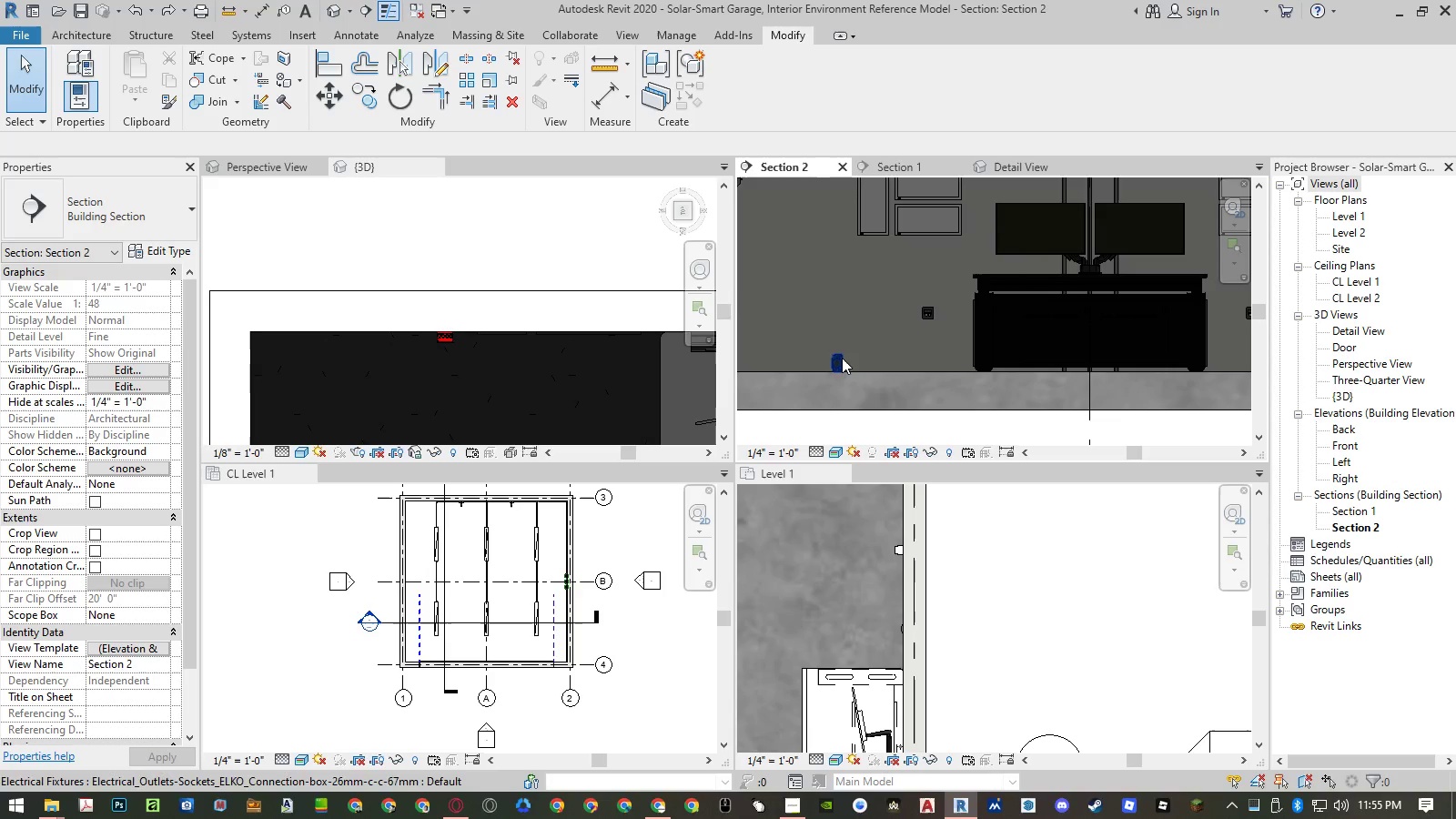 
key(A)
 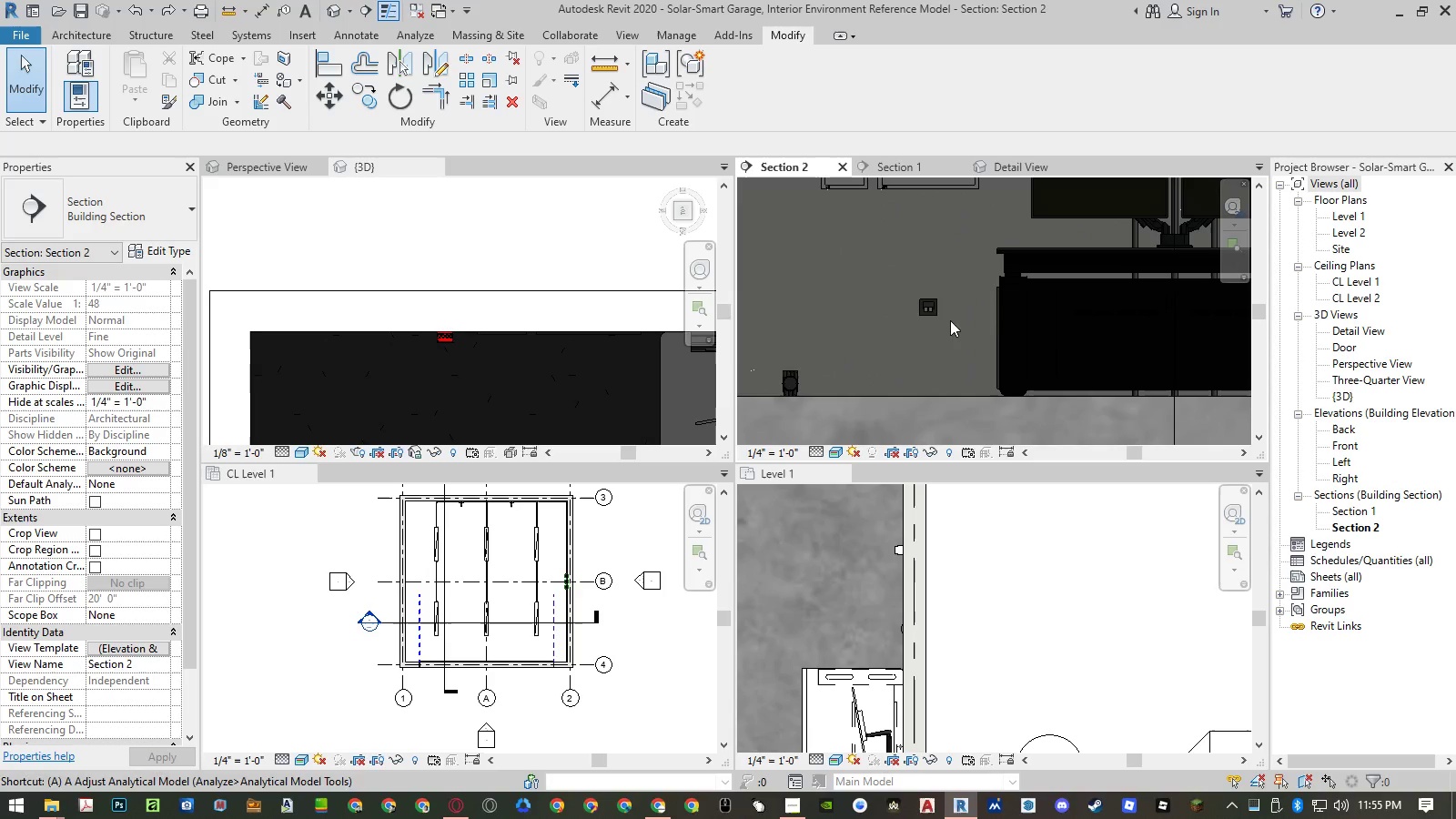 
scroll: coordinate [927, 324], scroll_direction: up, amount: 3.0
 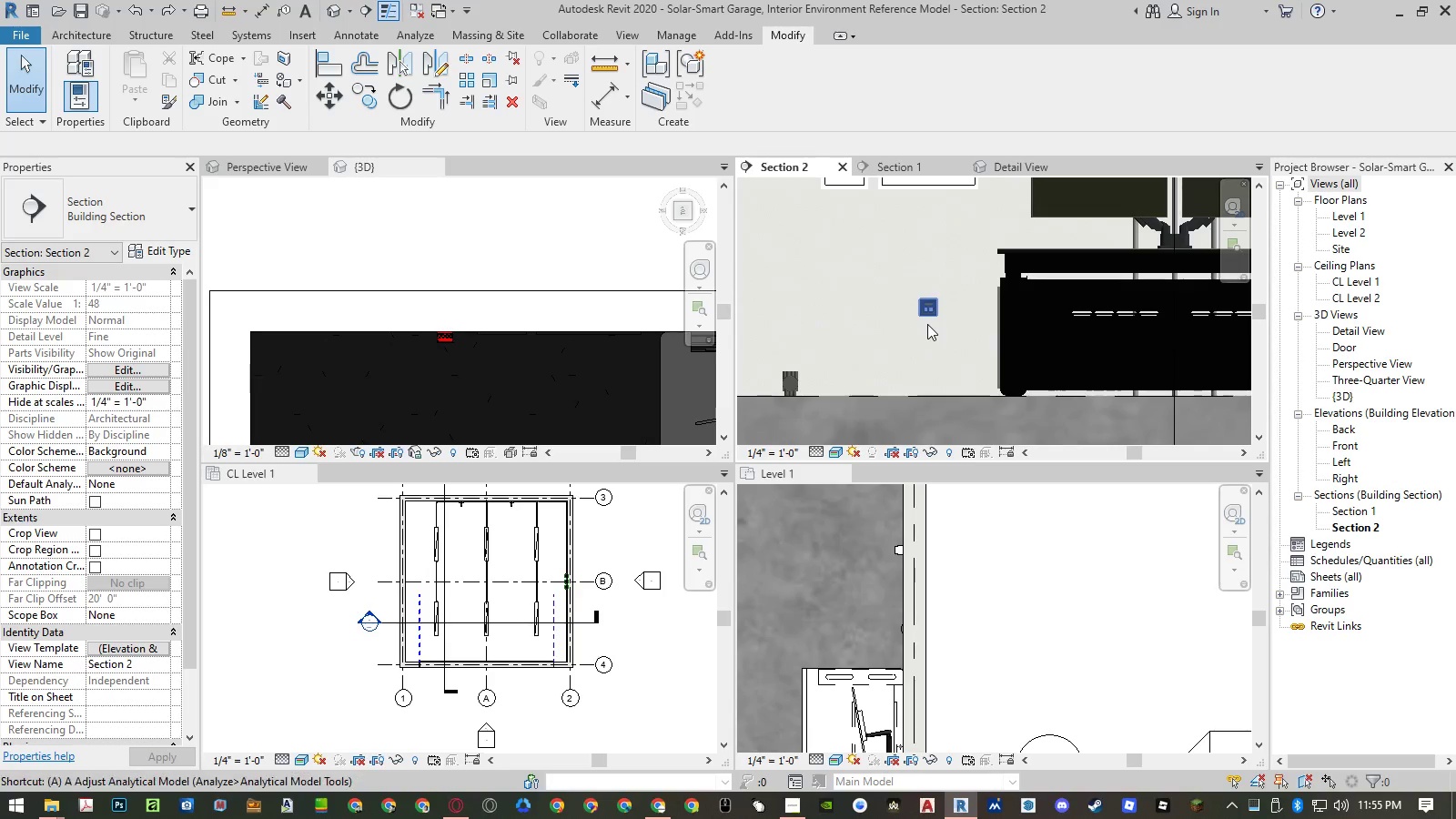 
key(L)
 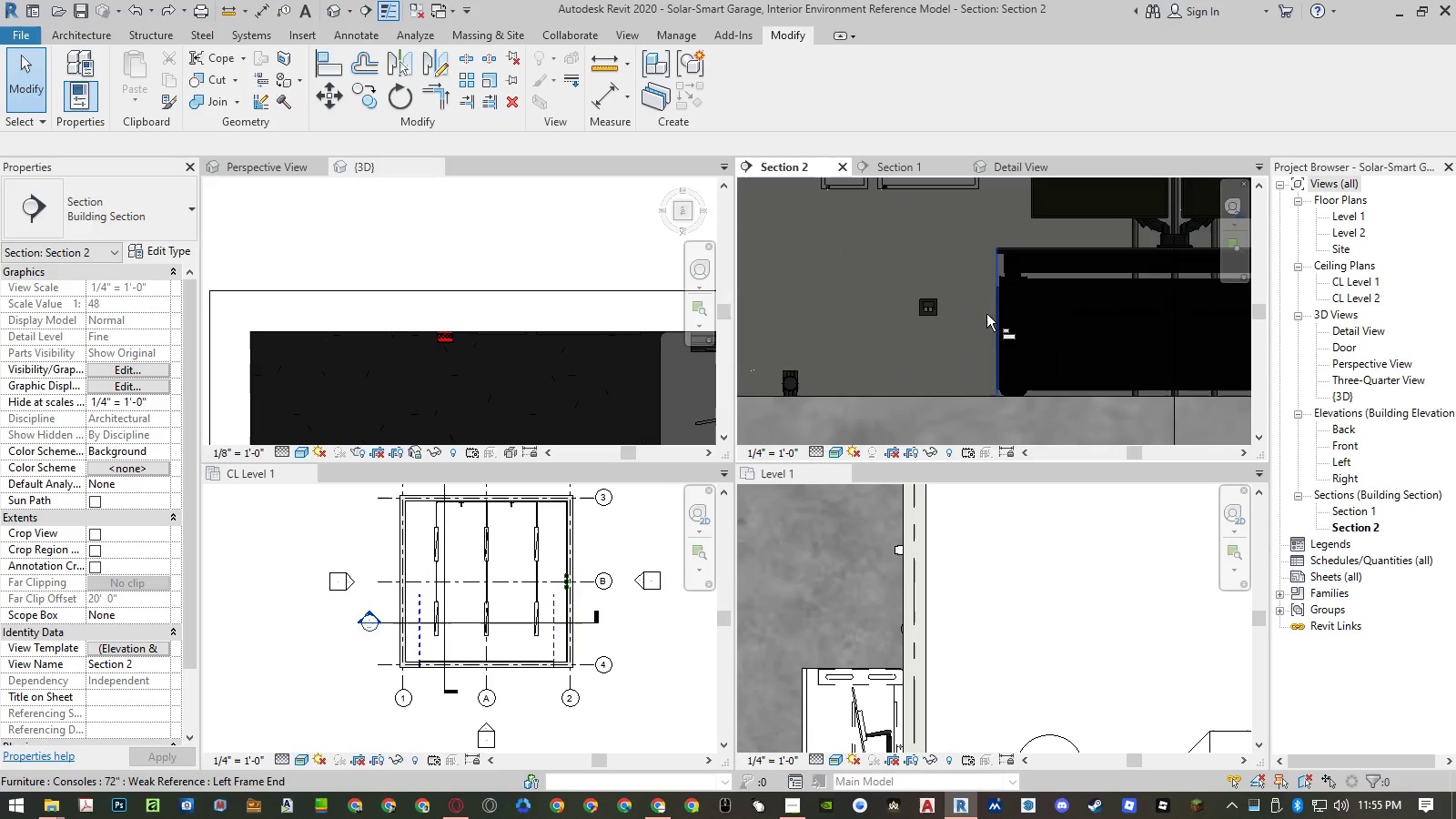 
scroll: coordinate [887, 312], scroll_direction: up, amount: 13.0
 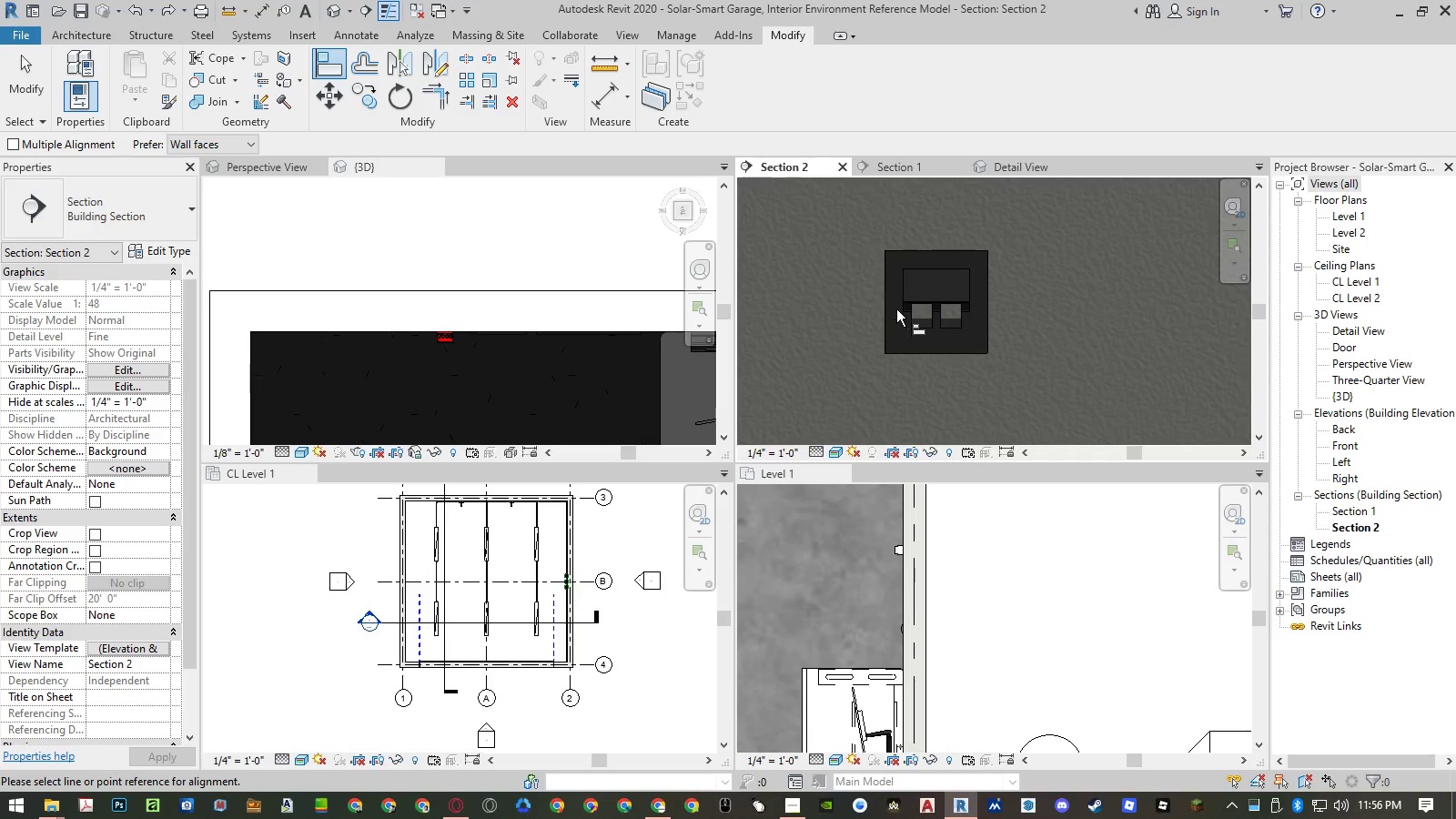 
scroll: coordinate [951, 313], scroll_direction: down, amount: 1.0
 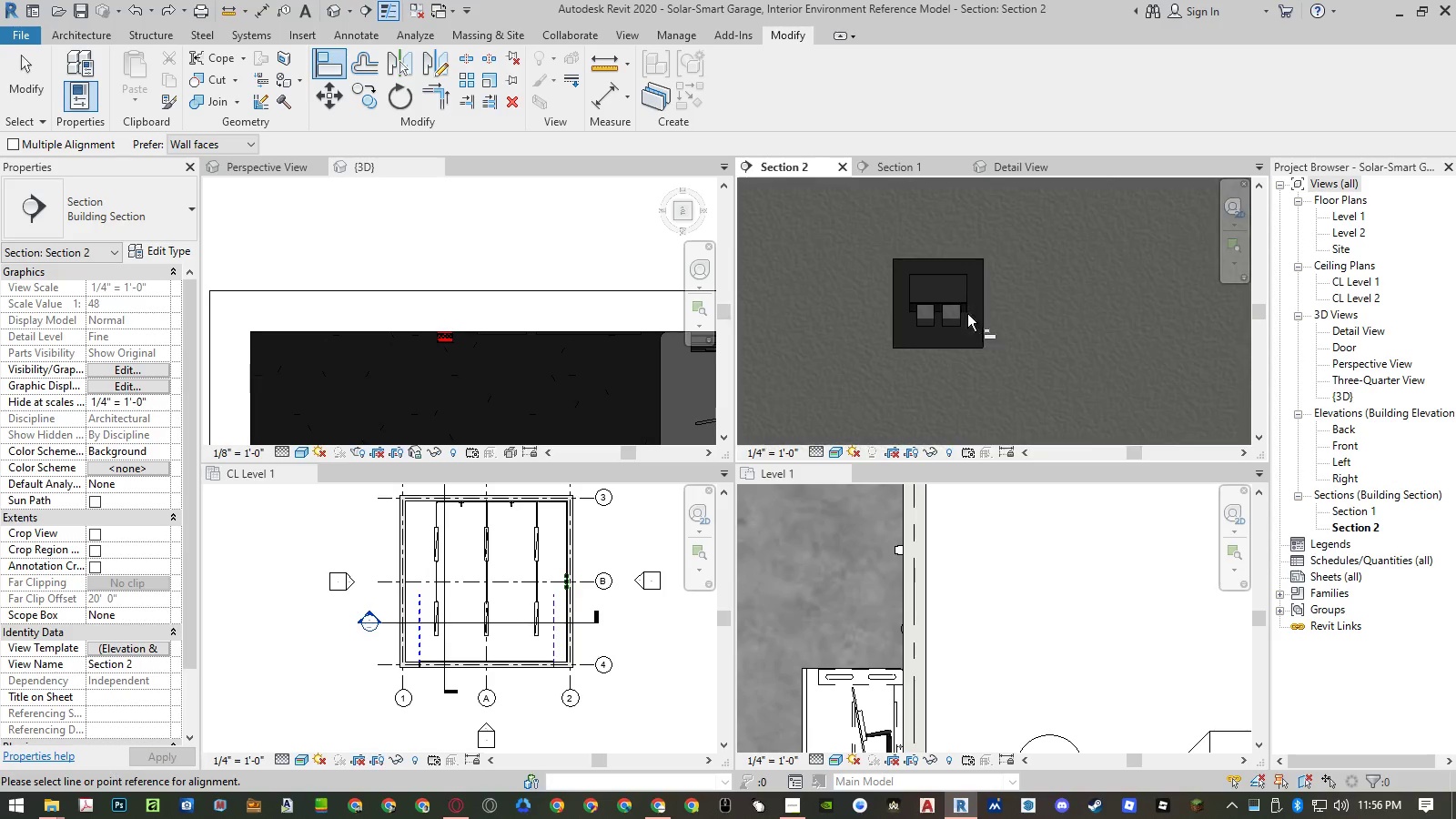 
key(Escape)
 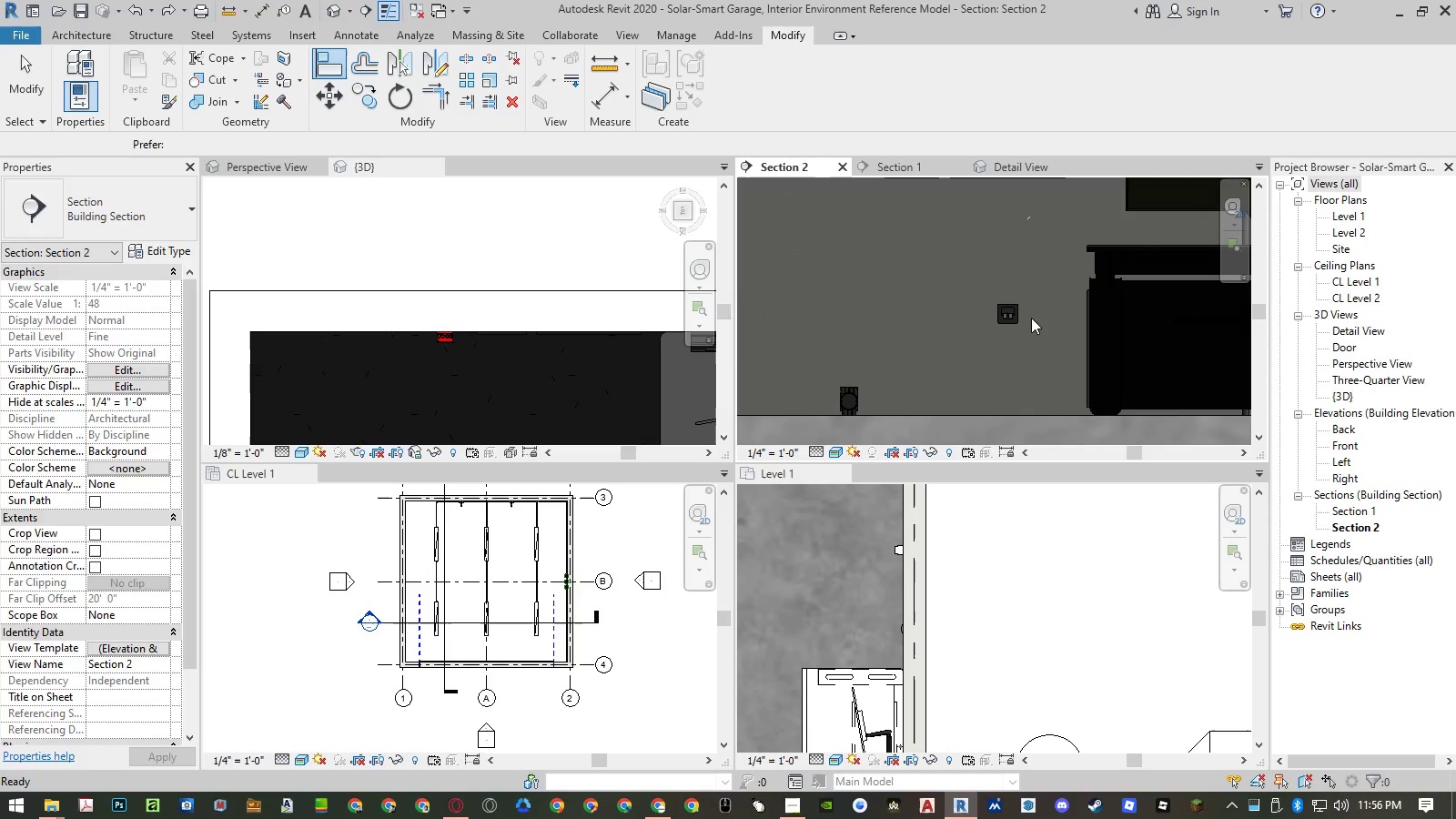 
scroll: coordinate [1031, 318], scroll_direction: down, amount: 11.0
 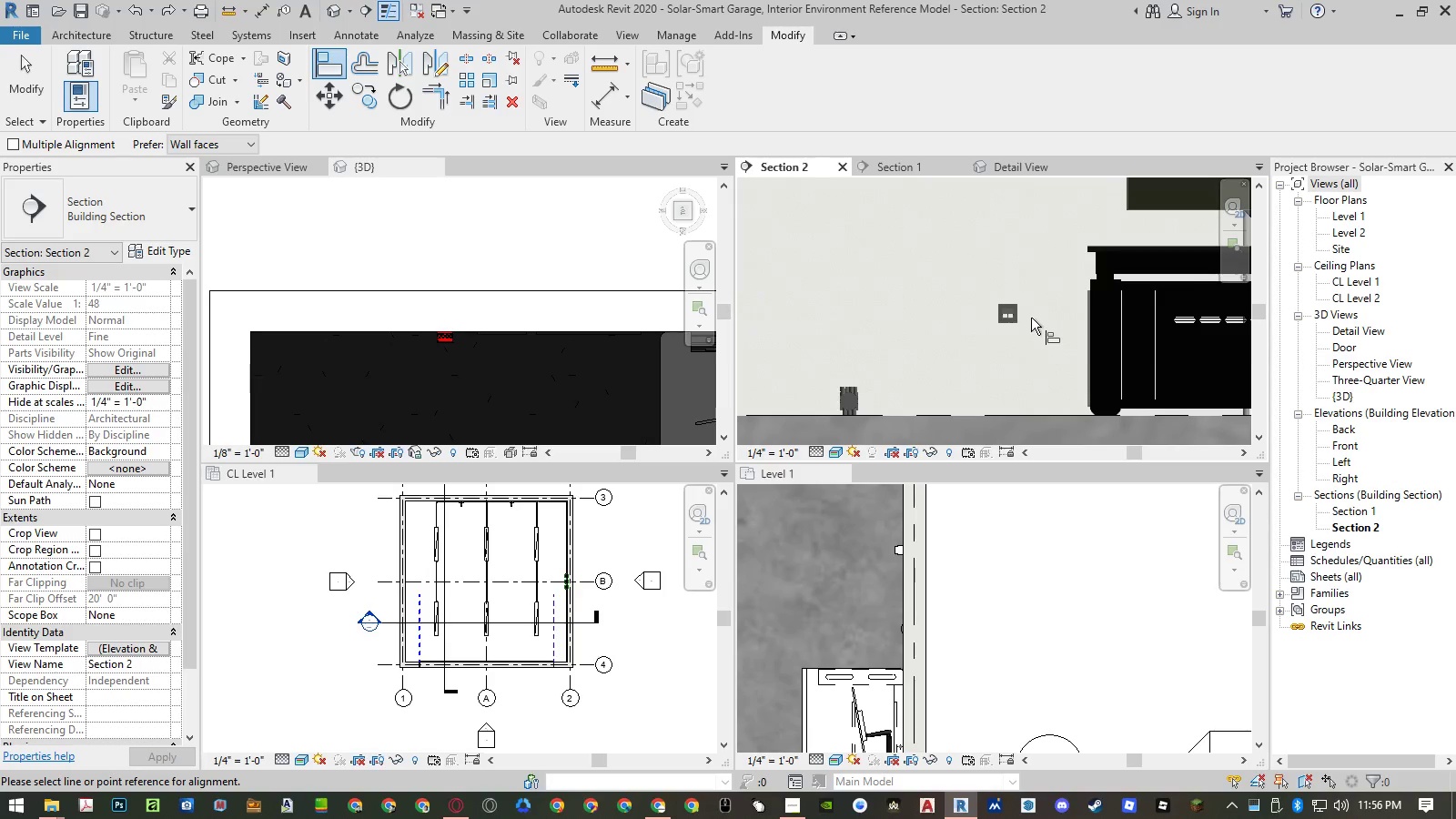 
key(Escape)
 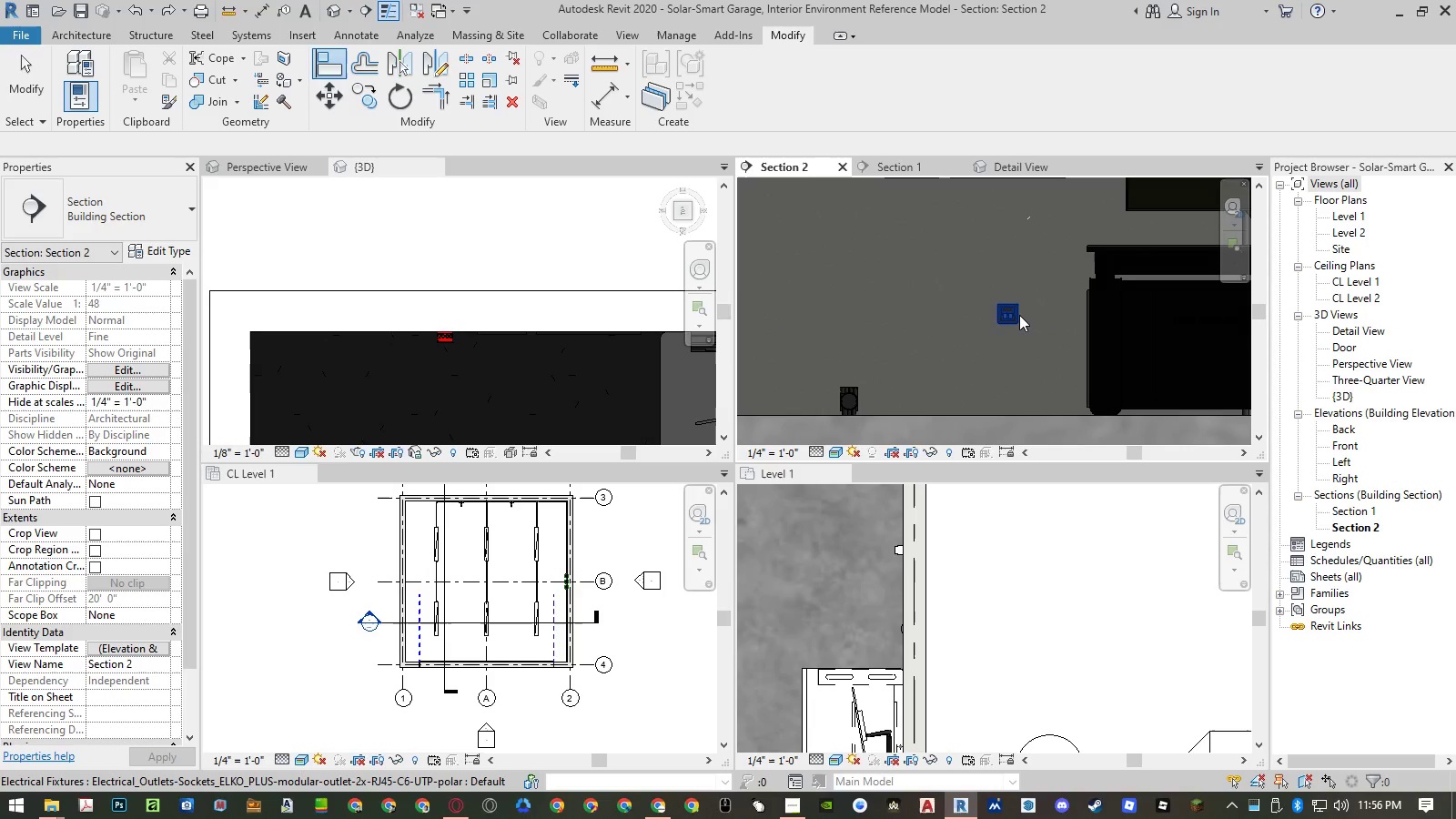 
left_click([1019, 315])
 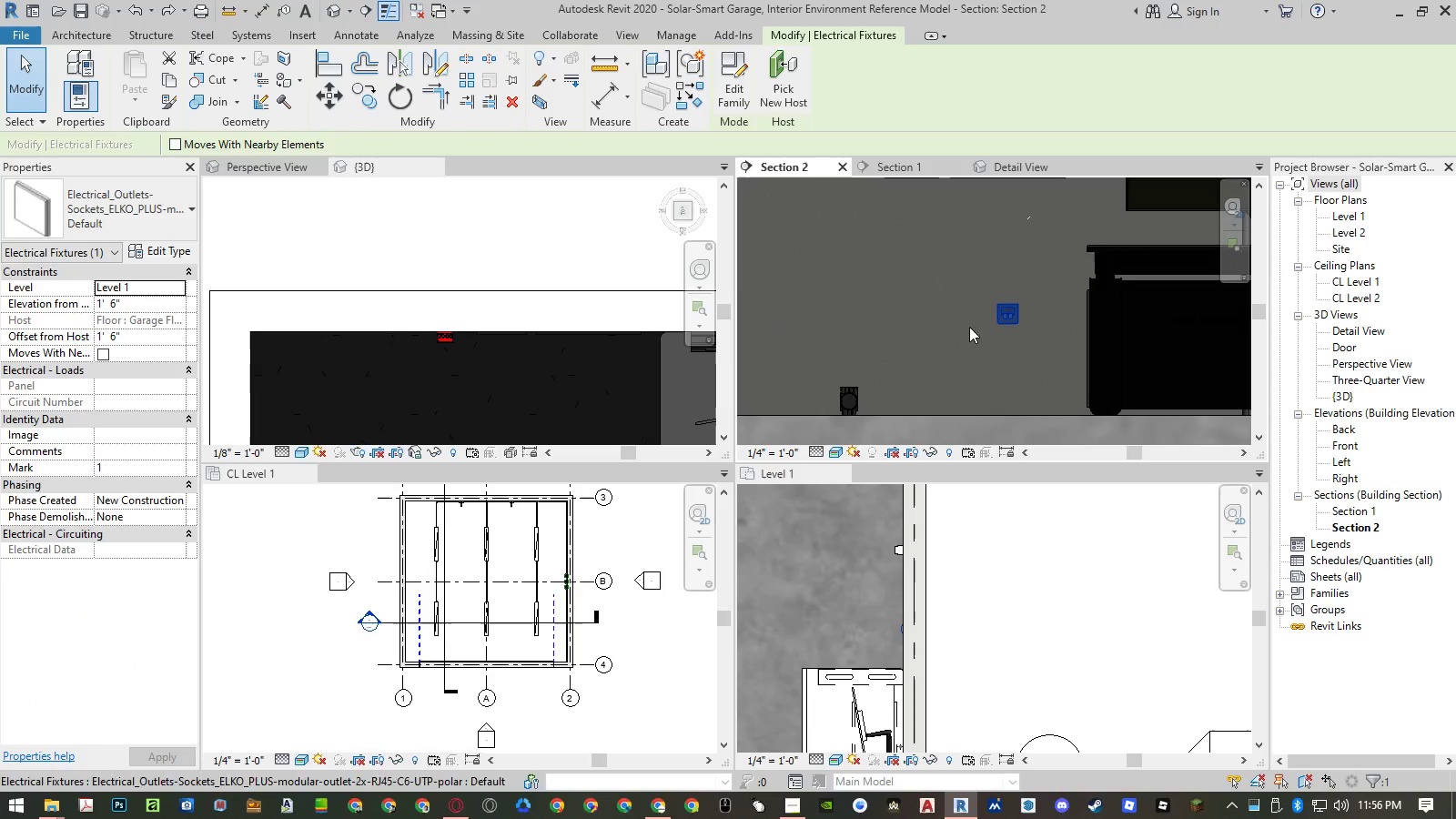 
key(Escape)
 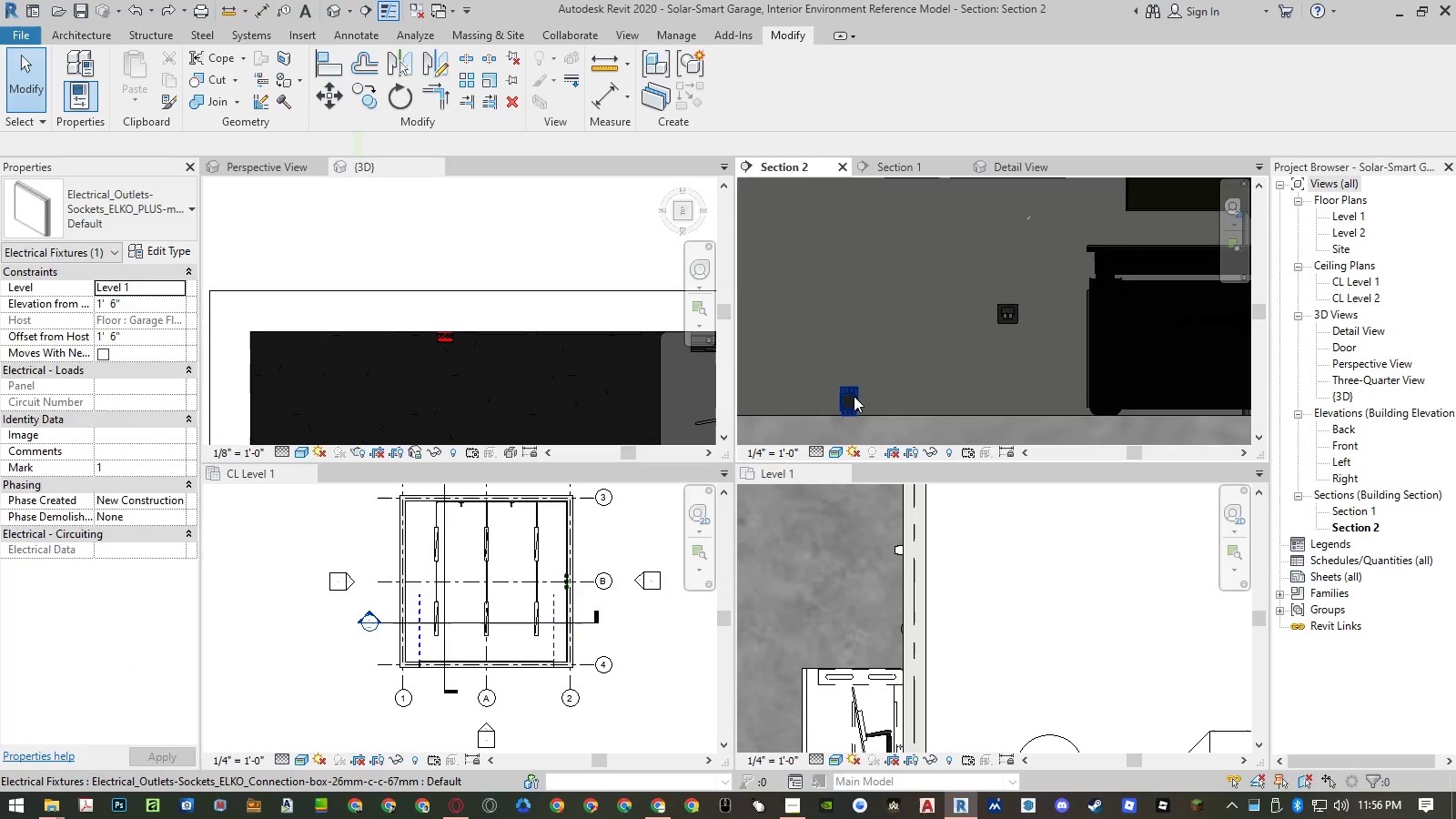 
left_click([854, 396])
 